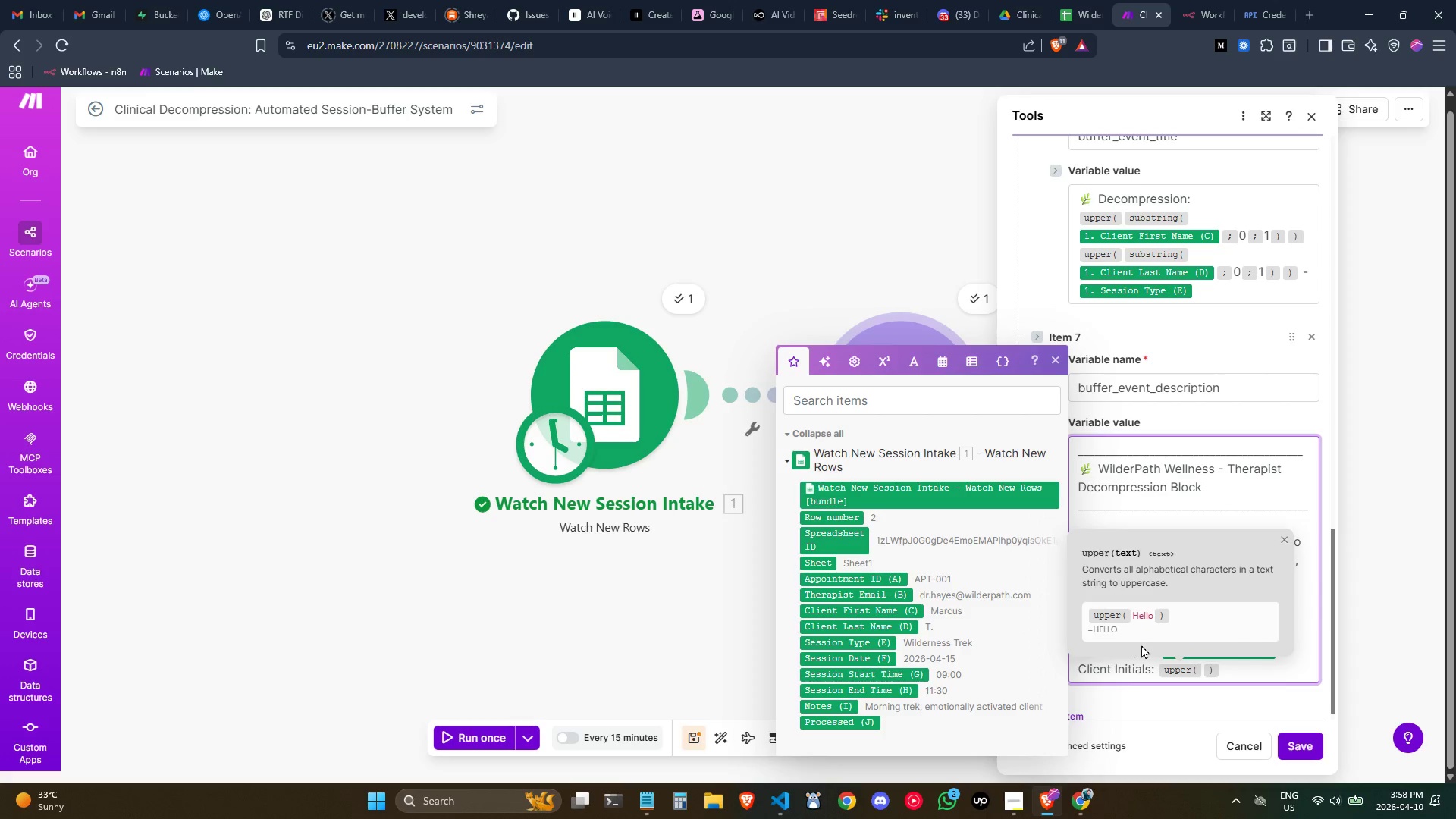 
type(/subs)
 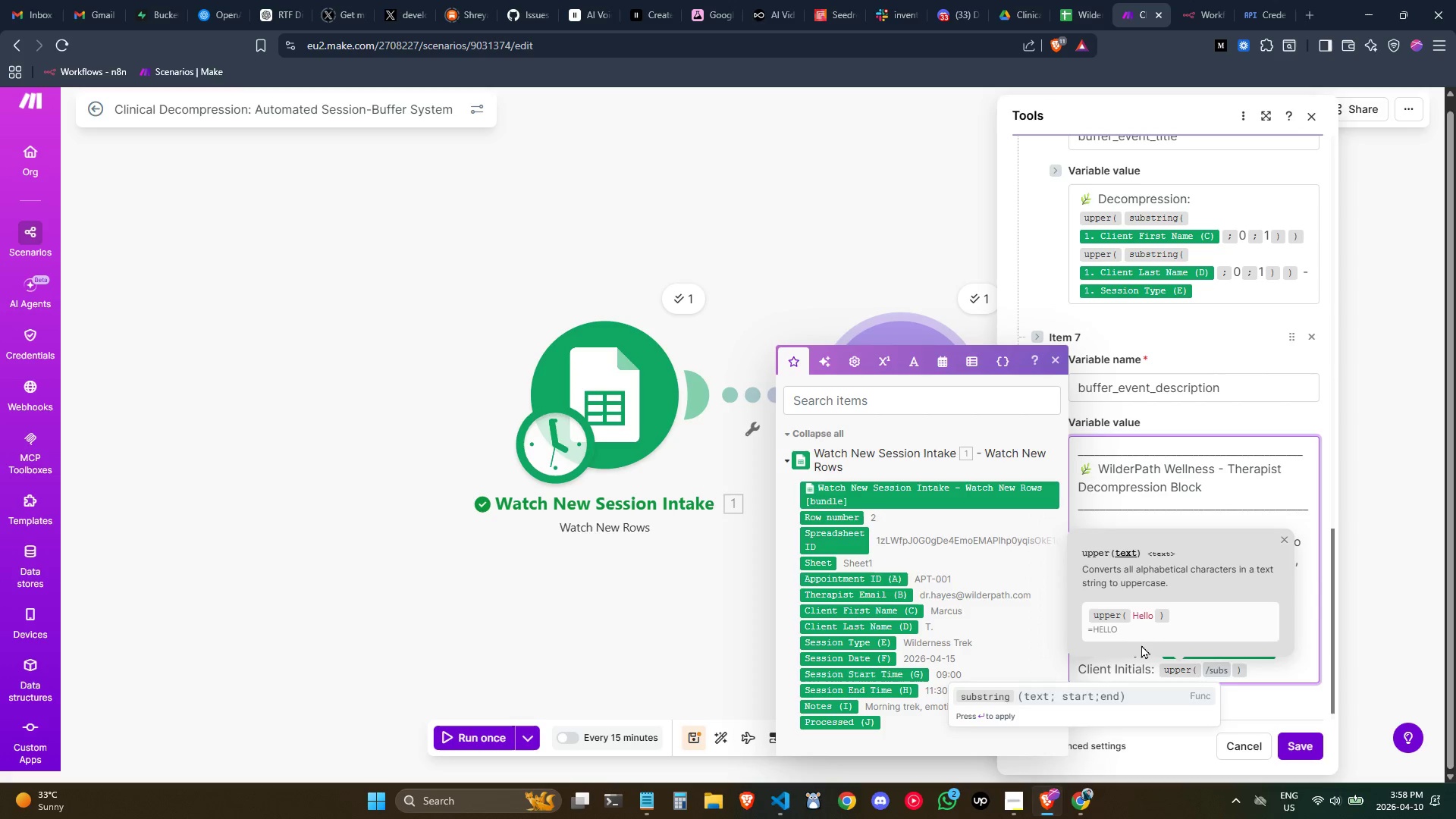 
key(Enter)
 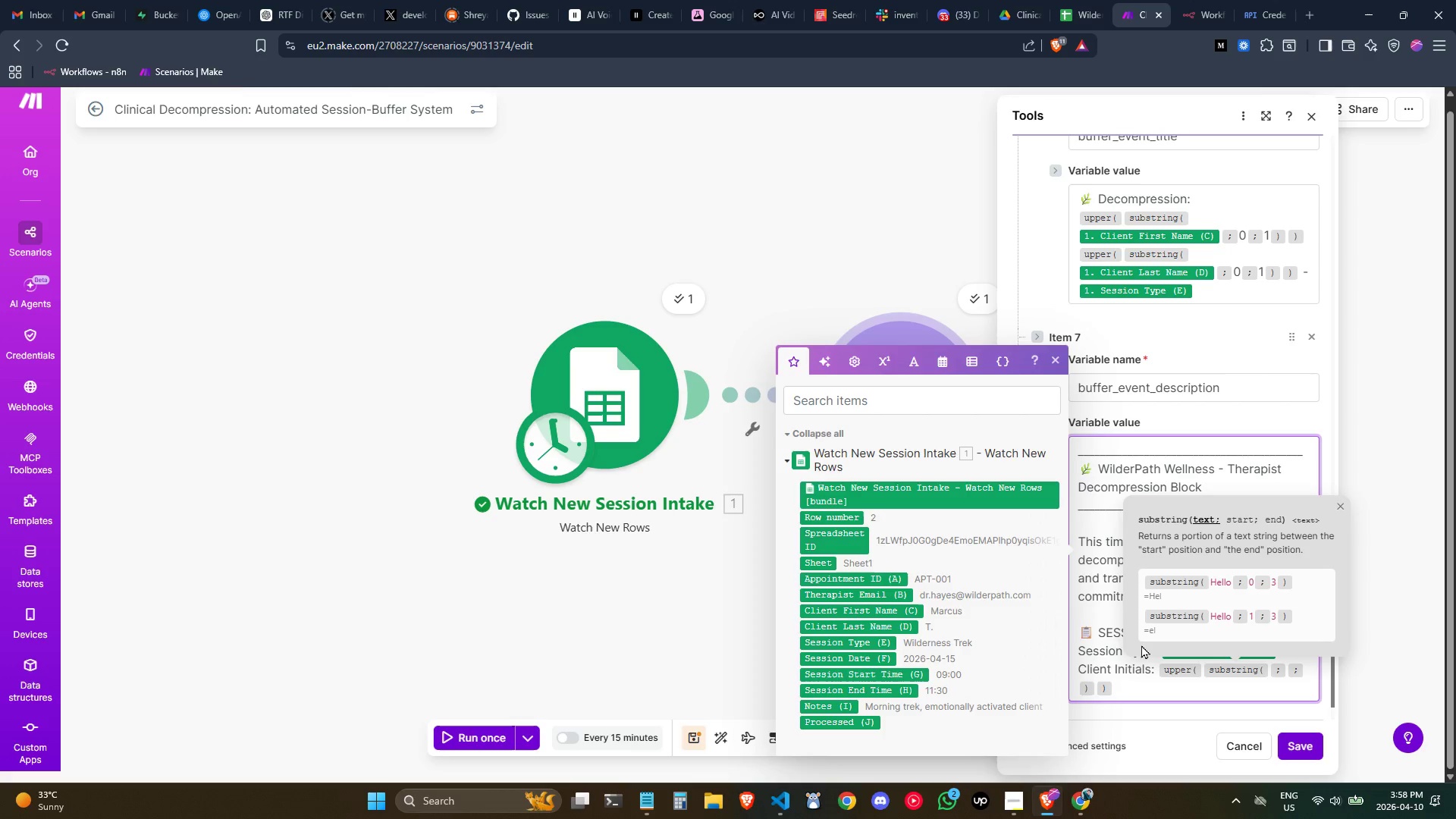 
wait(7.73)
 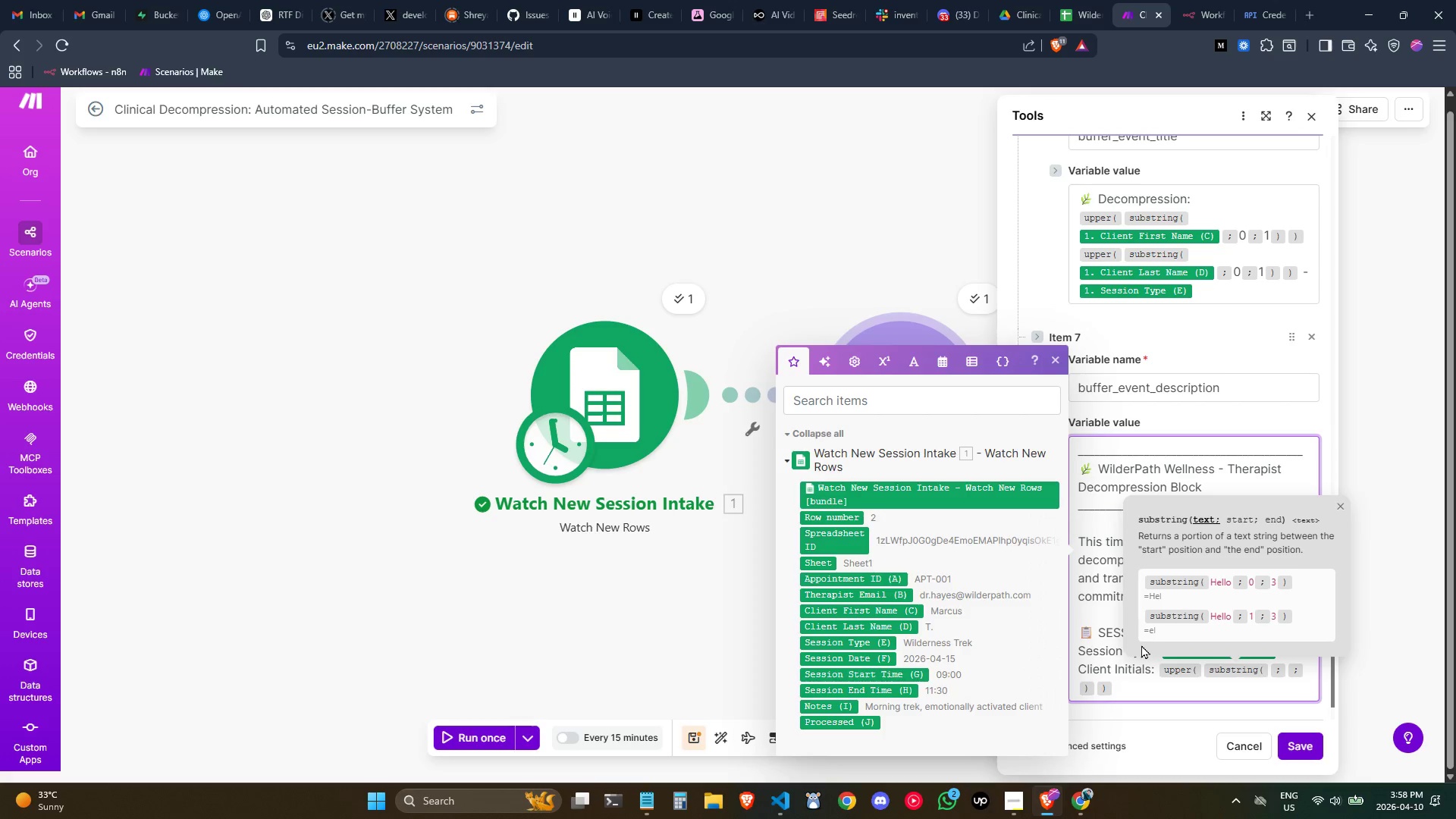 
key(0)
 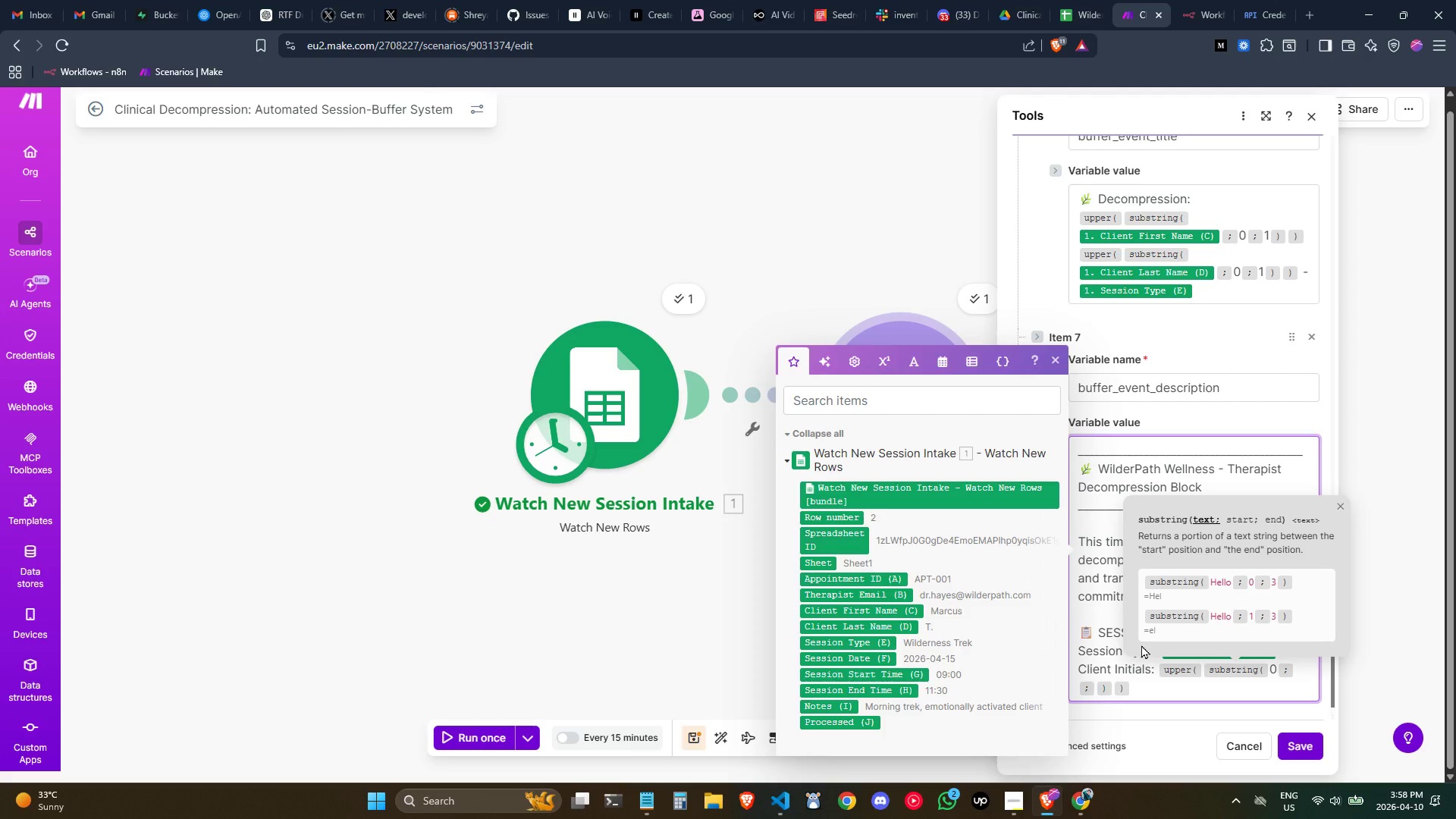 
key(ArrowRight)
 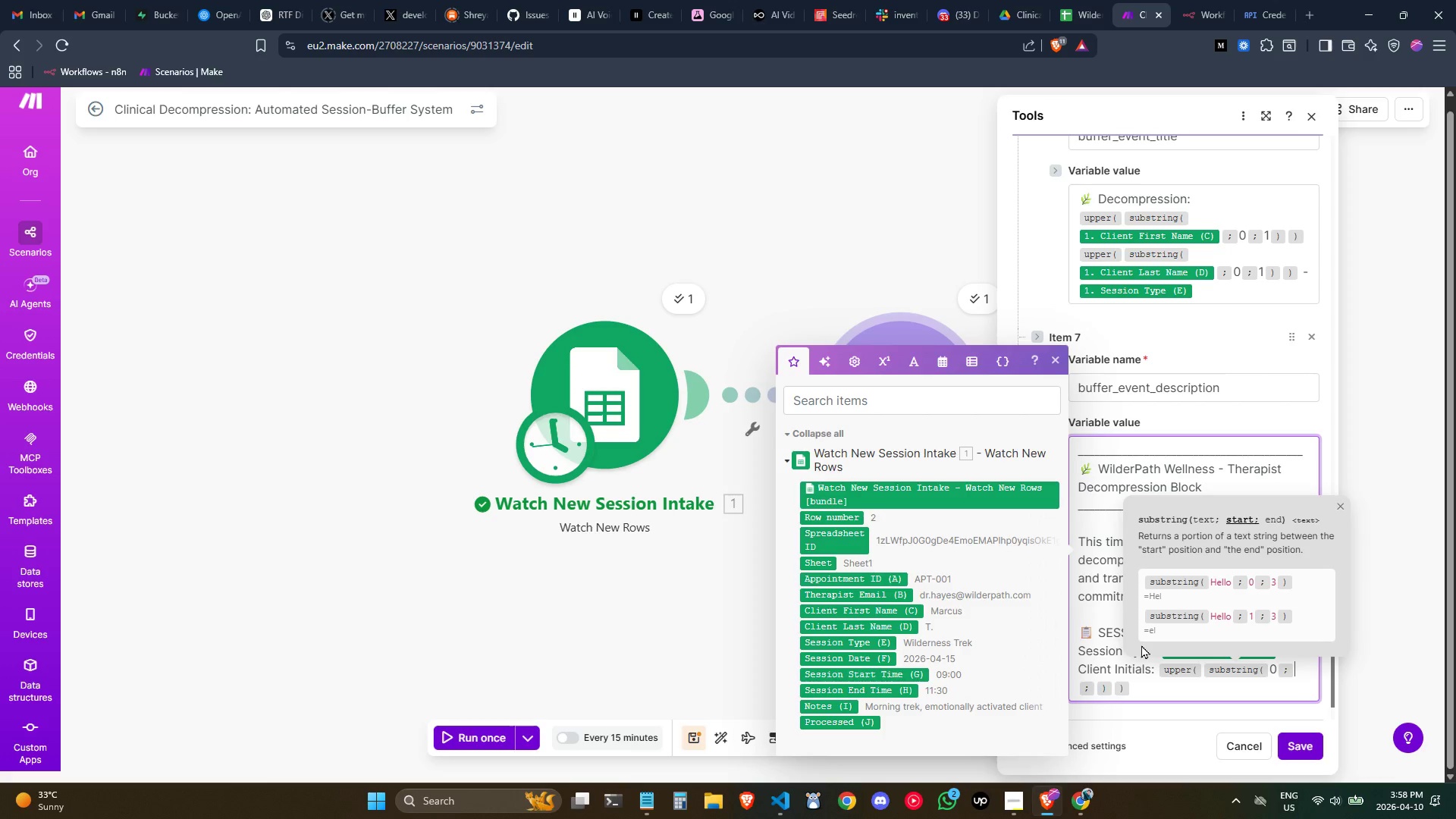 
key(1)
 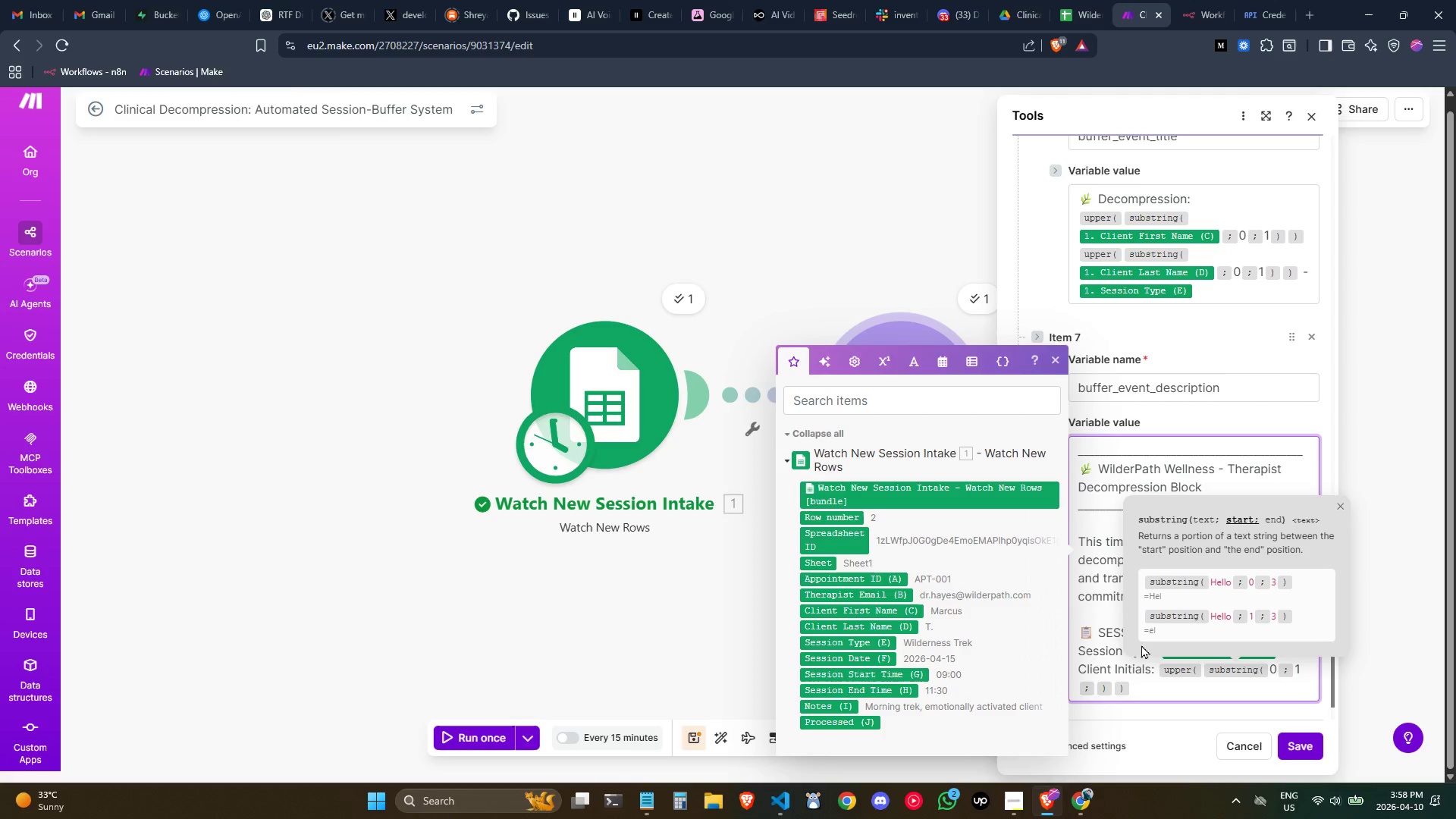 
wait(5.47)
 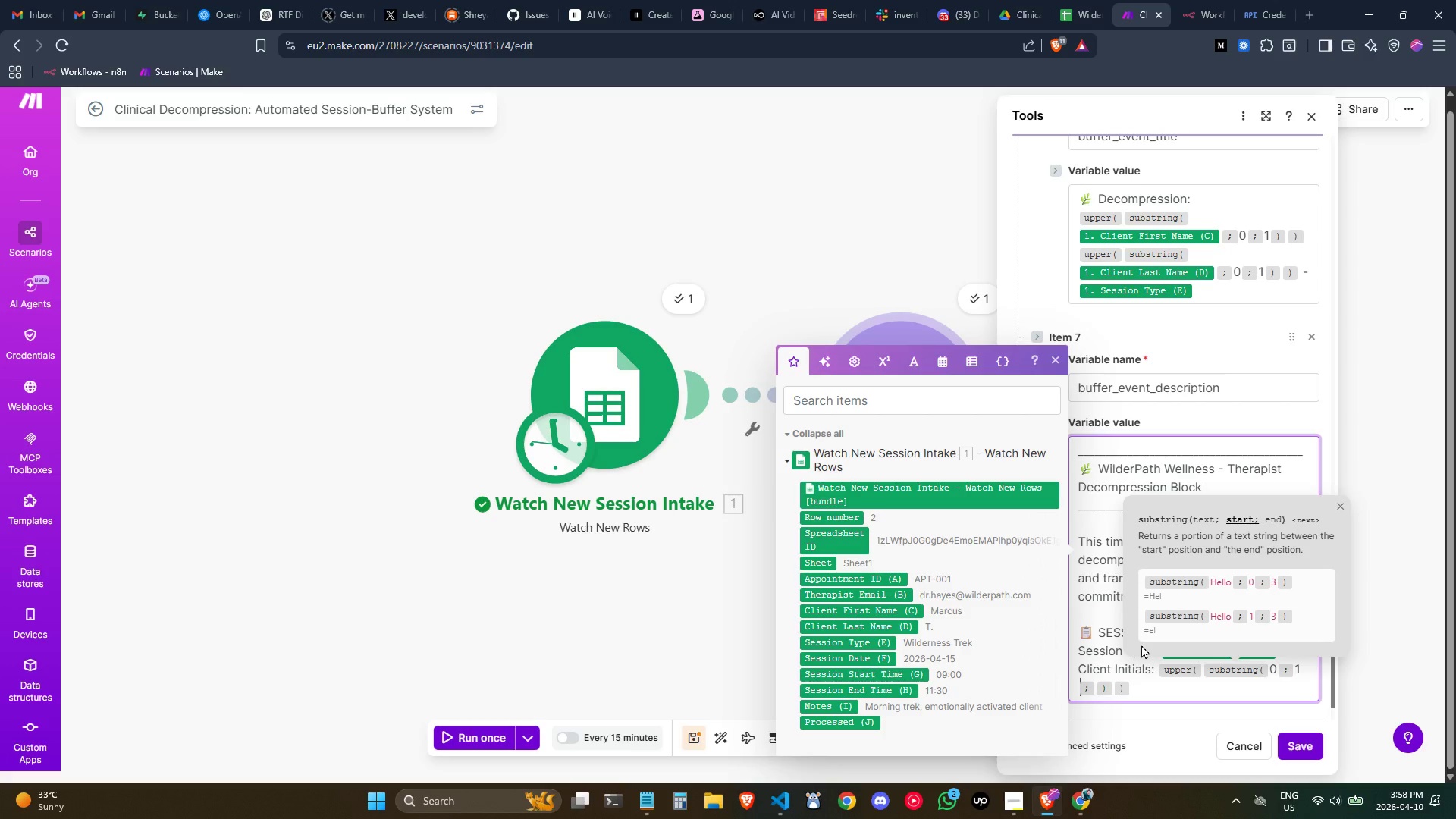 
key(ArrowRight)
 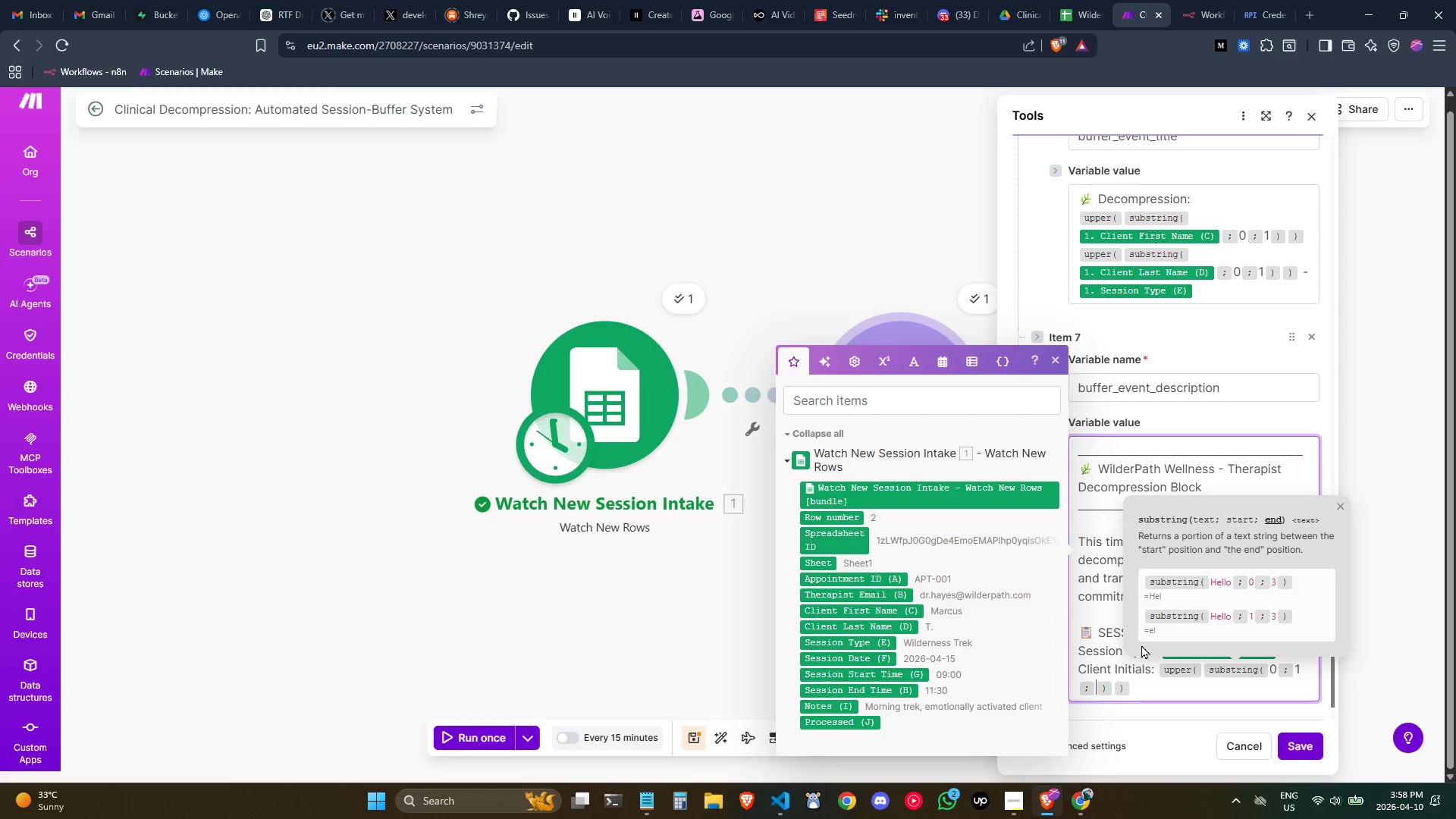 
key(ArrowRight)
 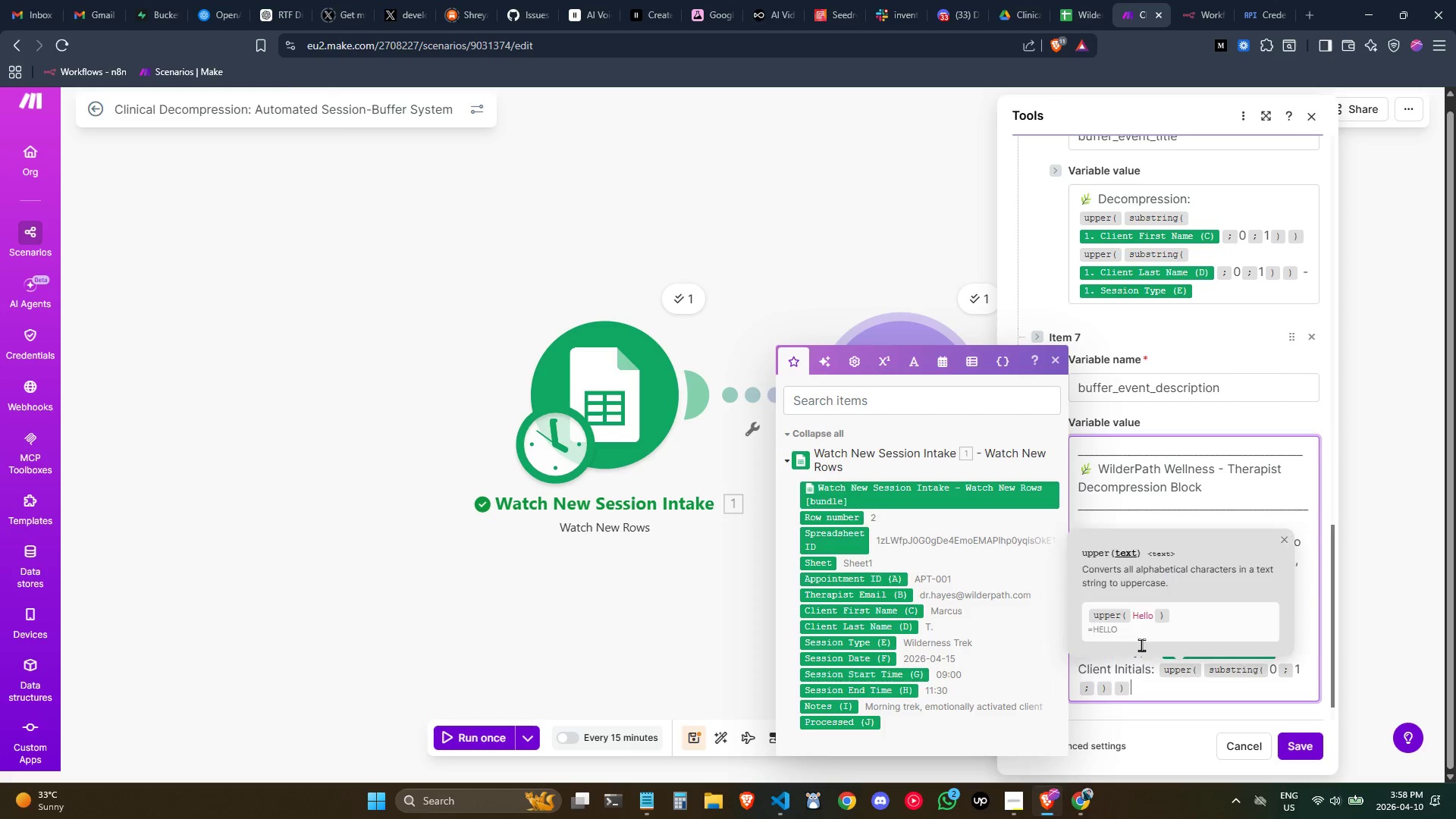 
key(ArrowRight)
 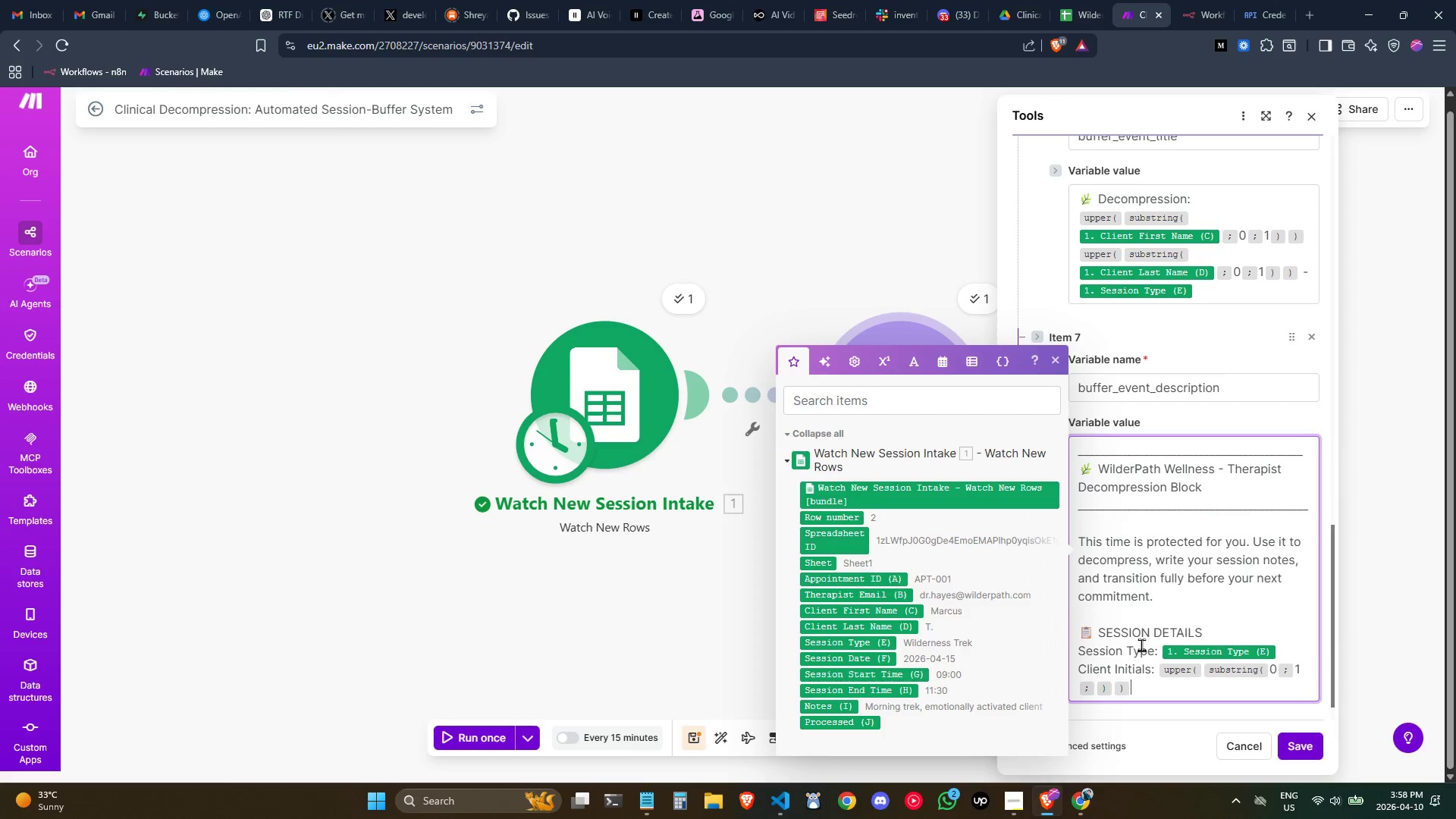 
key(ArrowRight)
 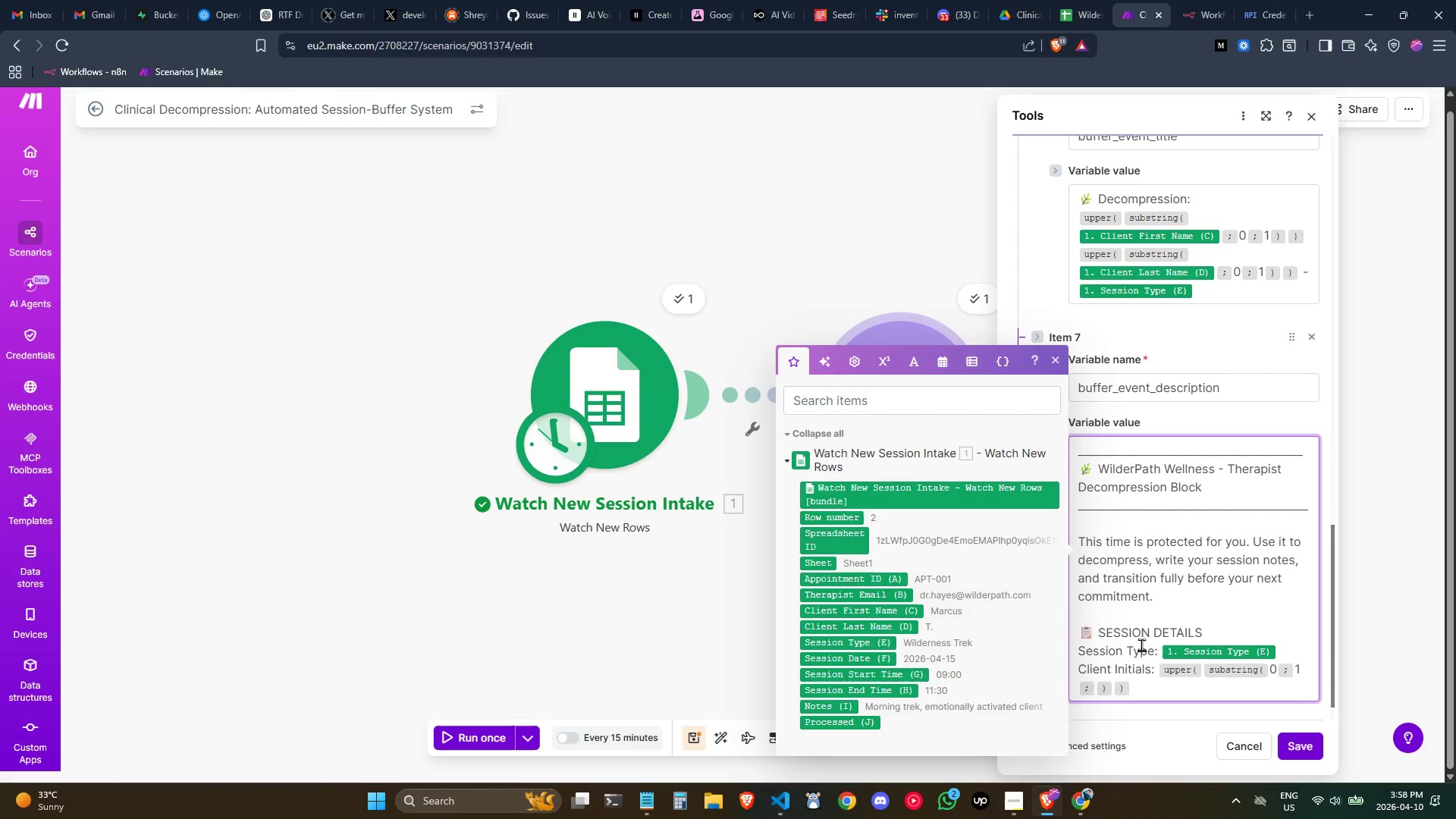 
key(ArrowLeft)
 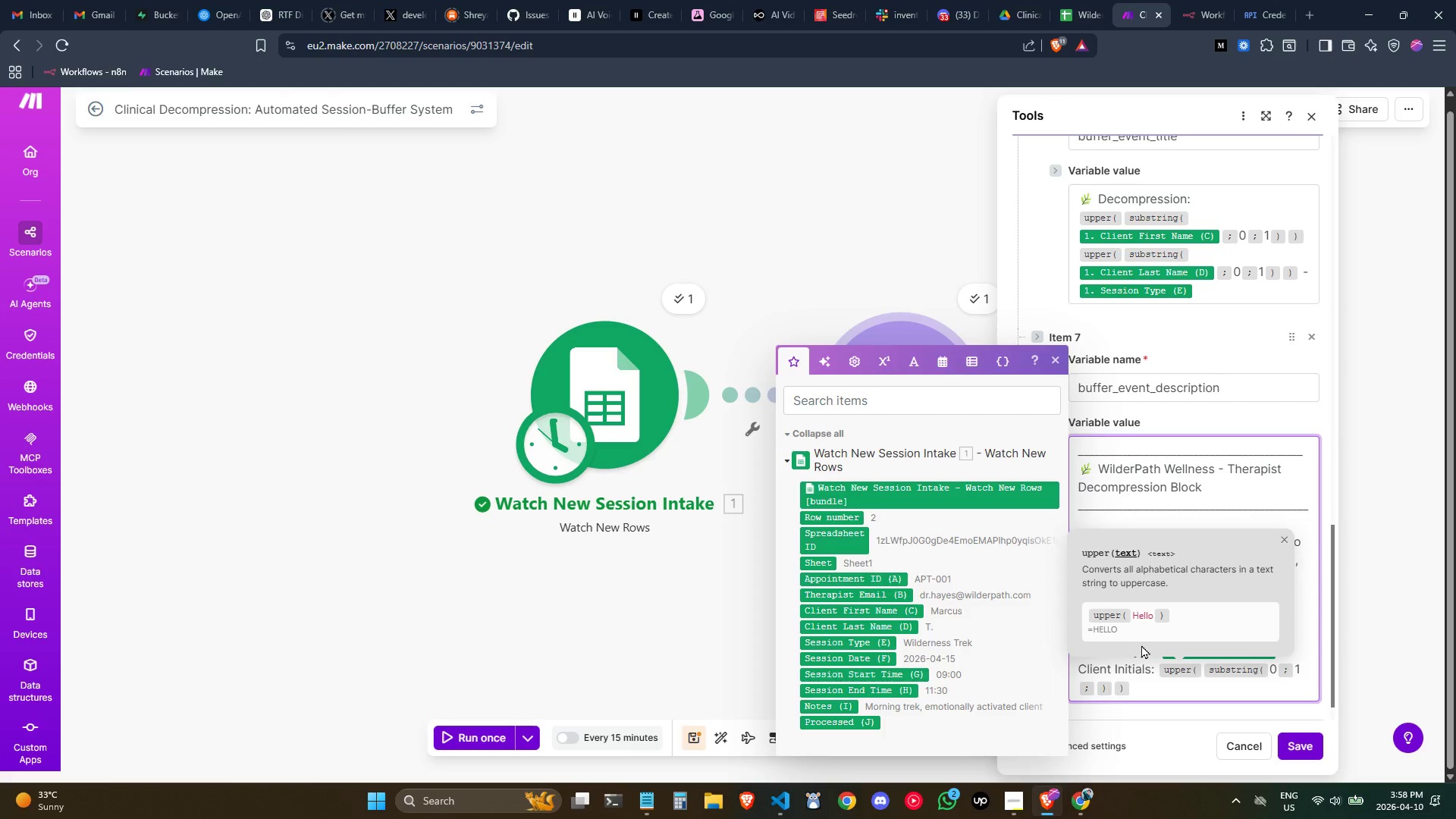 
key(ArrowLeft)
 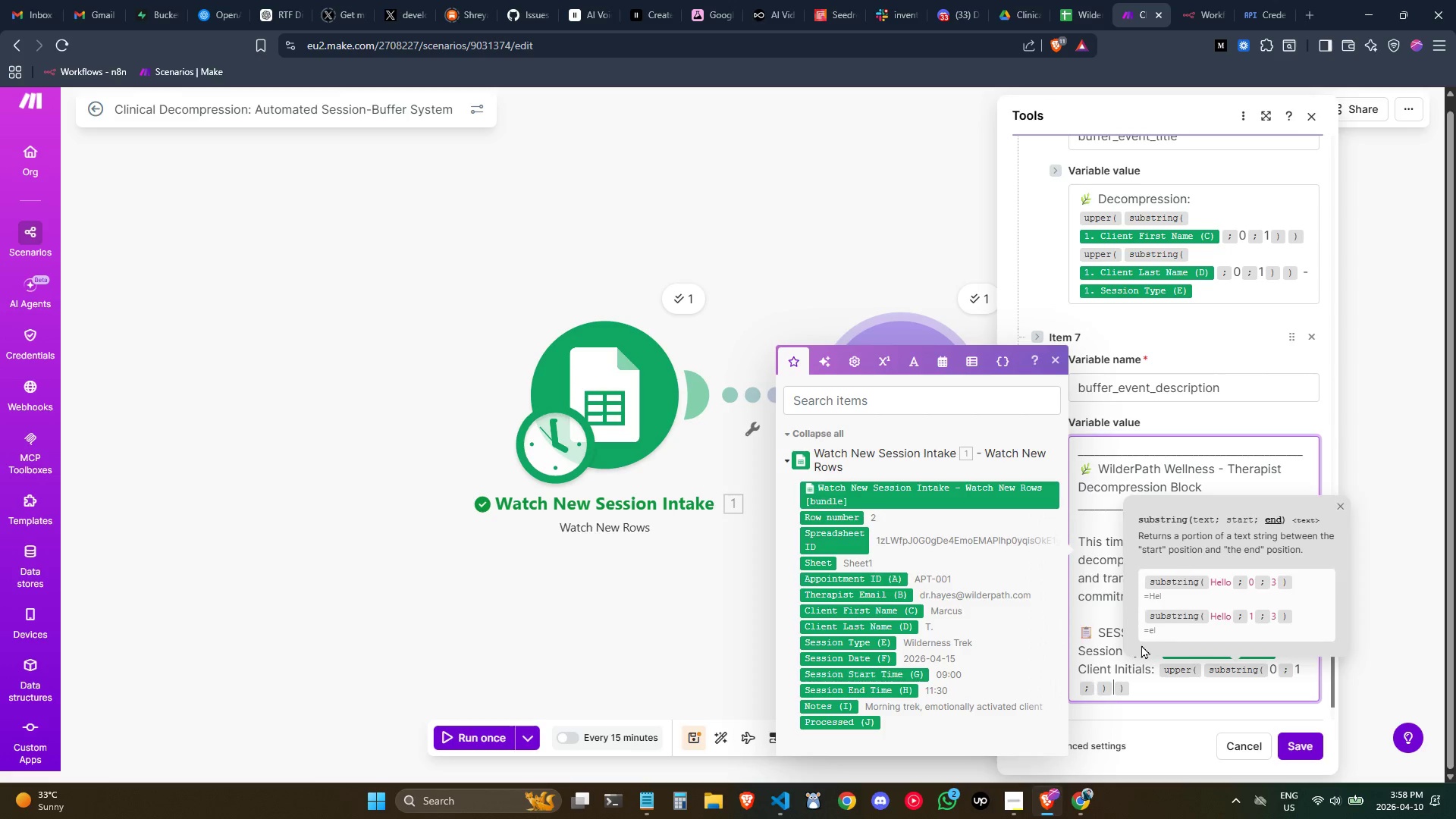 
key(ArrowRight)
 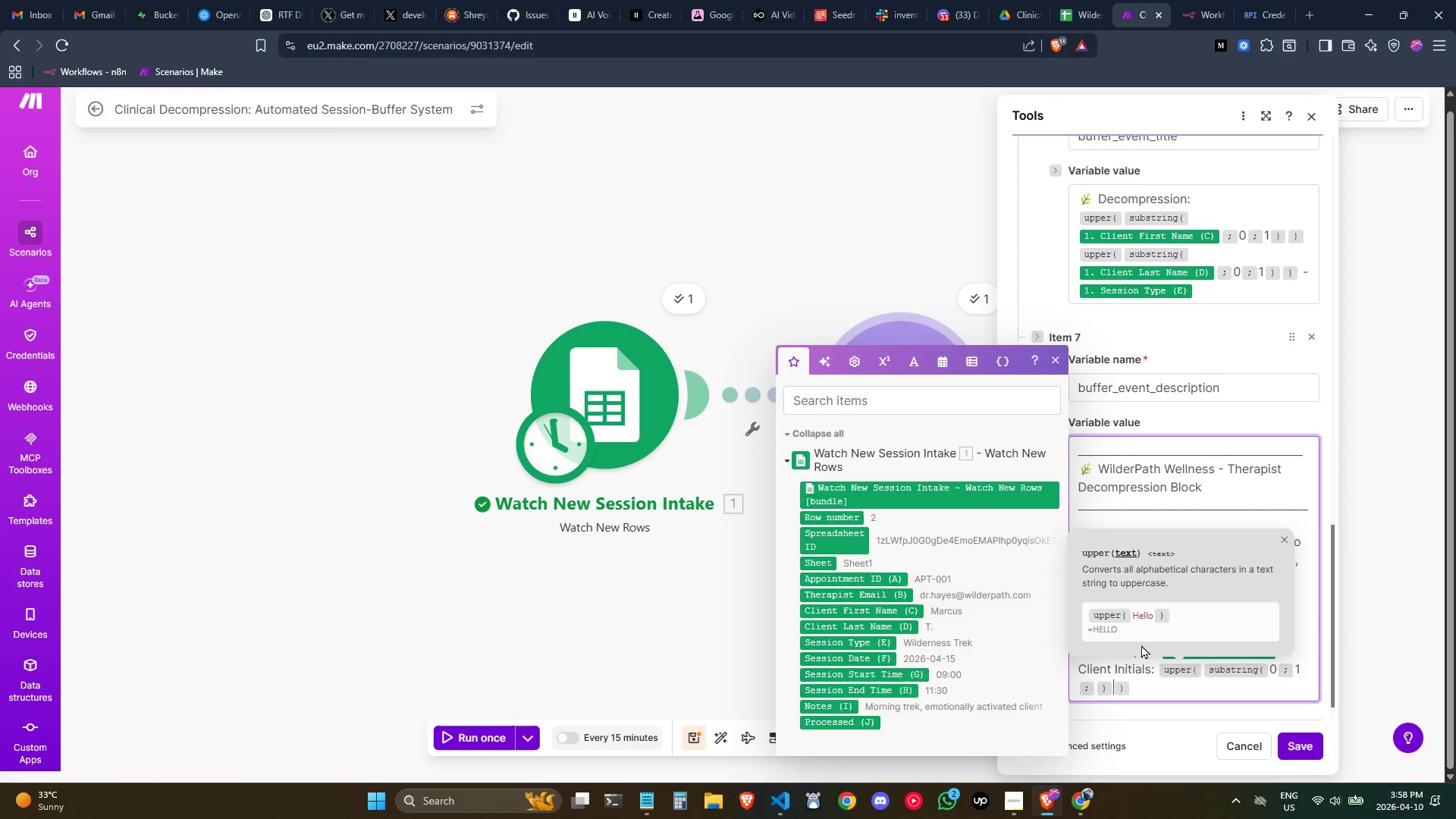 
key(ArrowRight)
 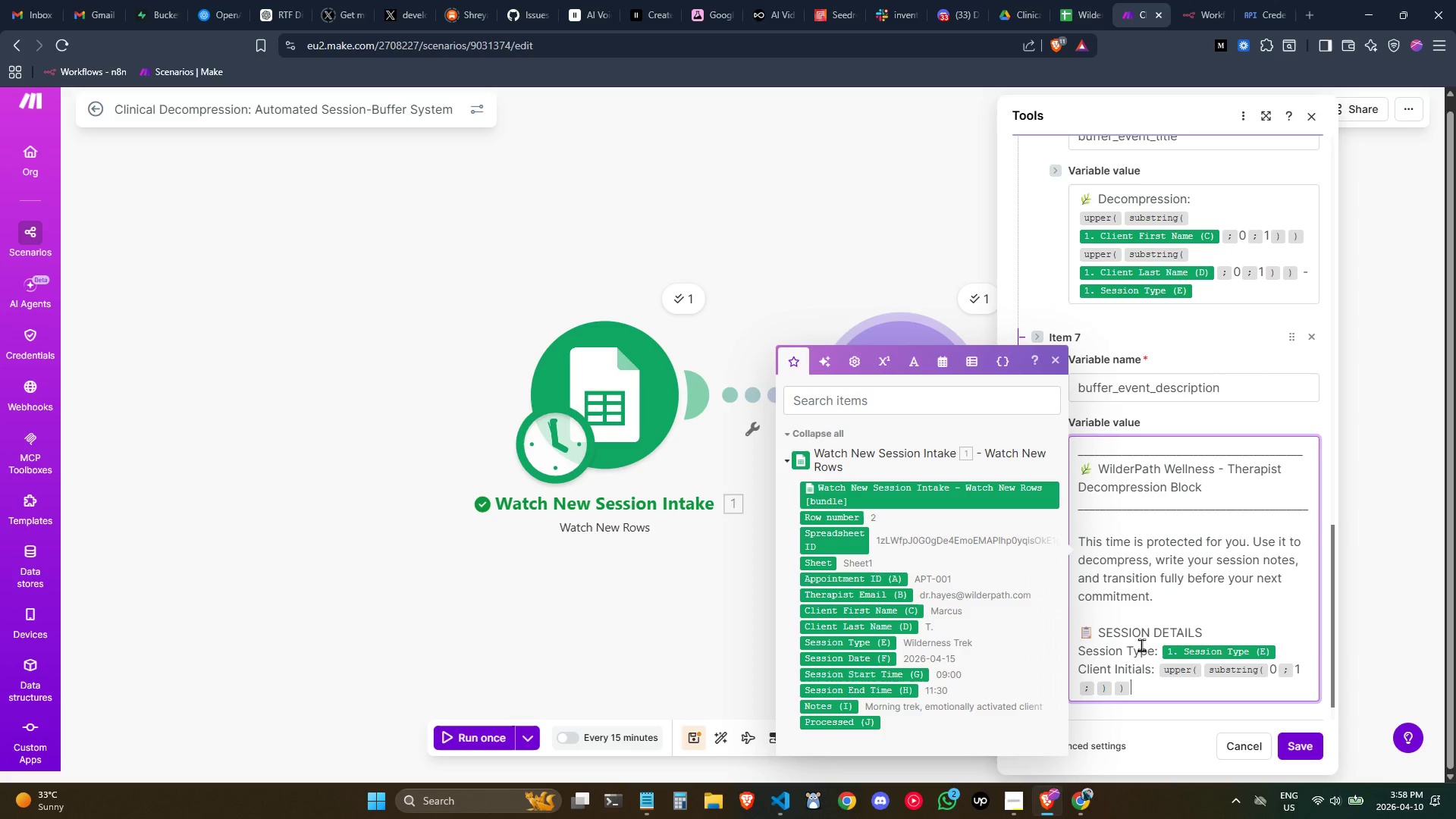 
key(ArrowRight)
 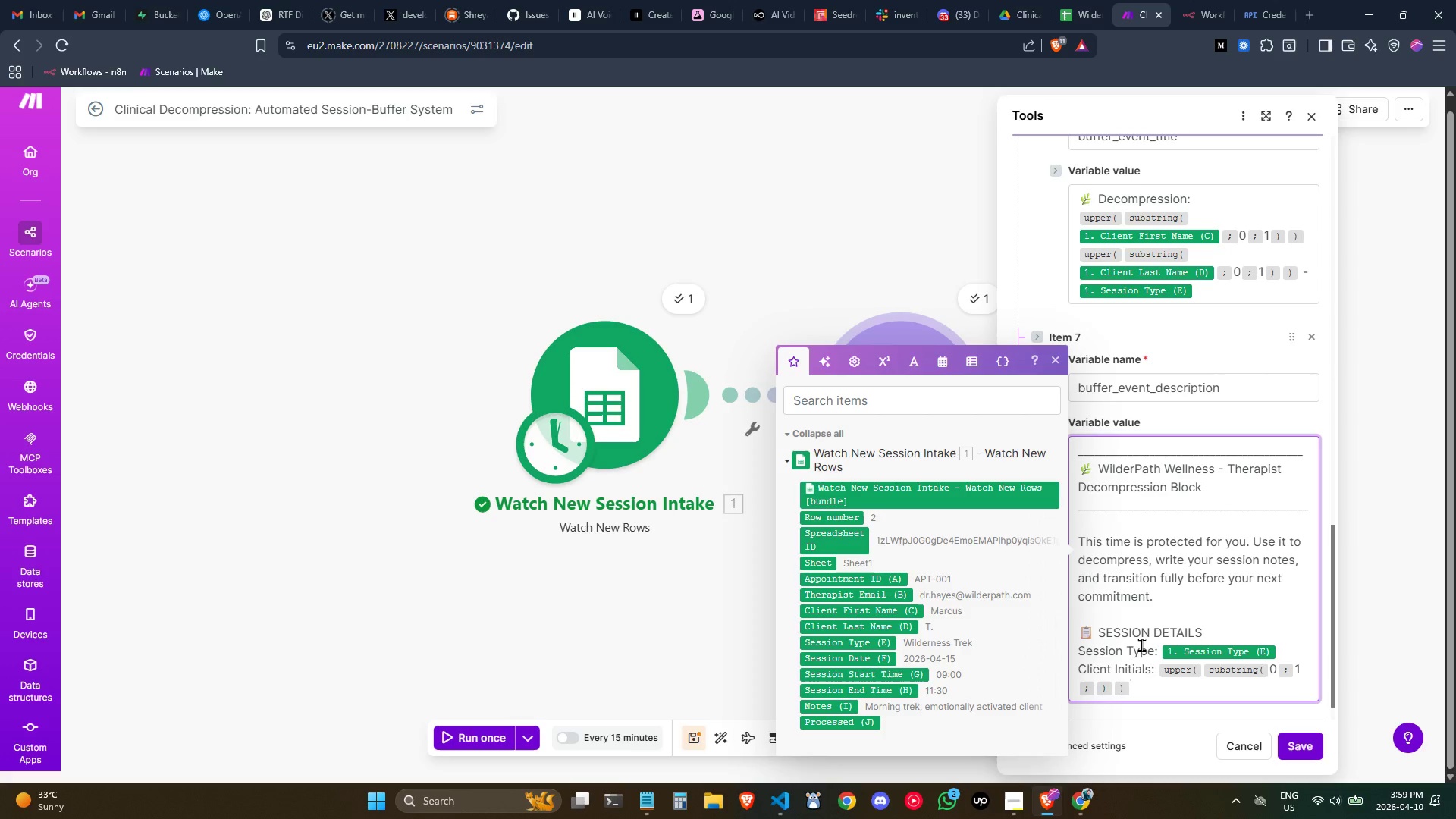 
wait(6.91)
 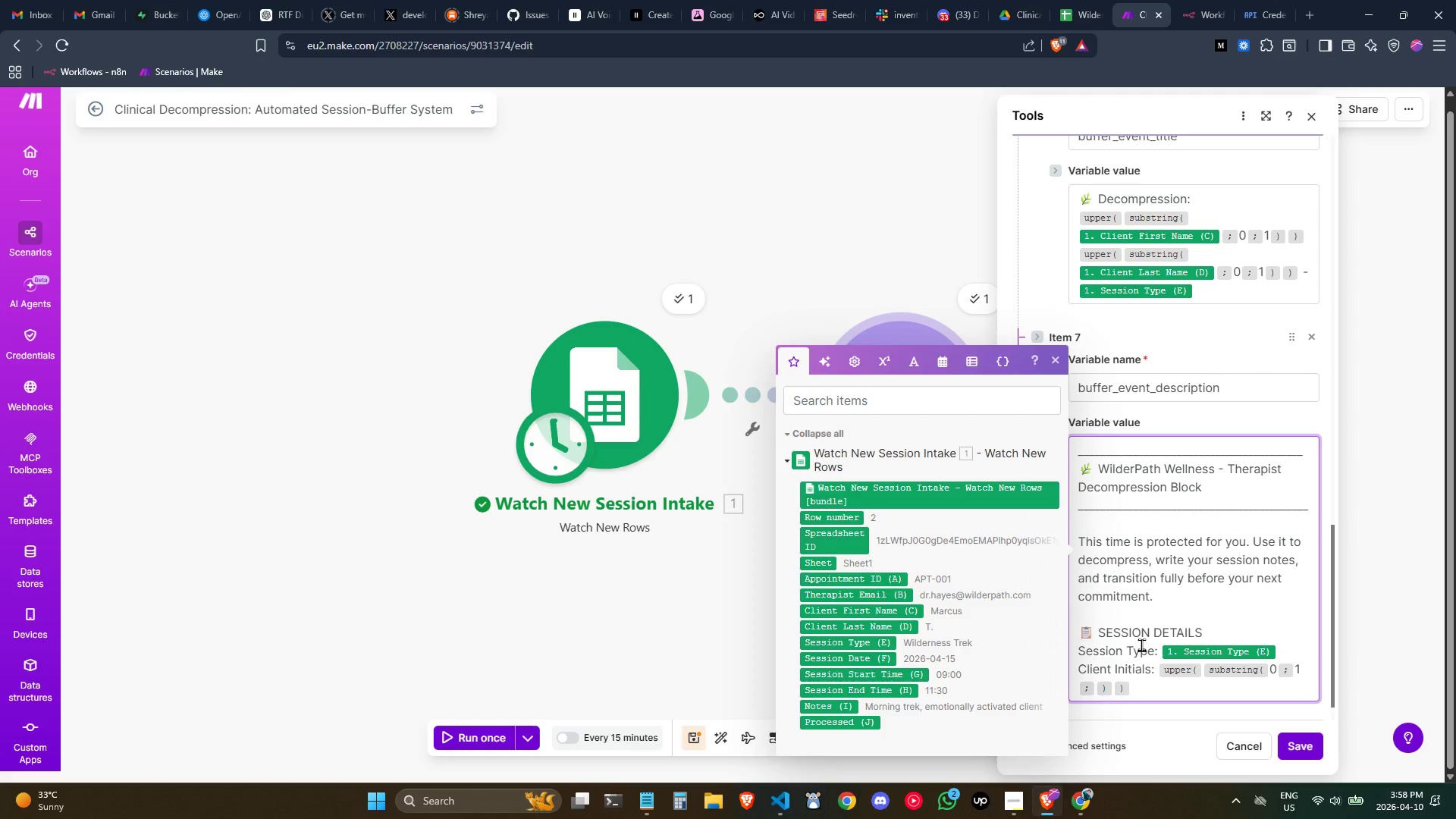 
type(/upper)
 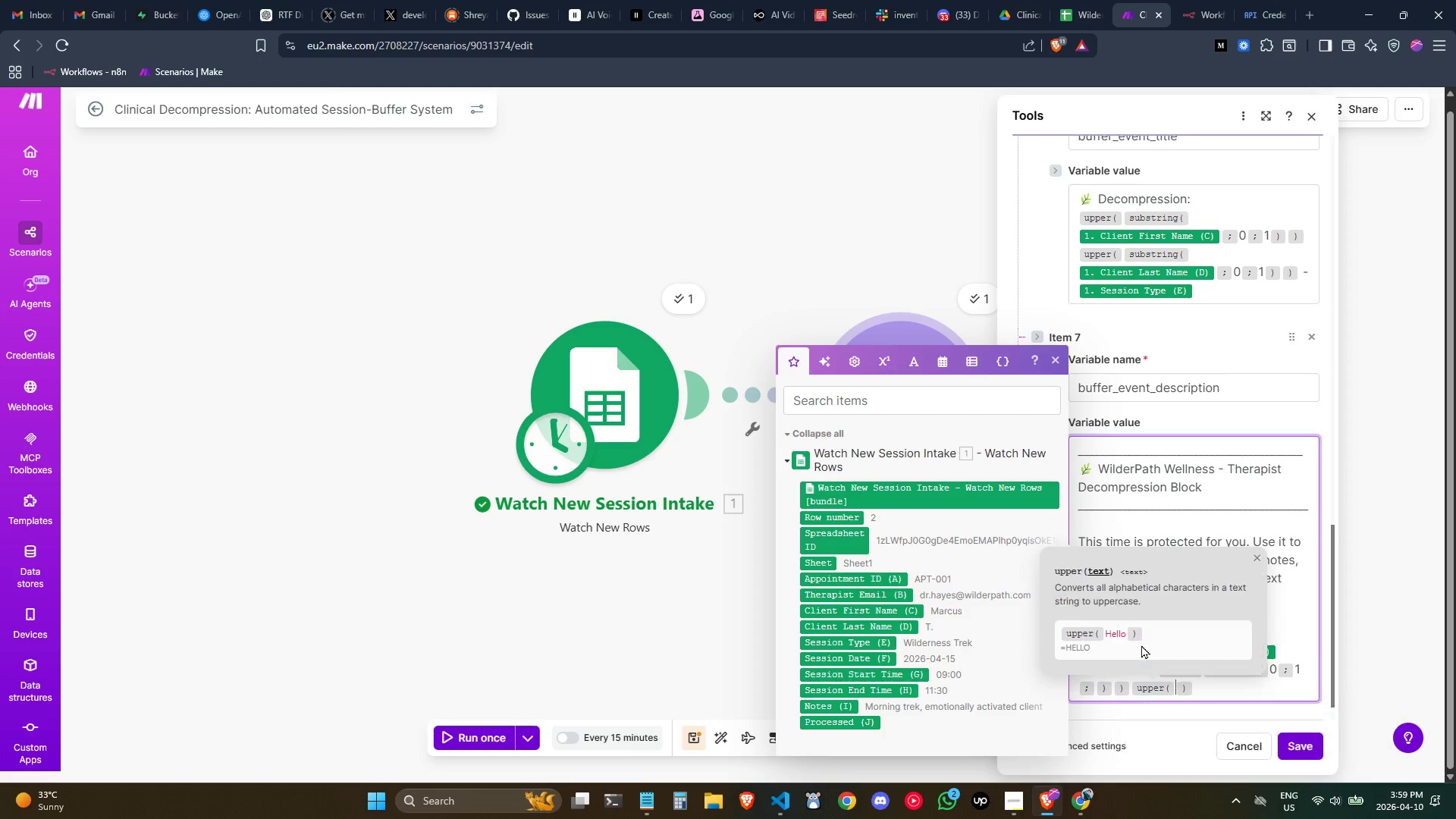 
key(Enter)
 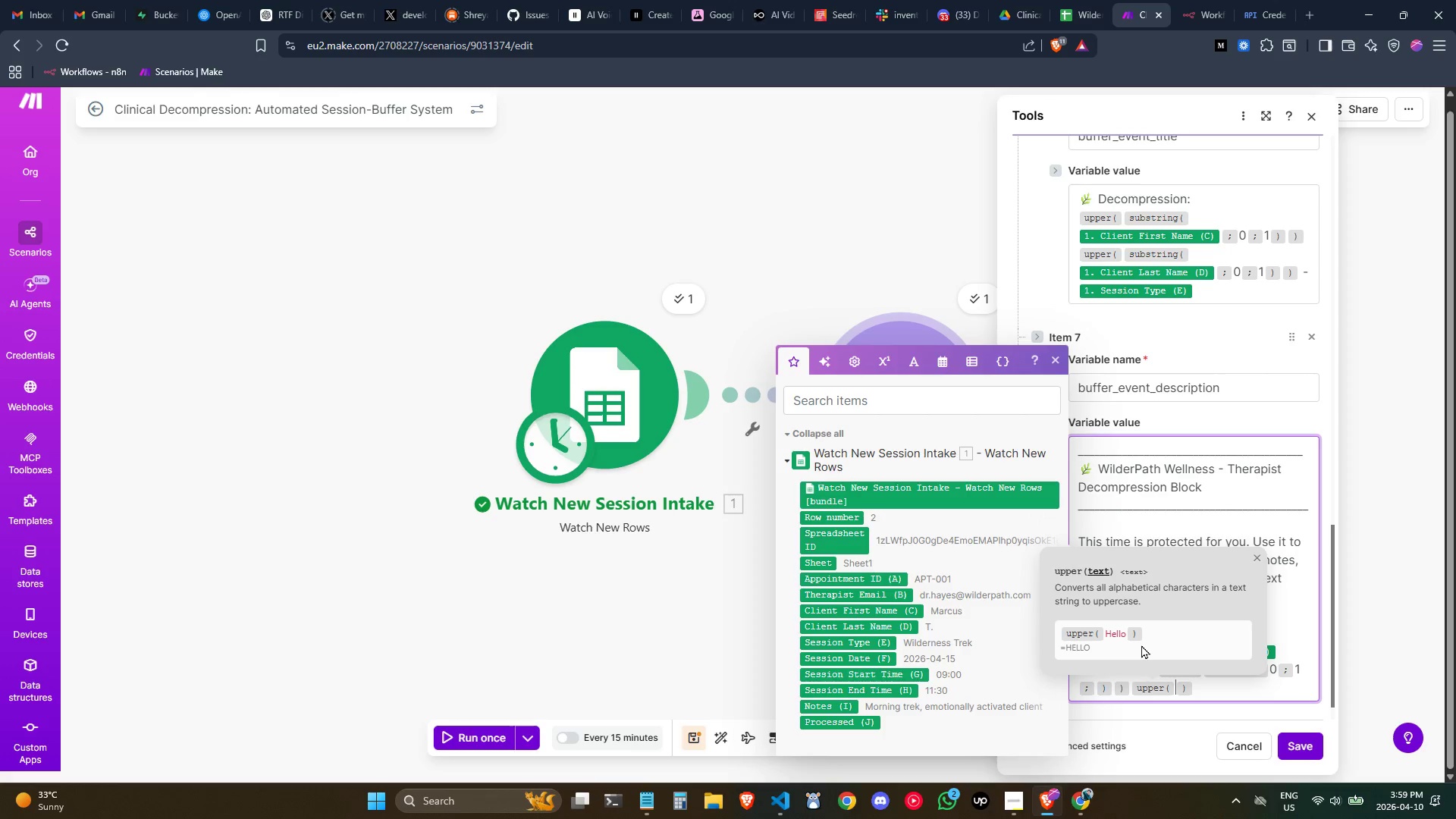 
type(/subs)
 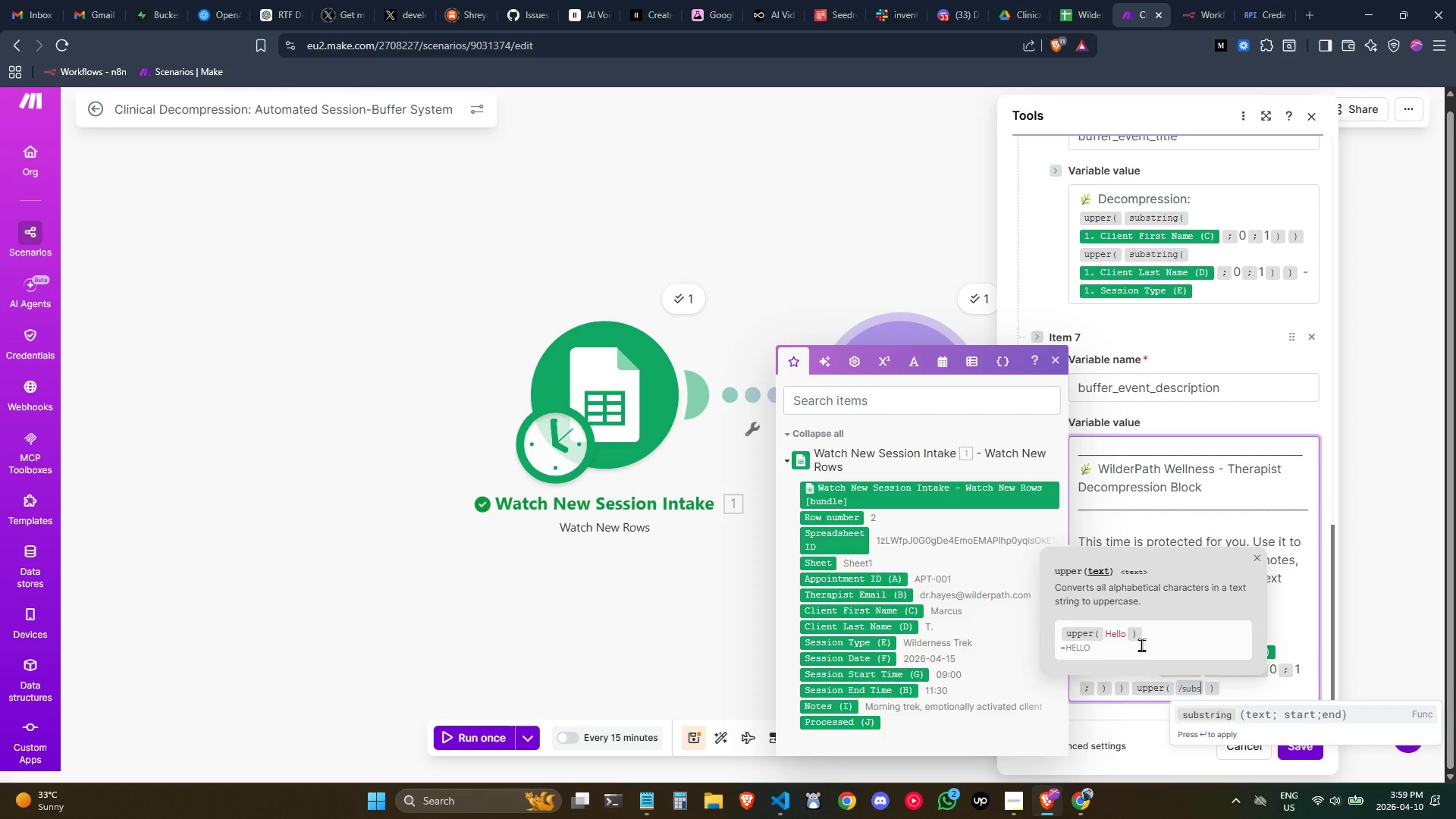 
key(Enter)
 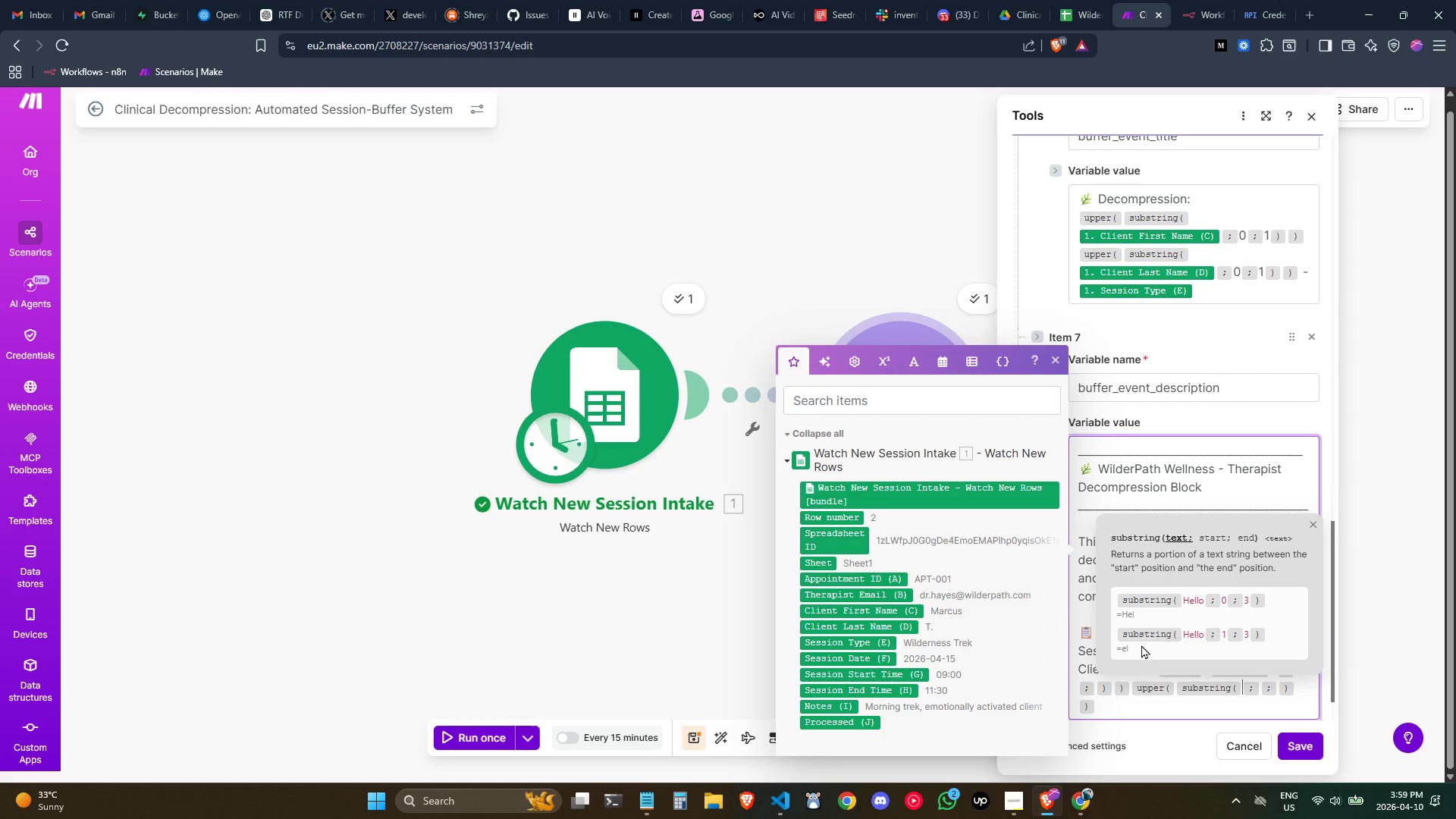 
wait(5.7)
 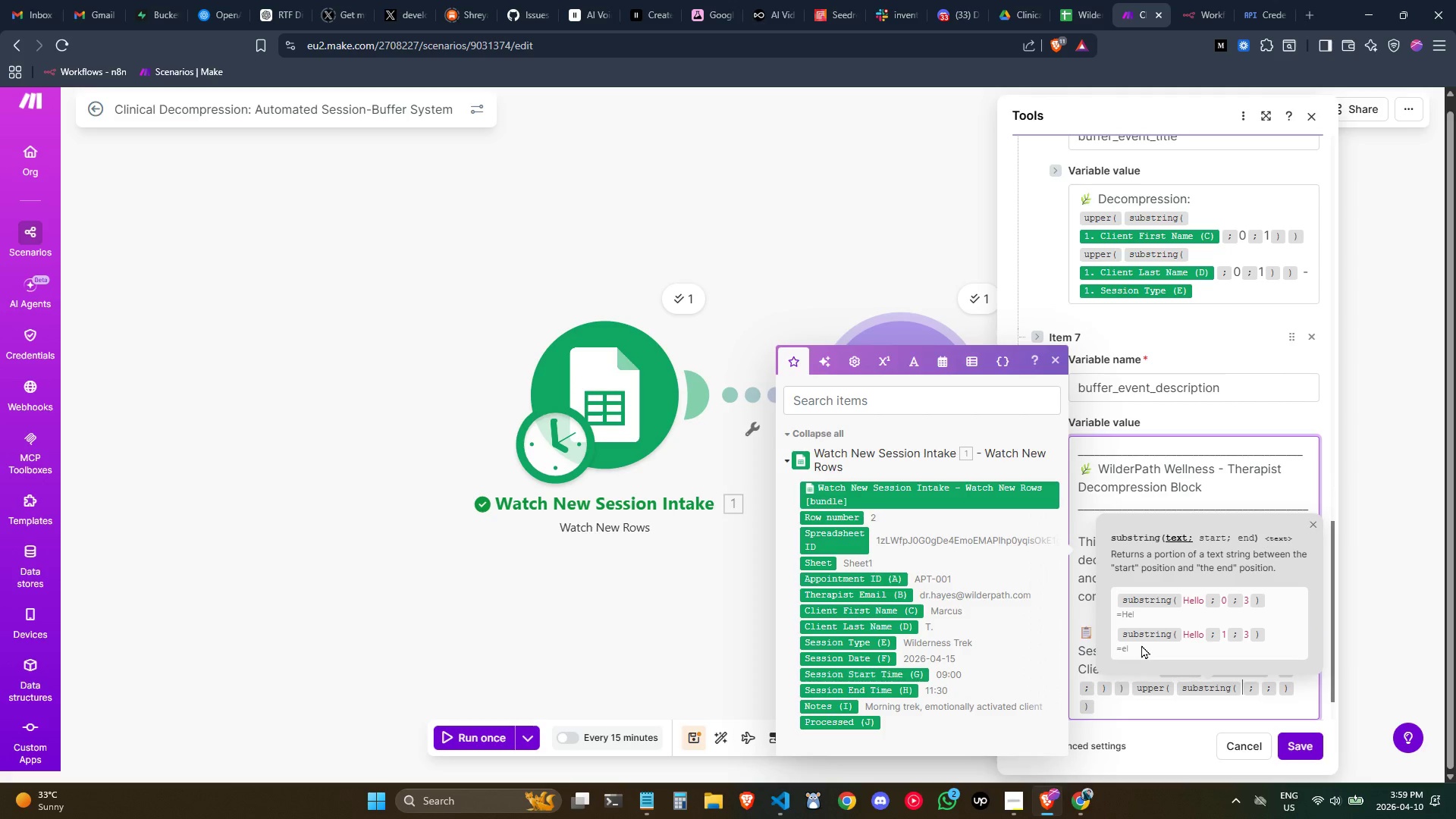 
key(0)
 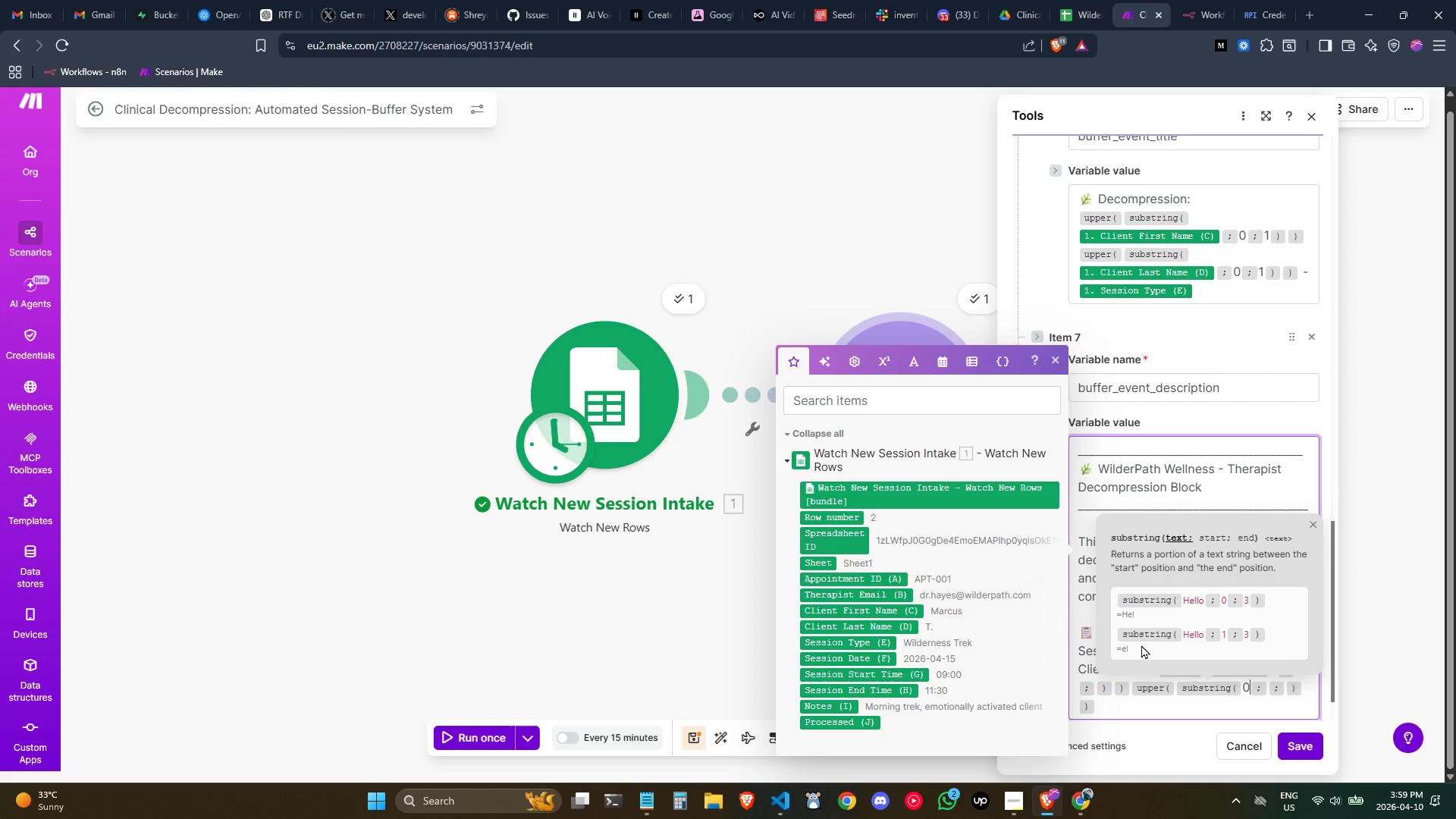 
key(ArrowRight)
 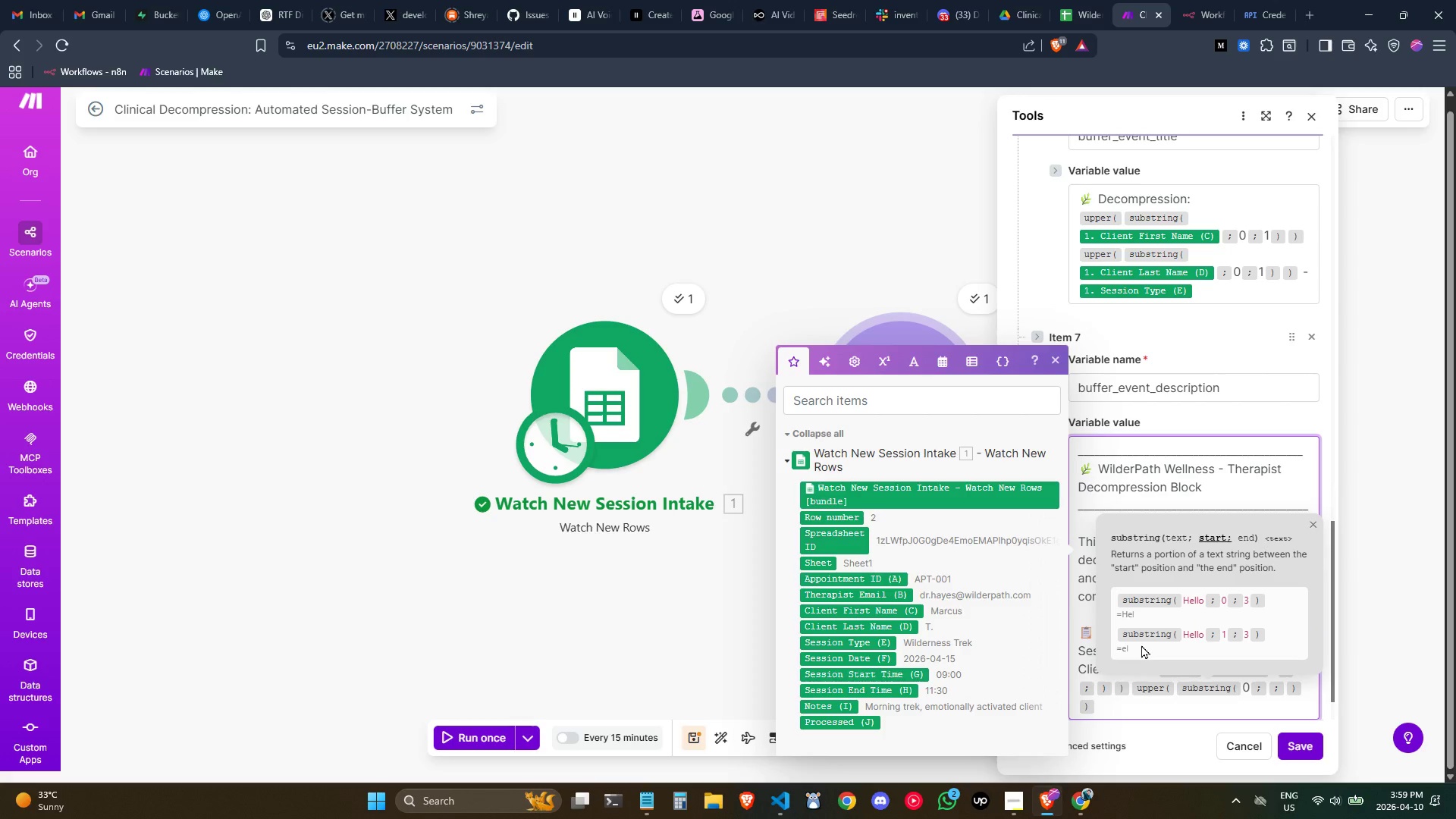 
key(1)
 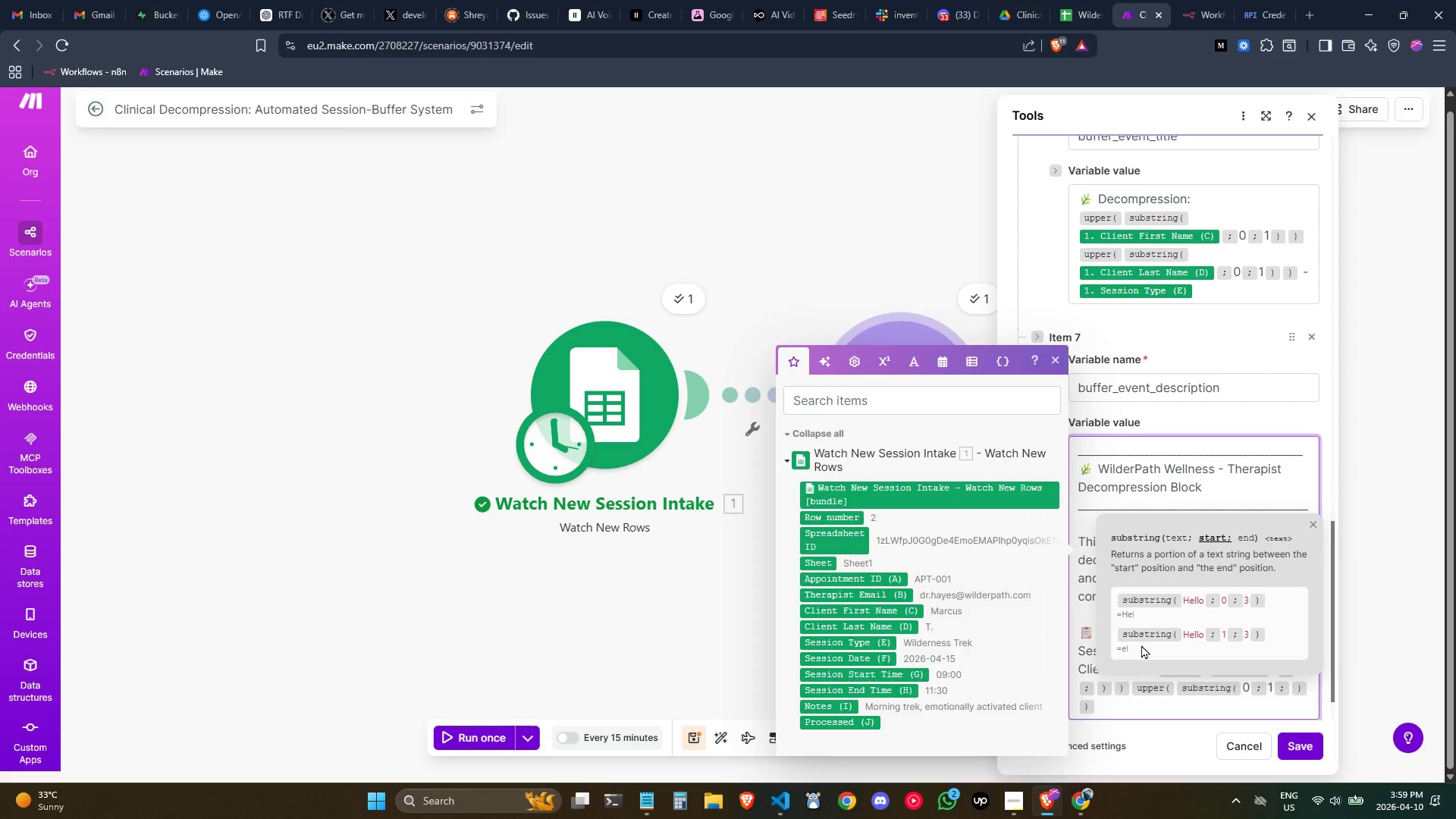 
key(Backspace)
 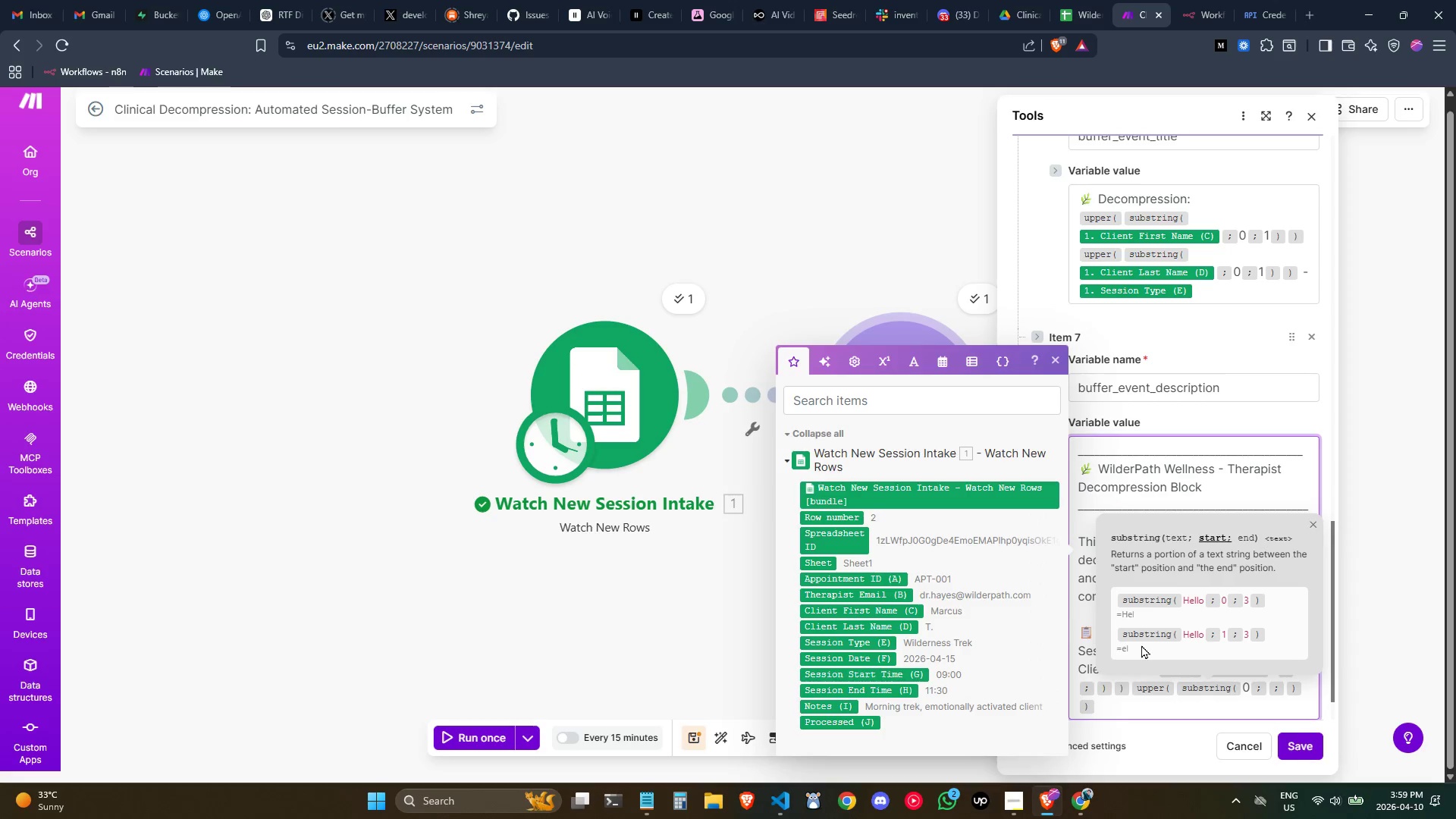 
key(ArrowLeft)
 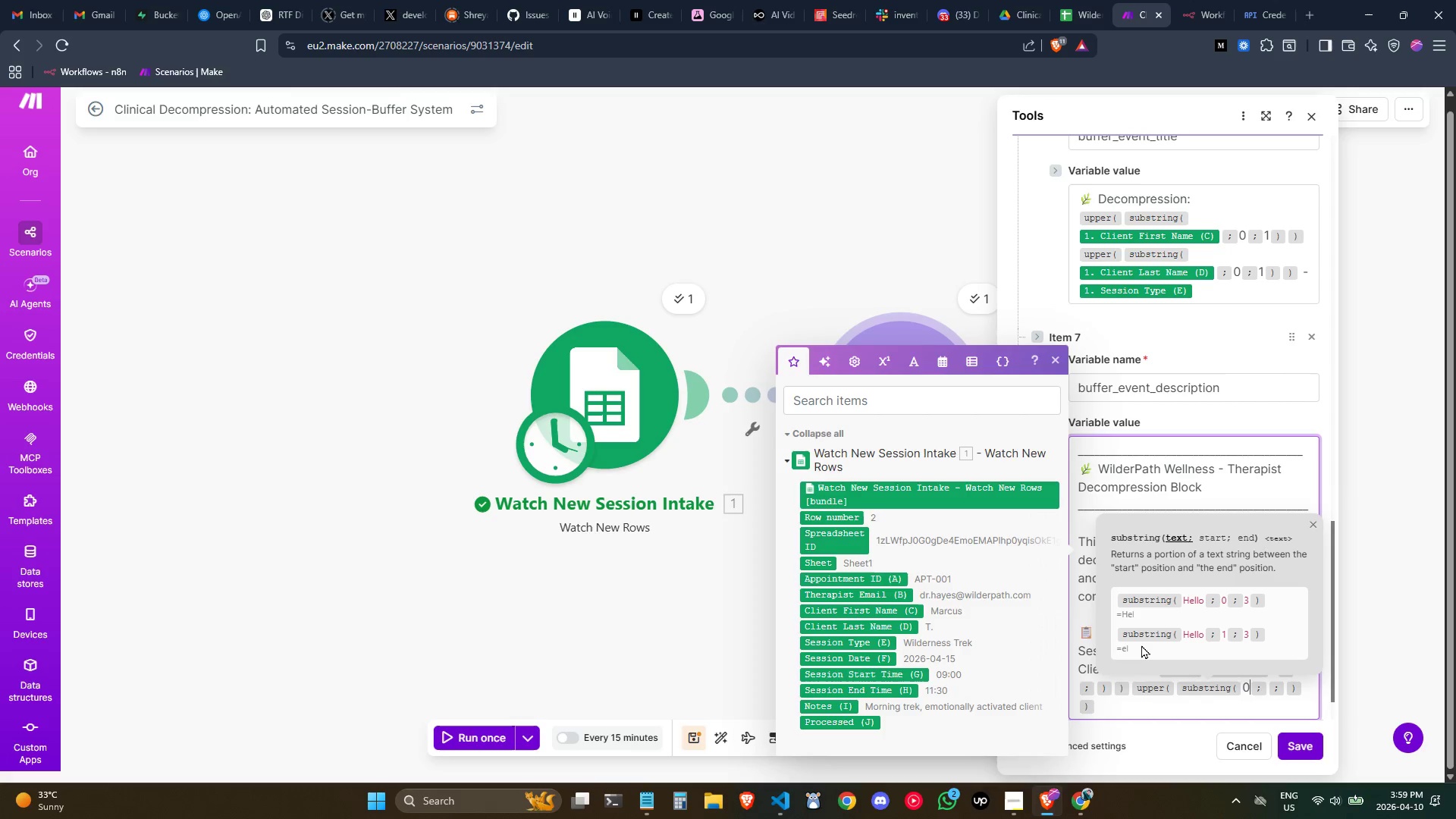 
key(Backspace)
 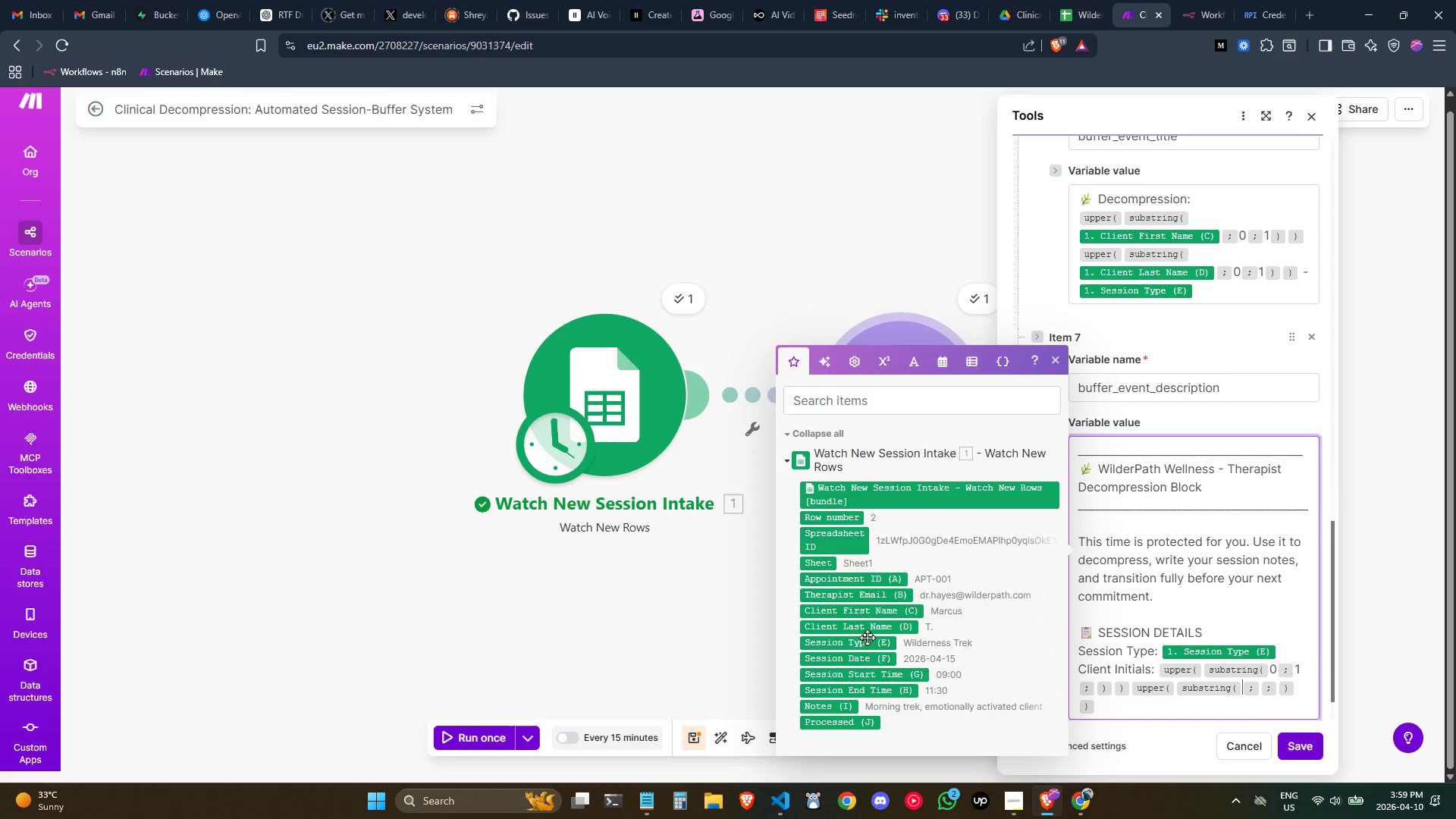 
left_click([864, 624])
 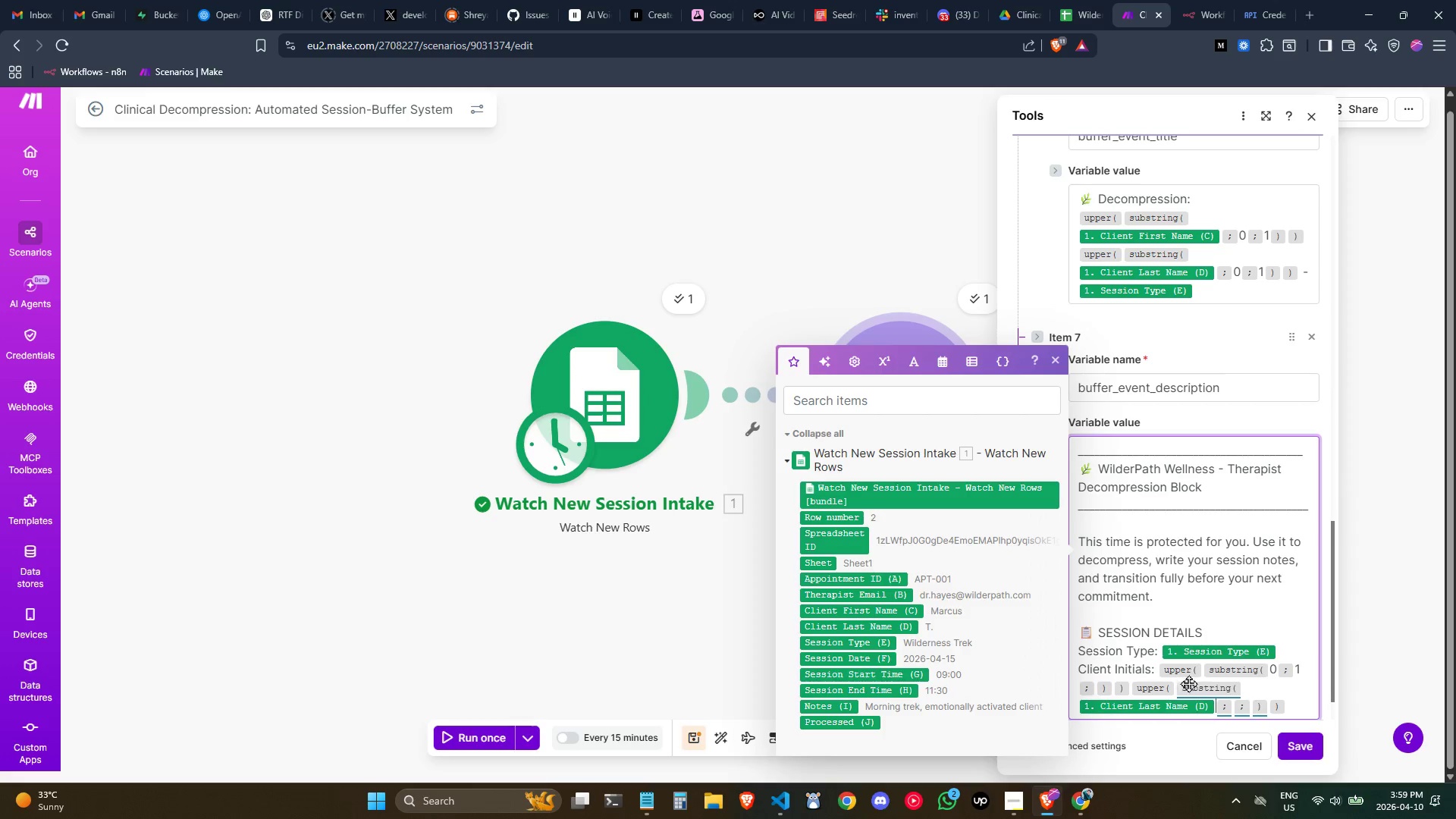 
wait(5.03)
 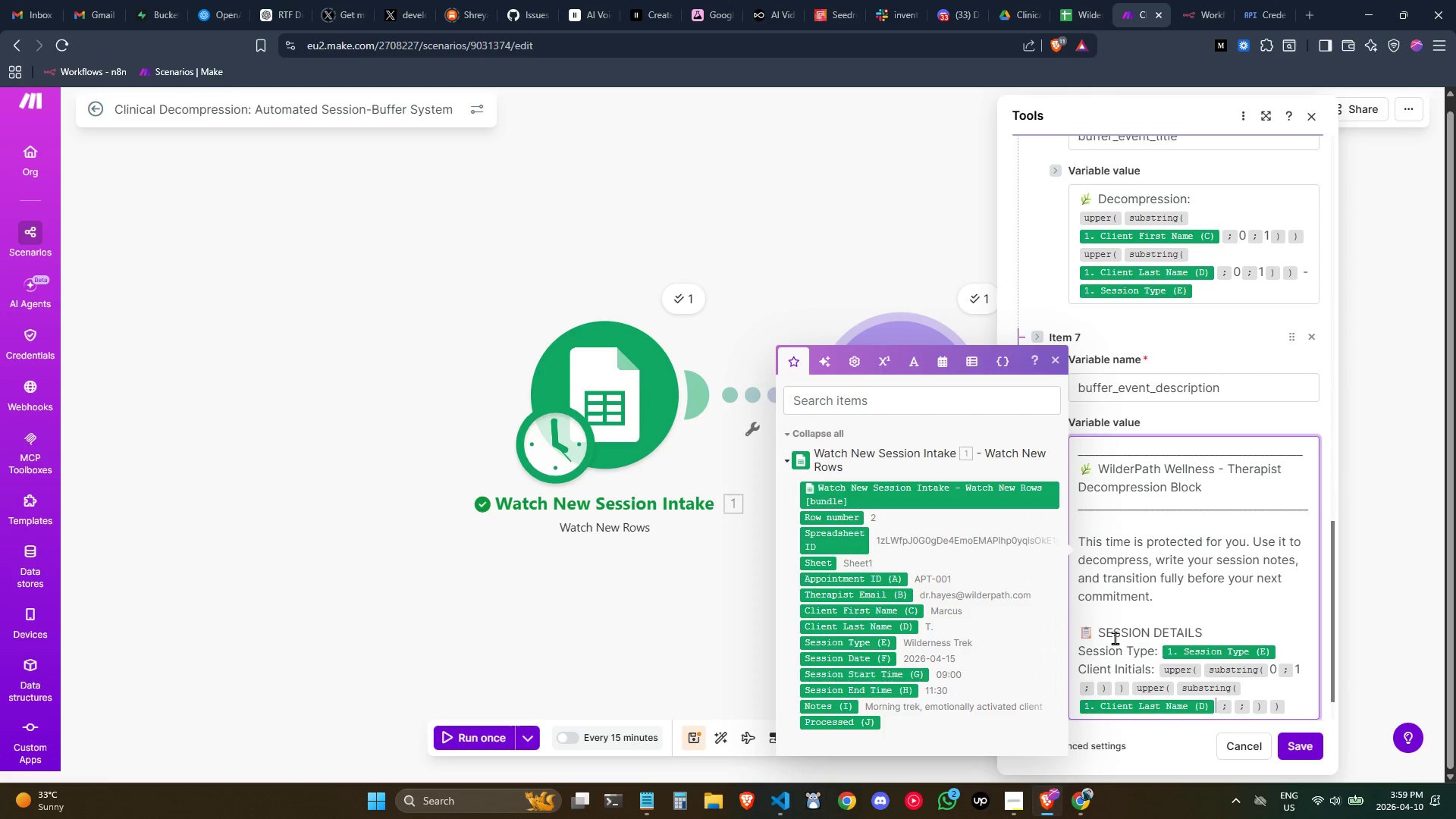 
left_click([1302, 670])
 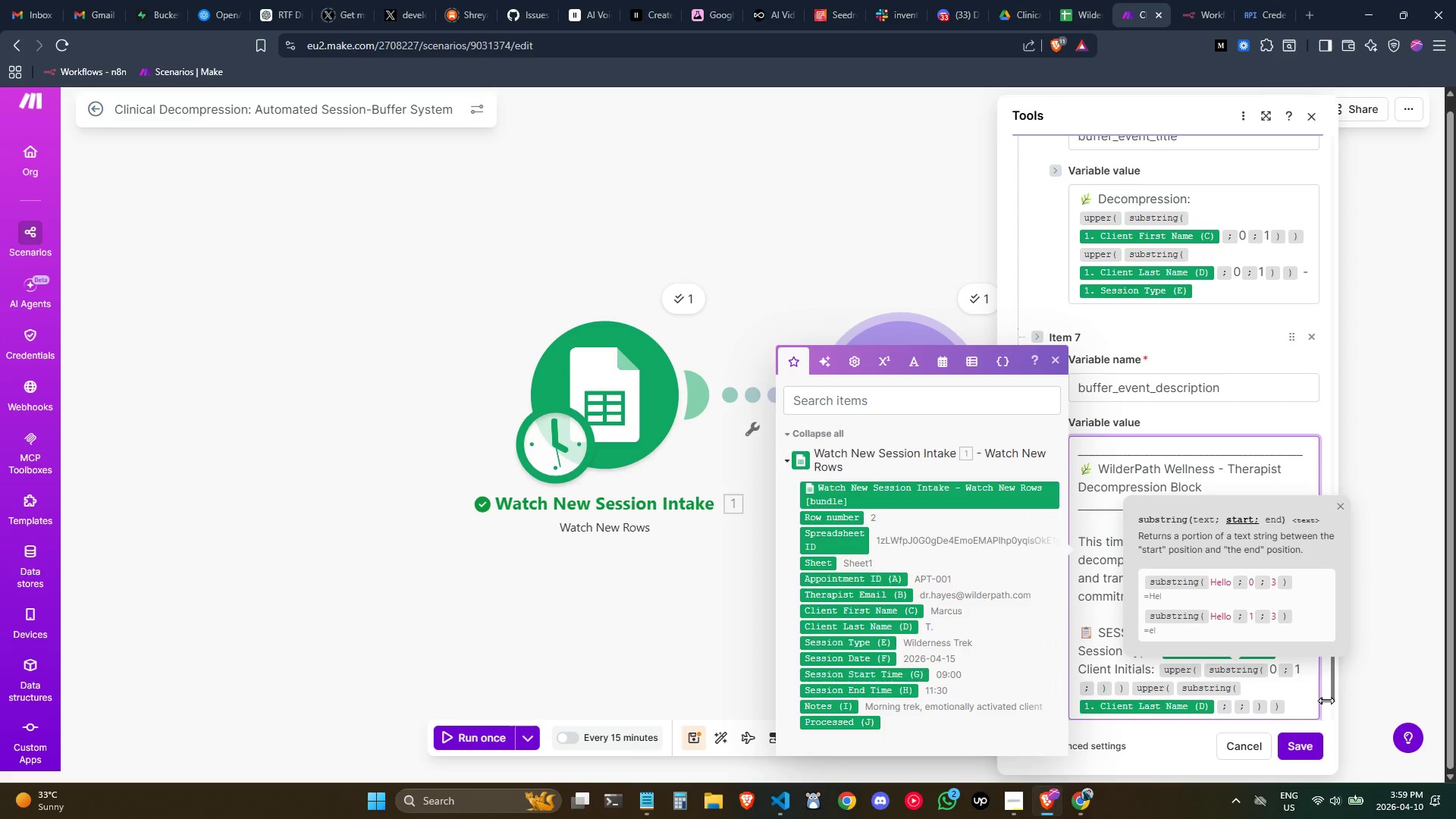 
key(Backspace)
 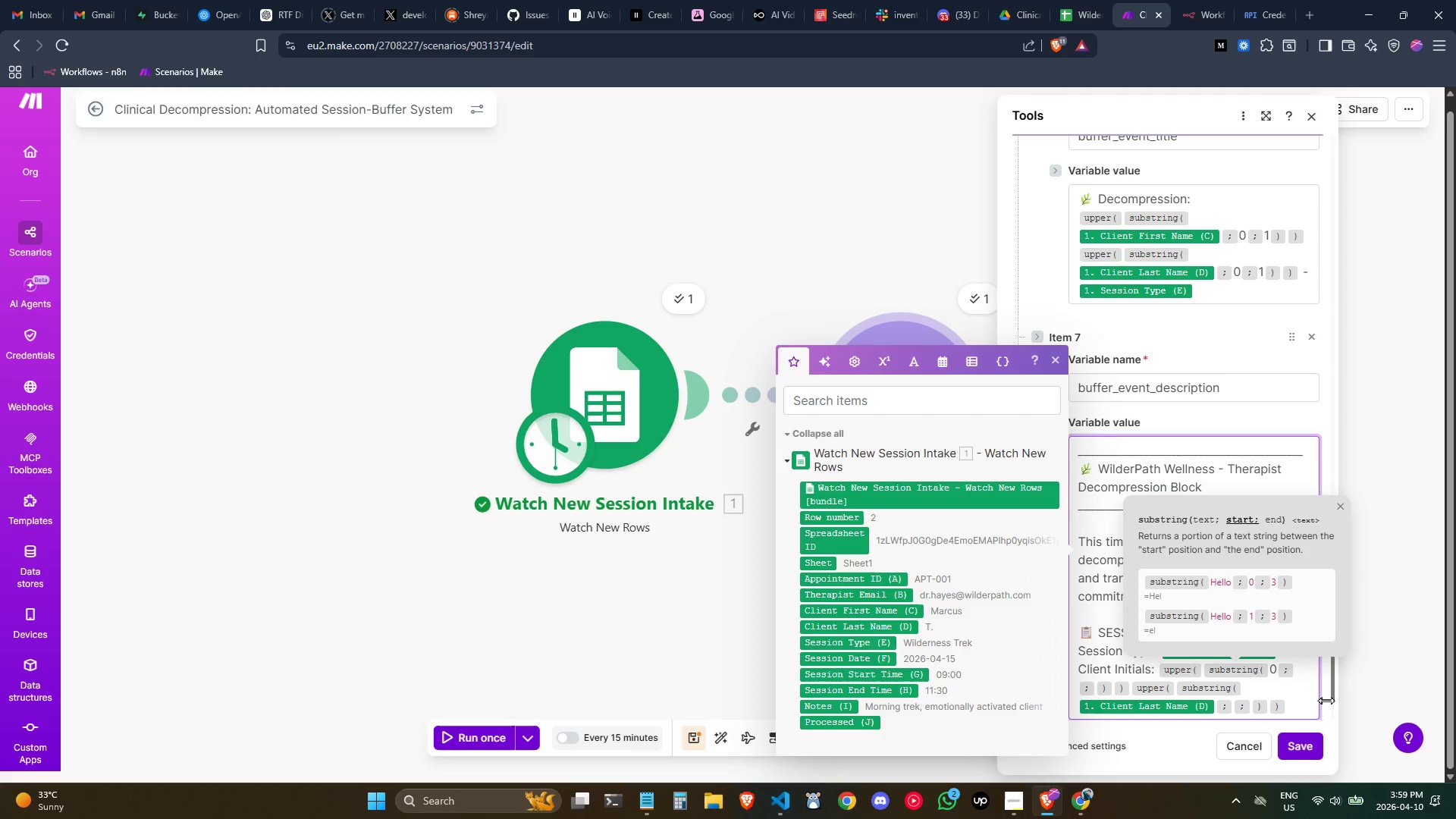 
key(0)
 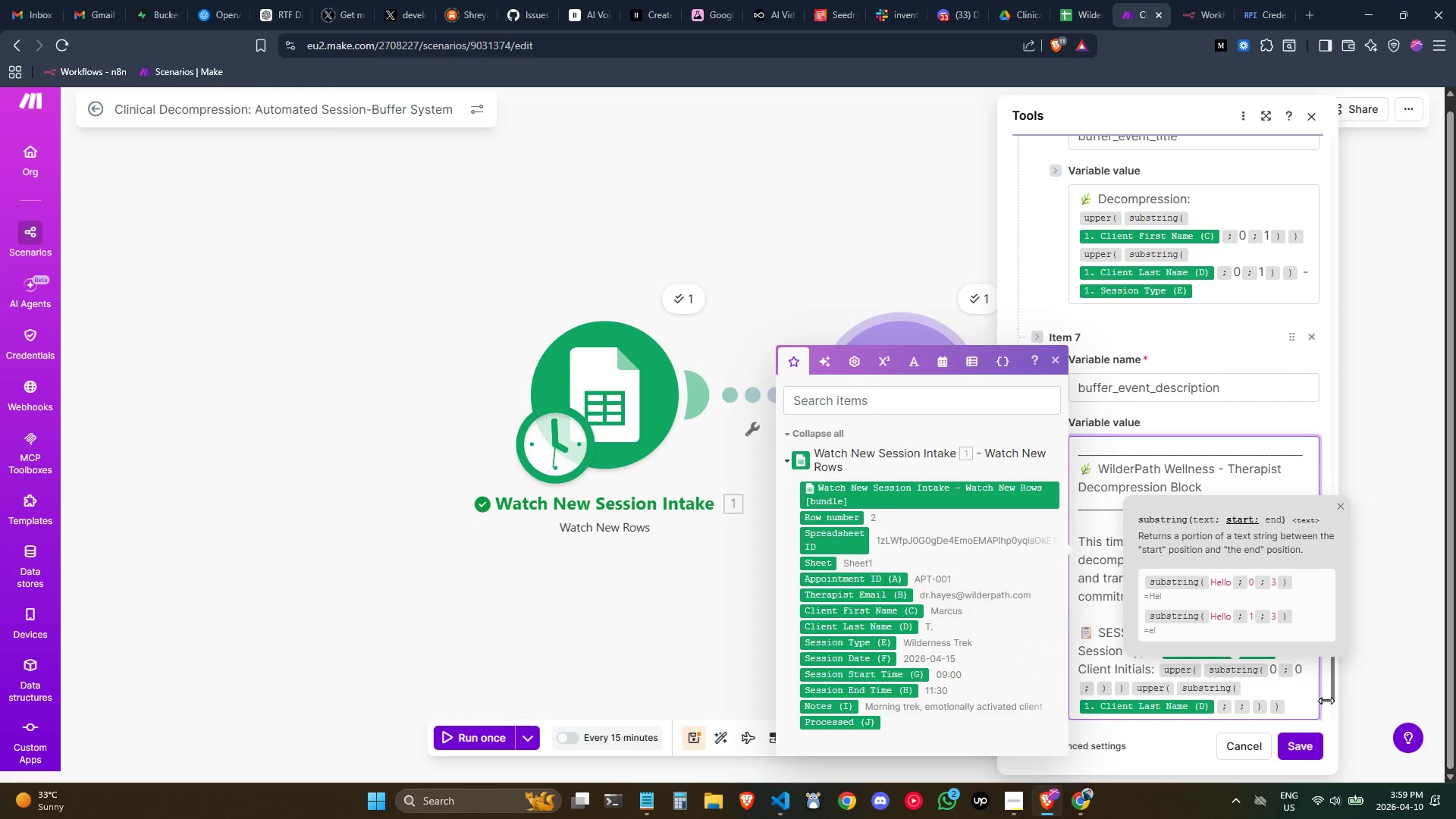 
key(ArrowLeft)
 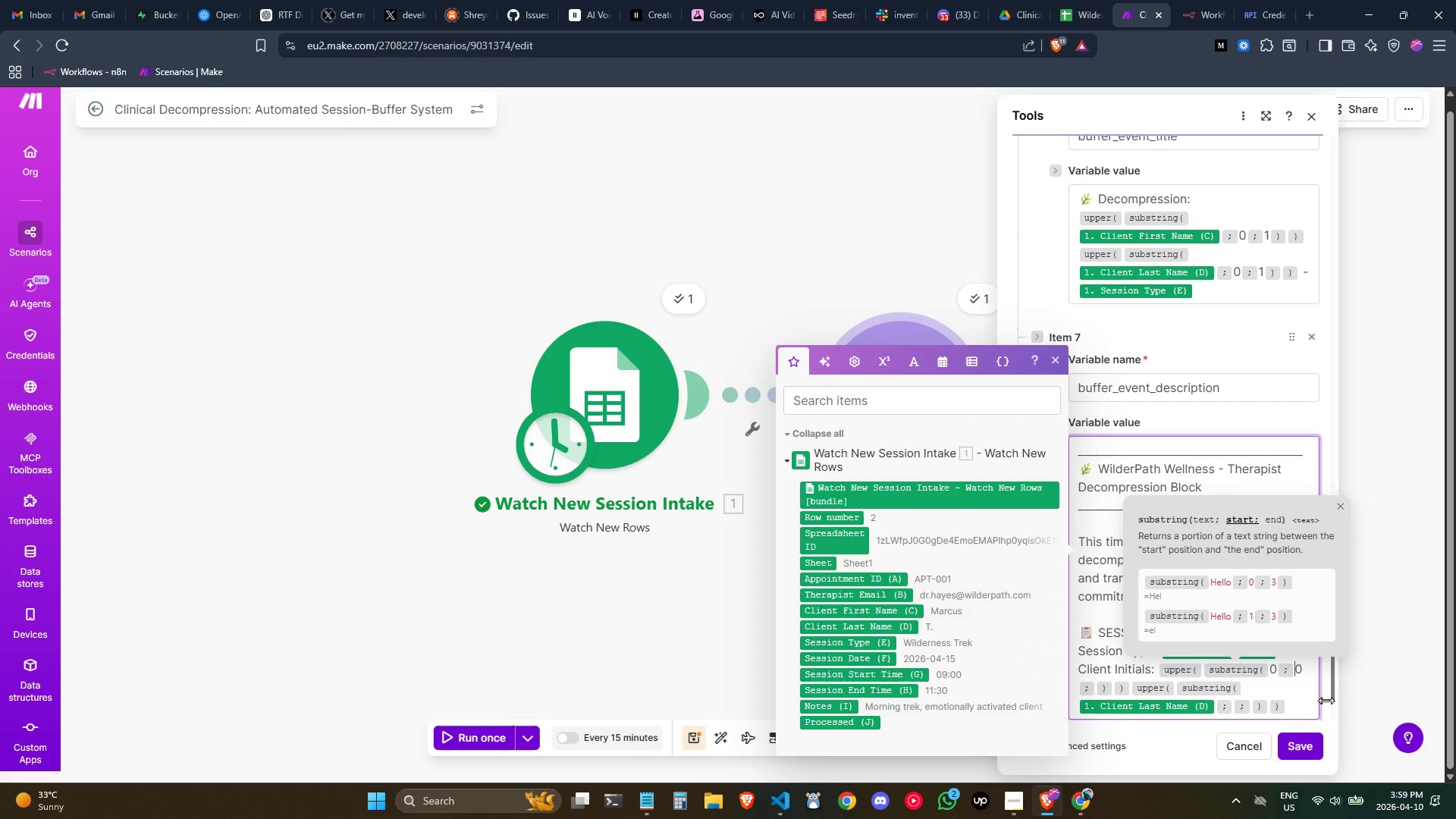 
key(ArrowLeft)
 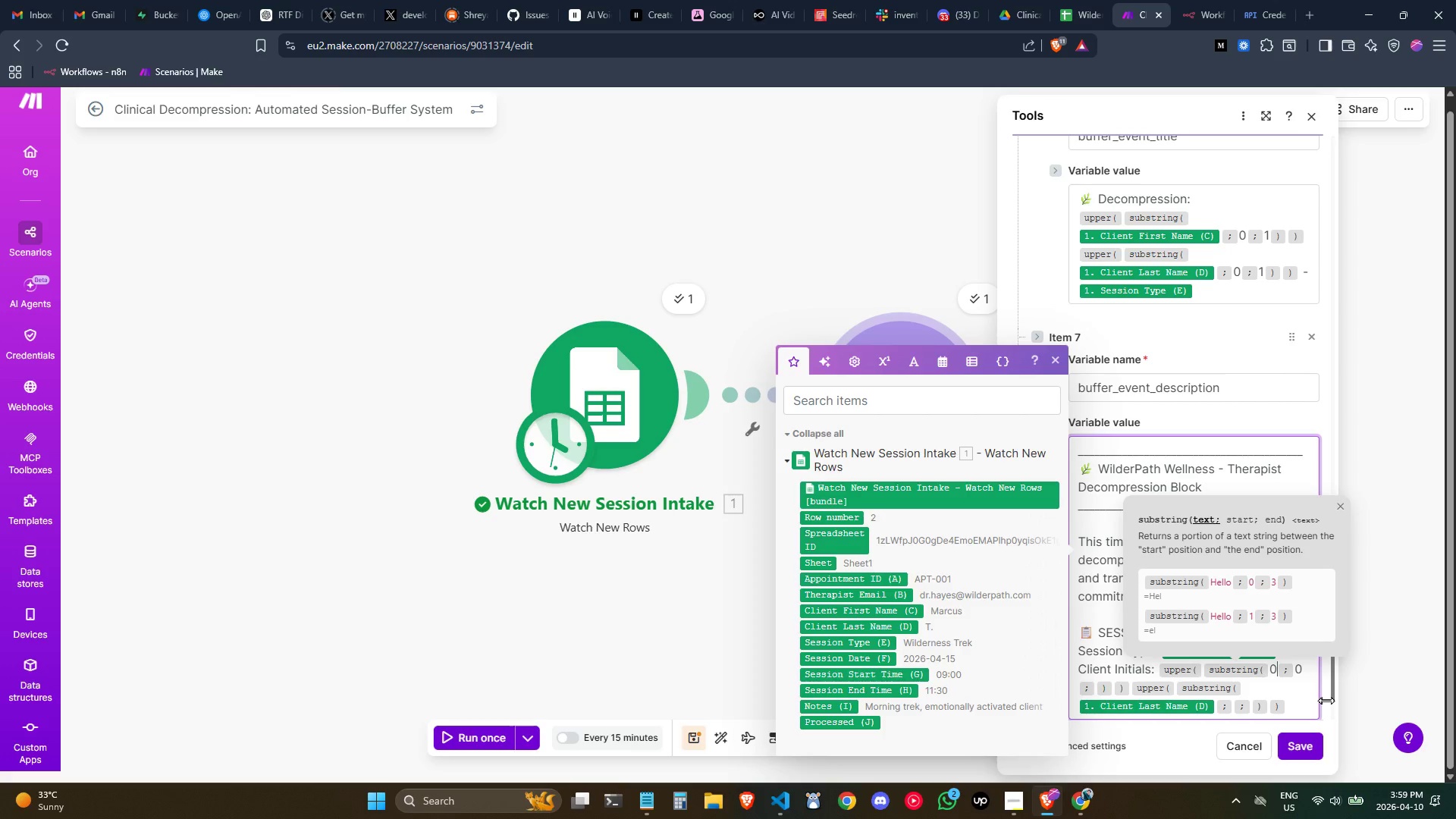 
key(Backspace)
 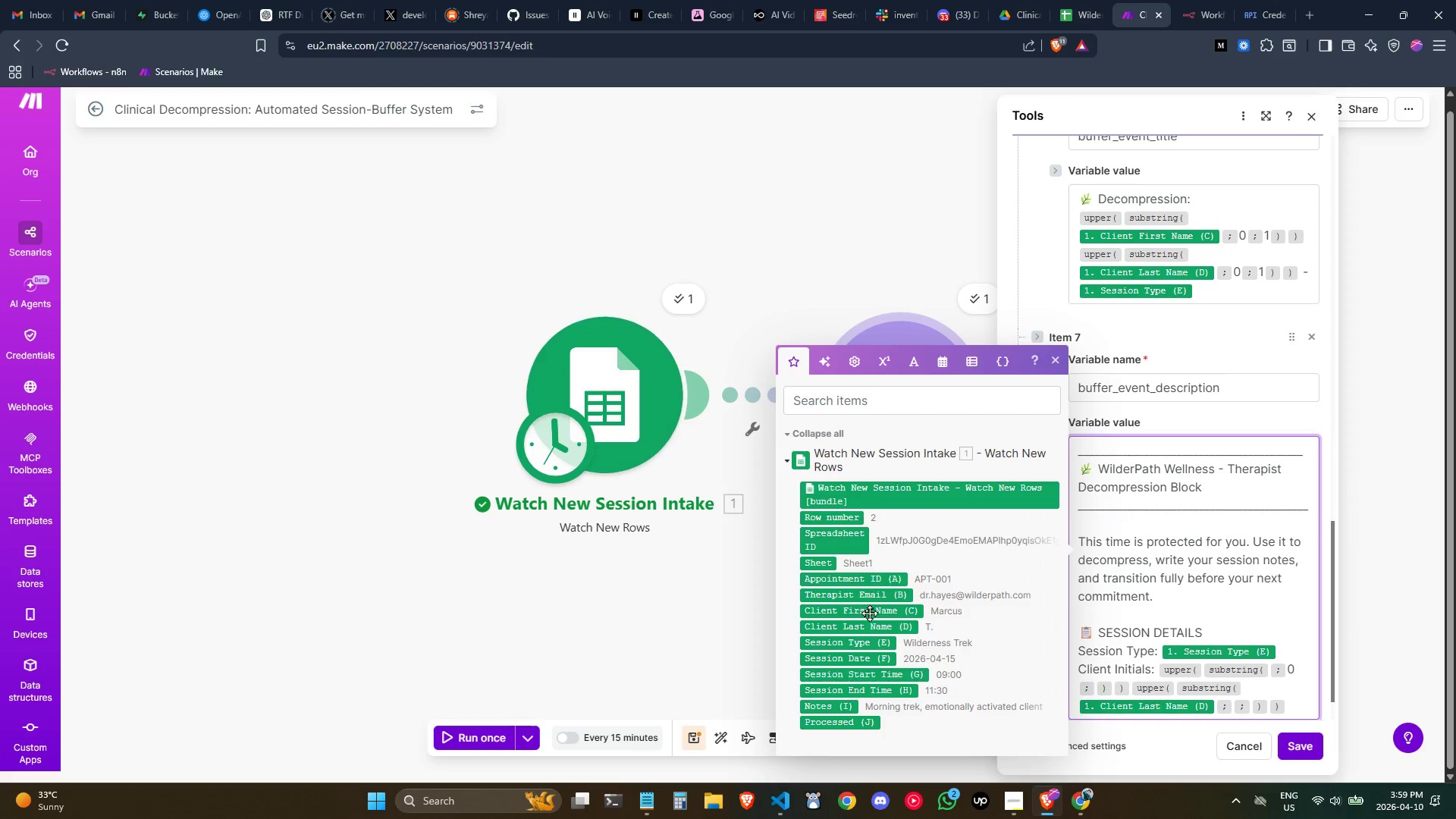 
left_click([871, 610])
 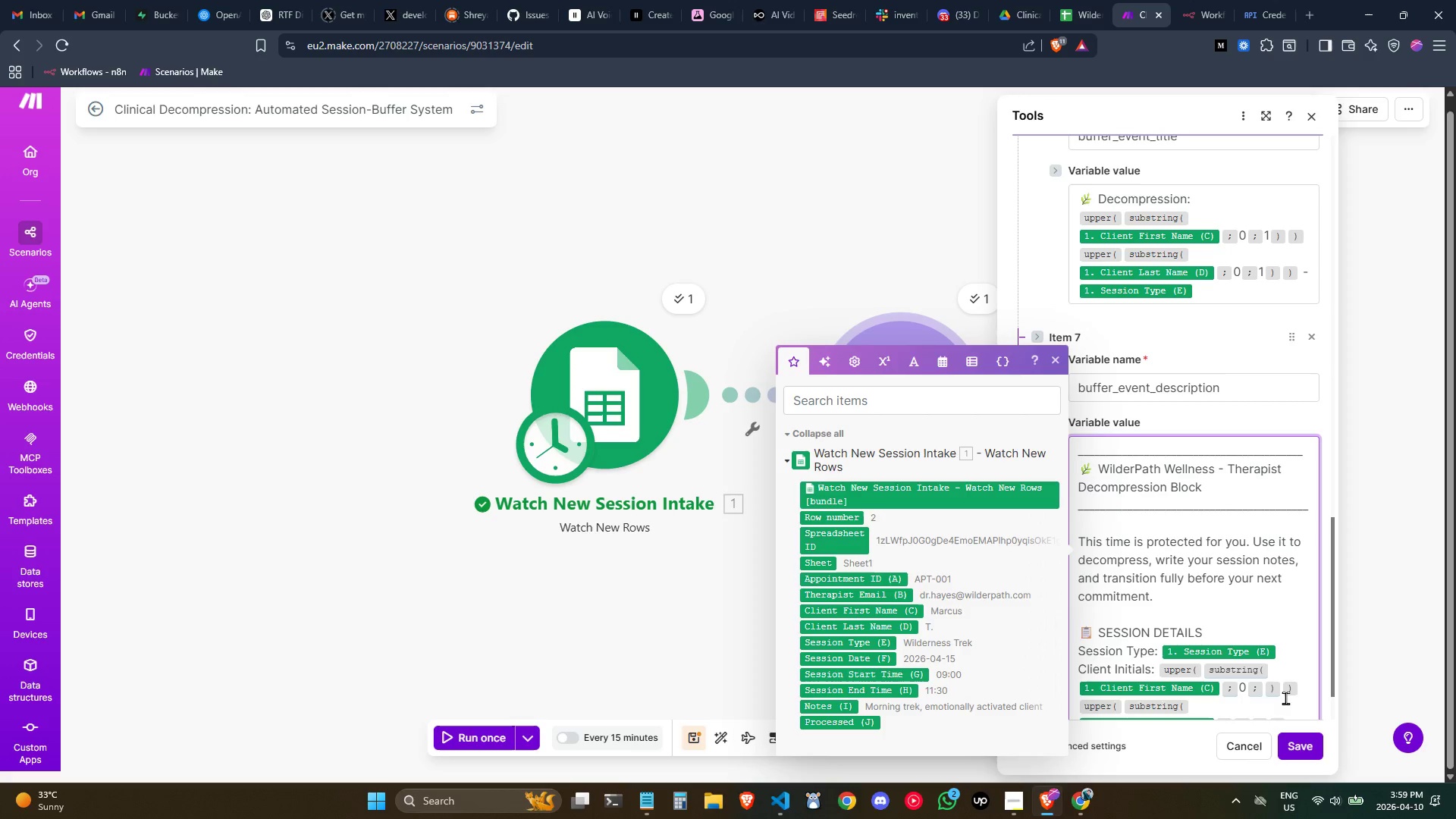 
left_click([1276, 689])
 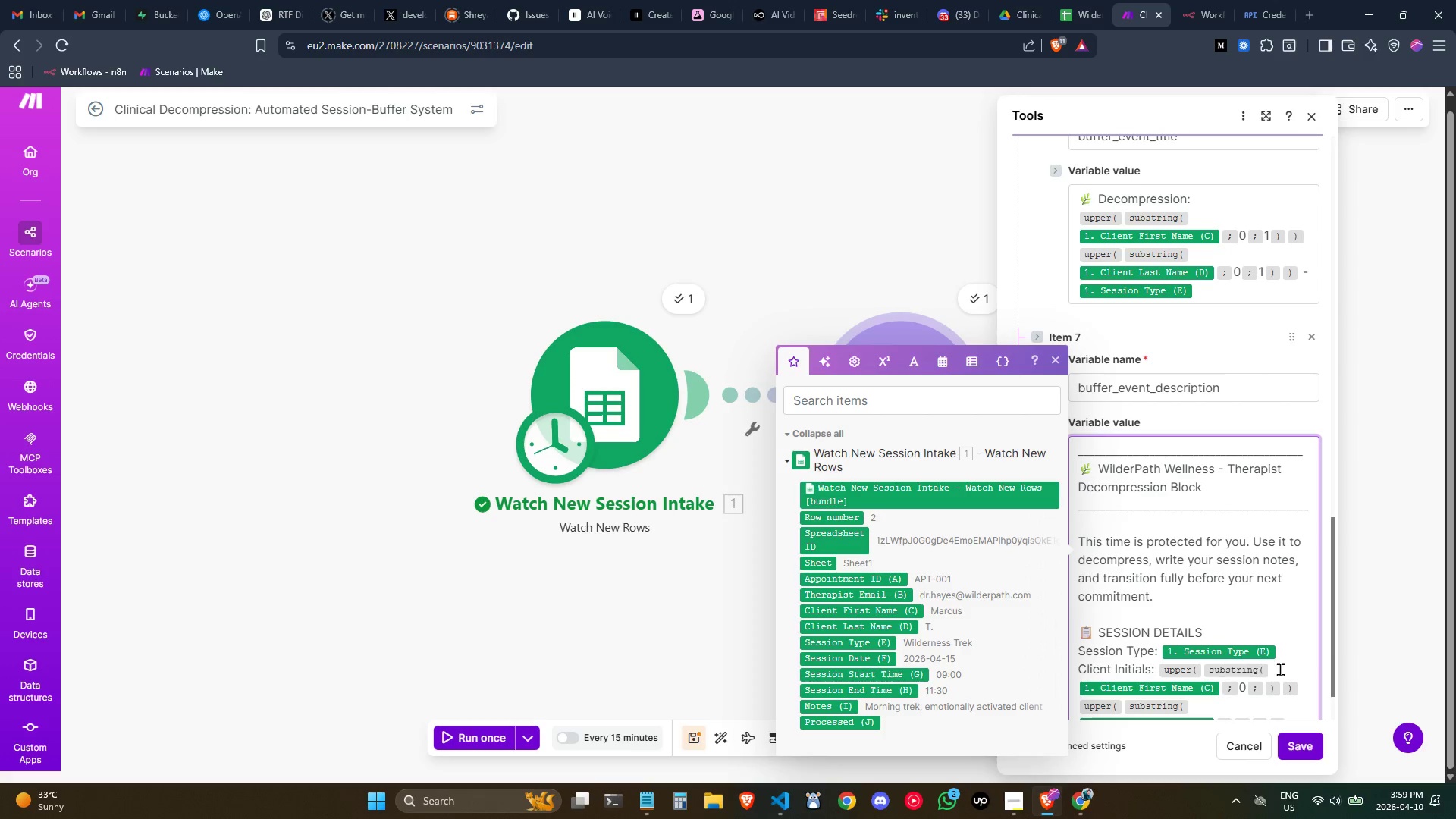 
left_click([1280, 669])
 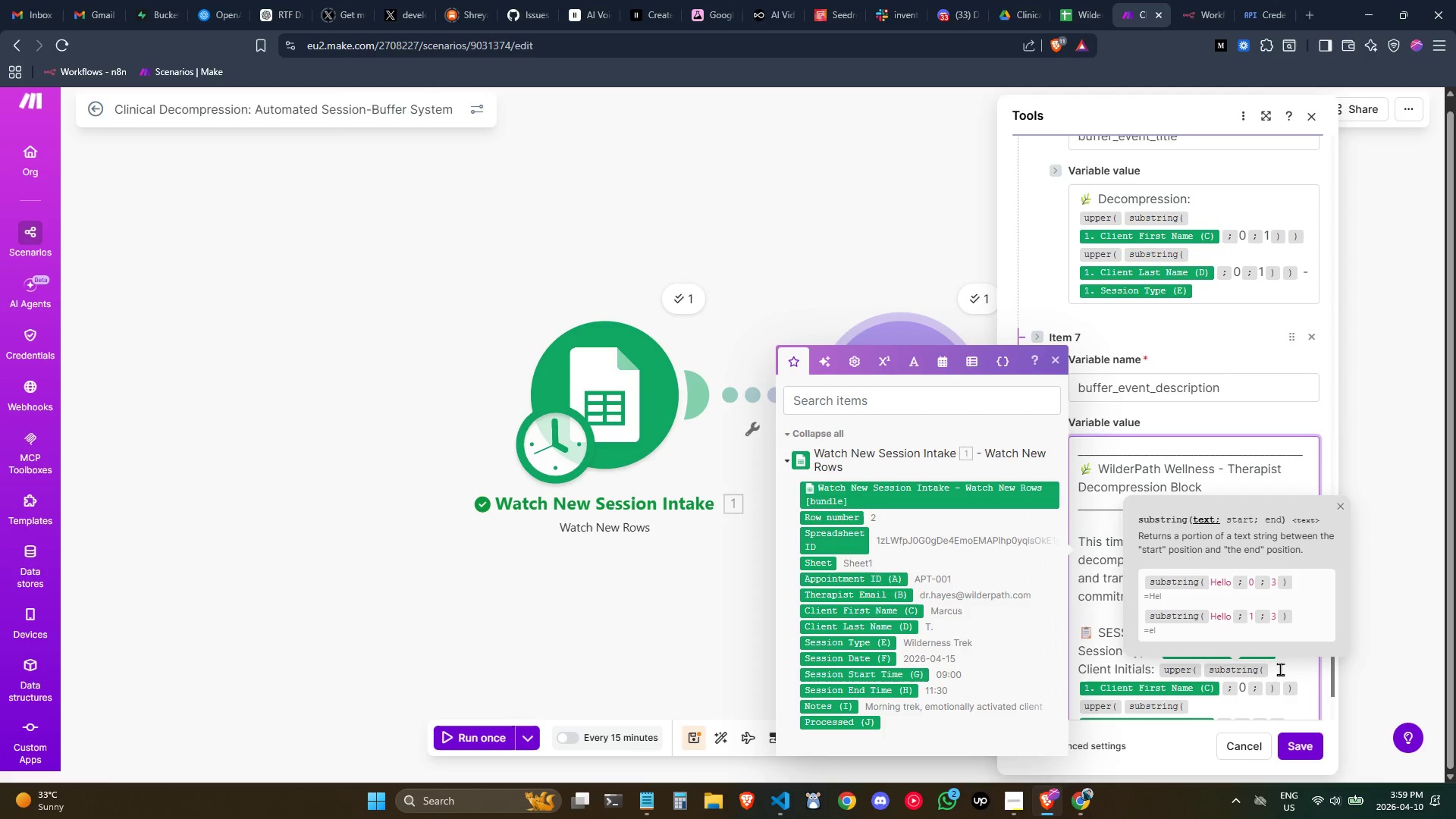 
key(ArrowDown)
 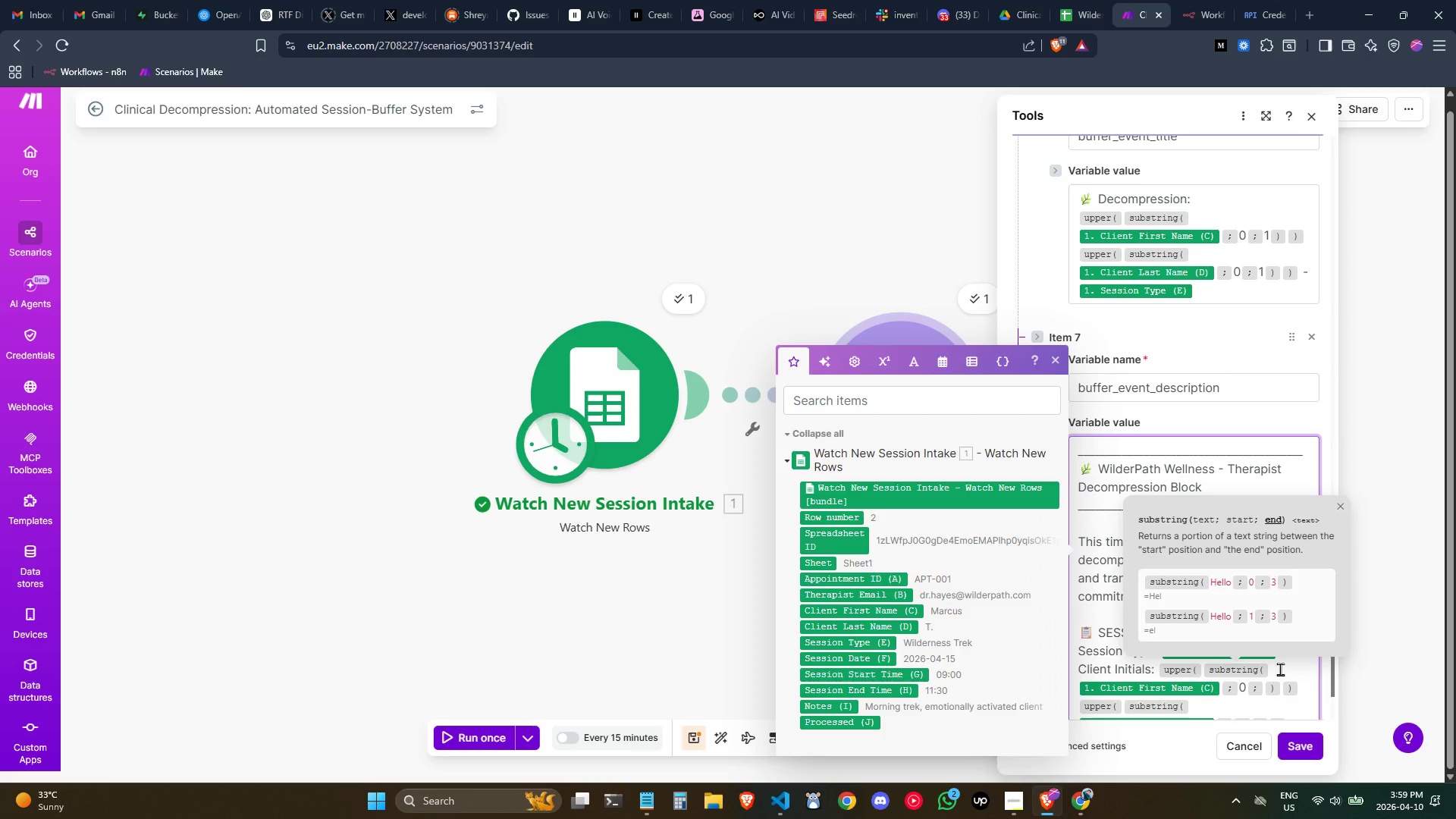 
key(1)
 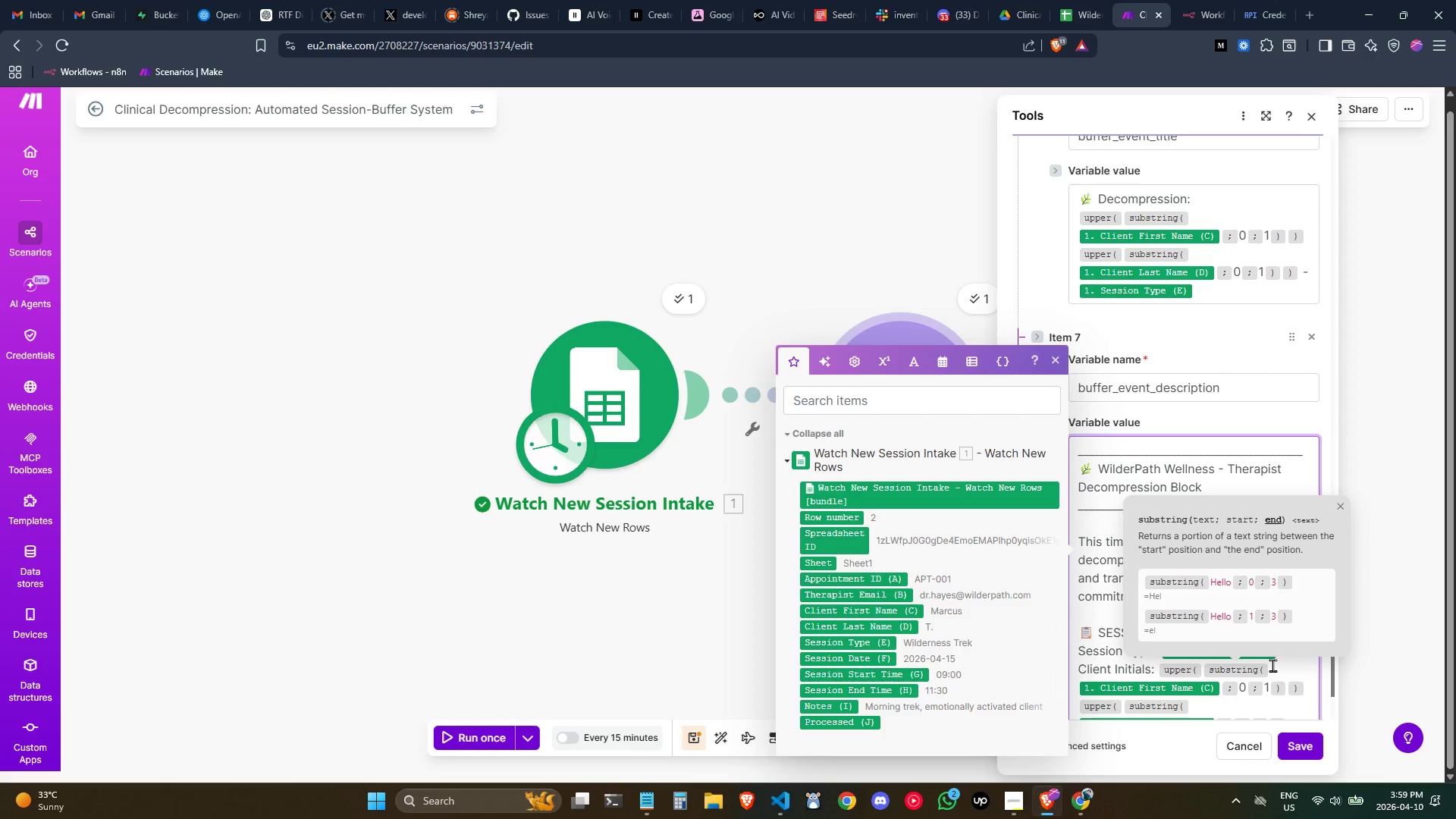 
scroll: coordinate [1272, 665], scroll_direction: down, amount: 1.0
 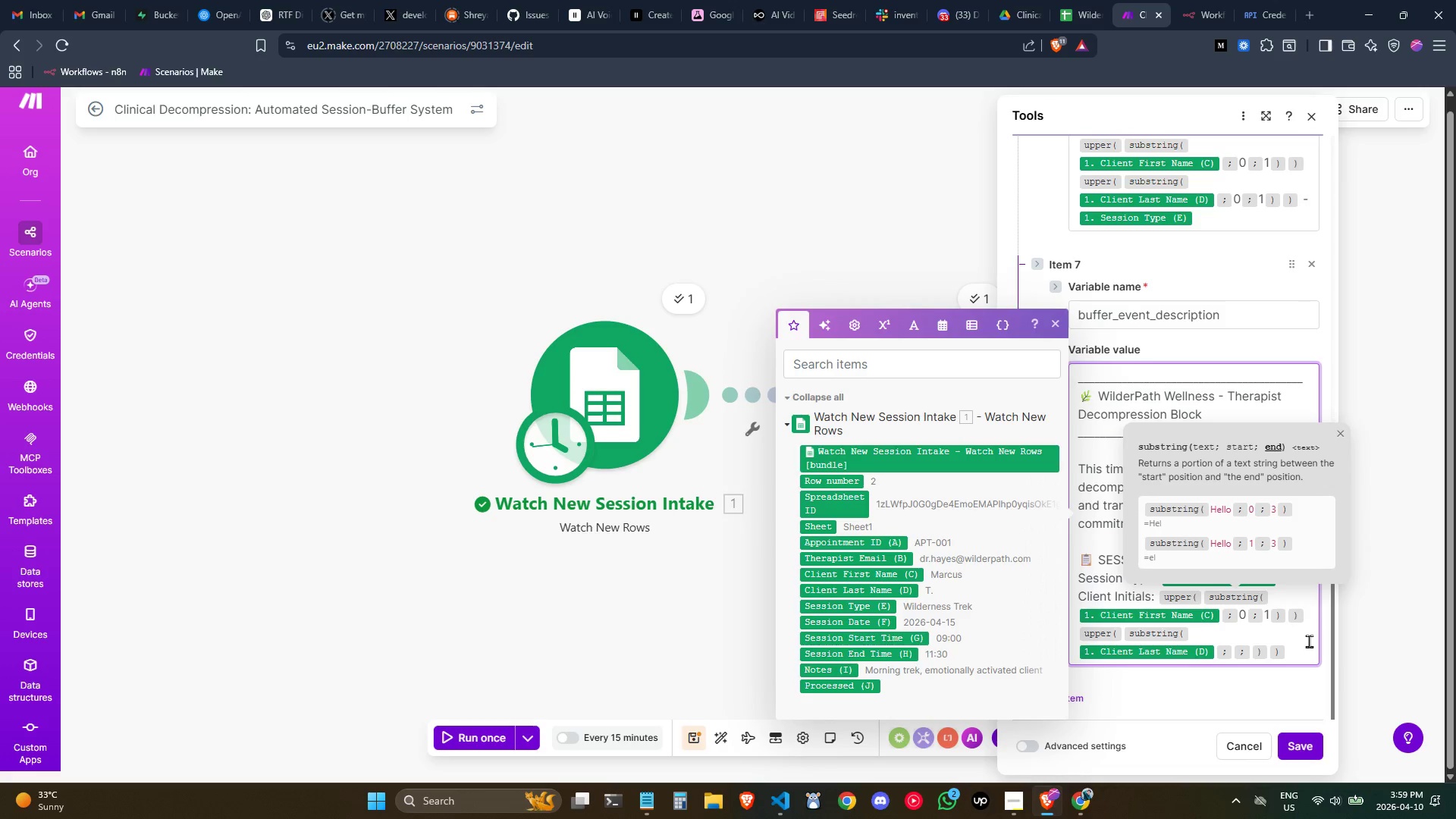 
left_click([1307, 645])
 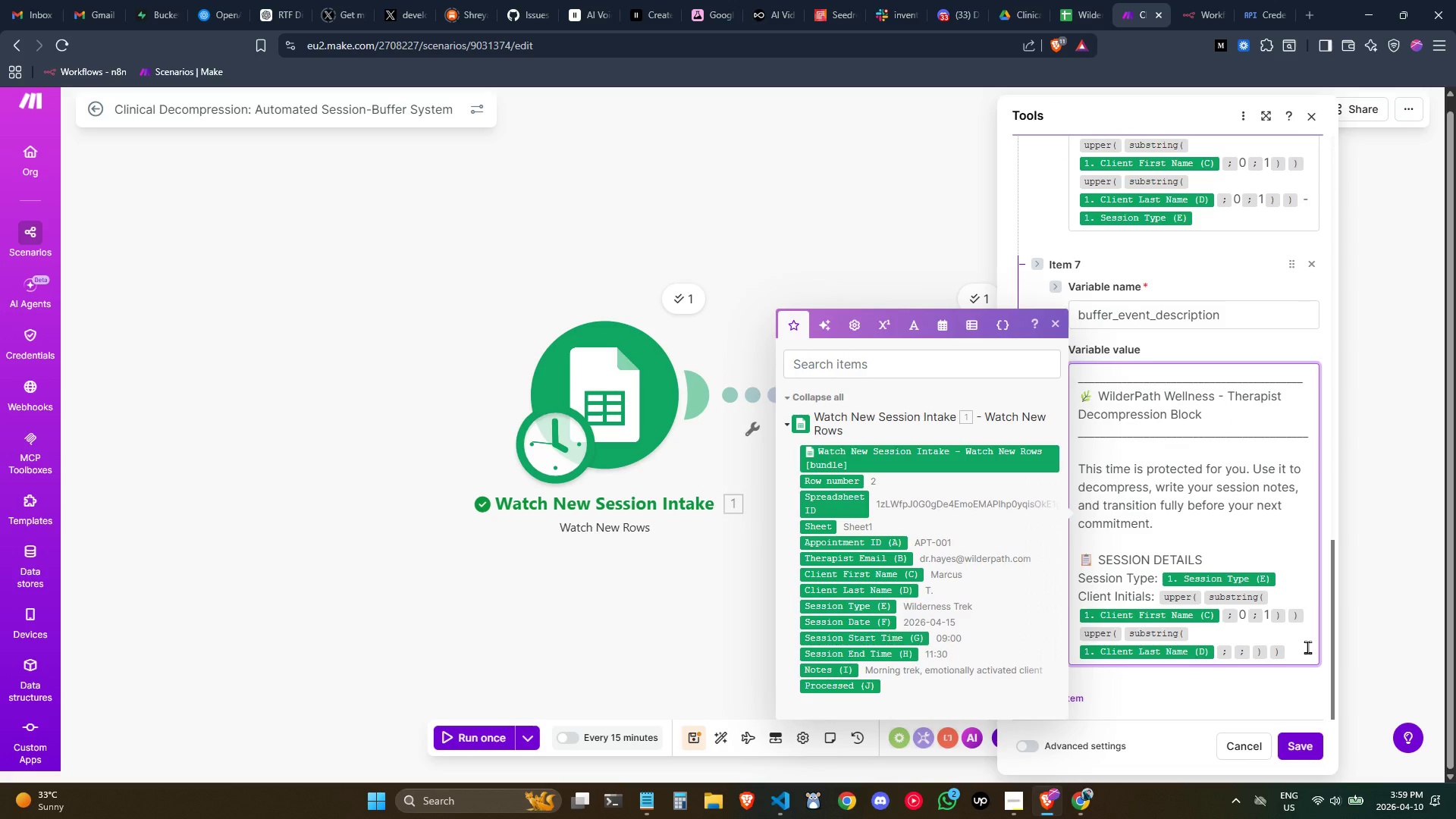 
key(ArrowLeft)
 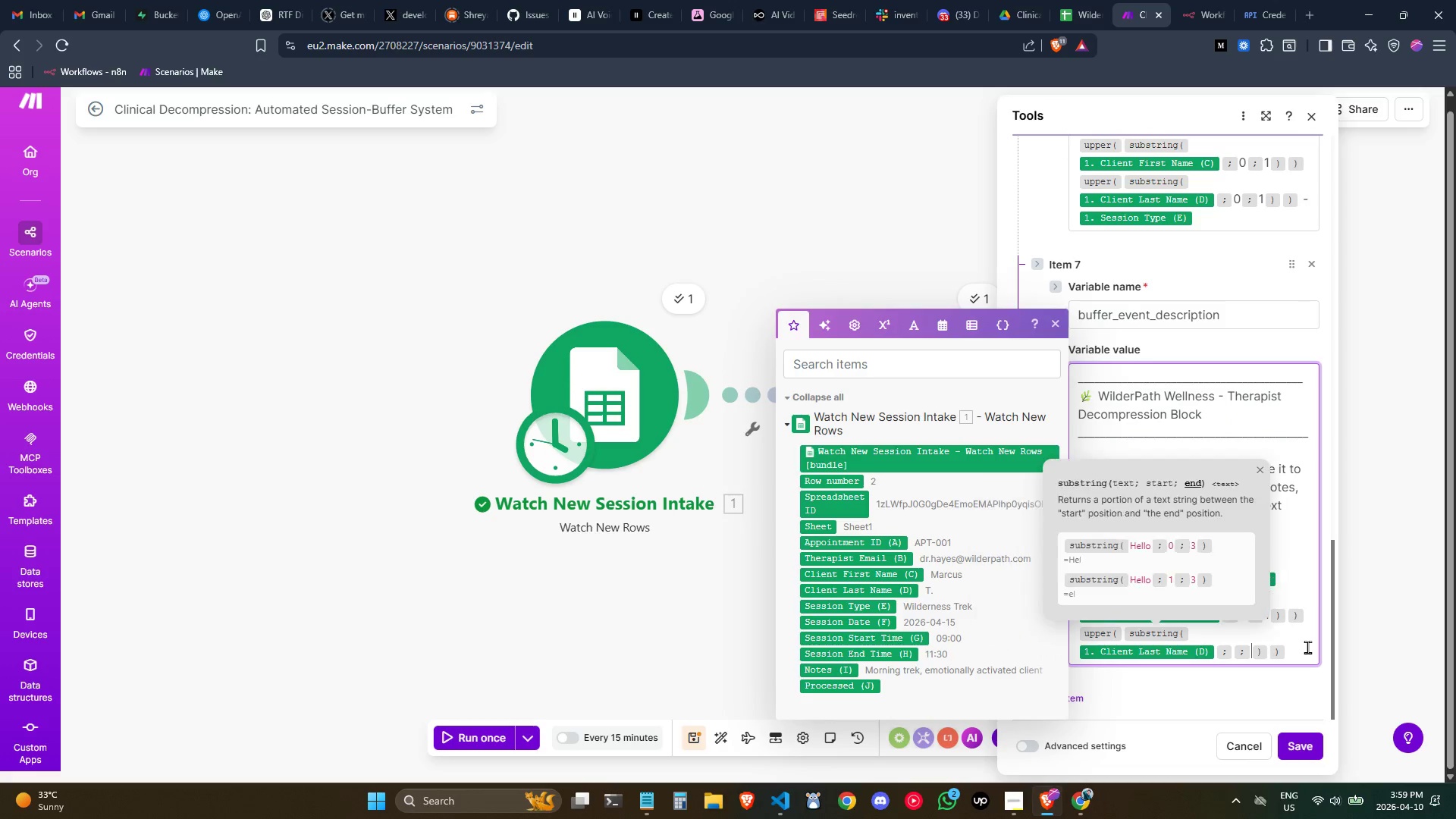 
key(ArrowLeft)
 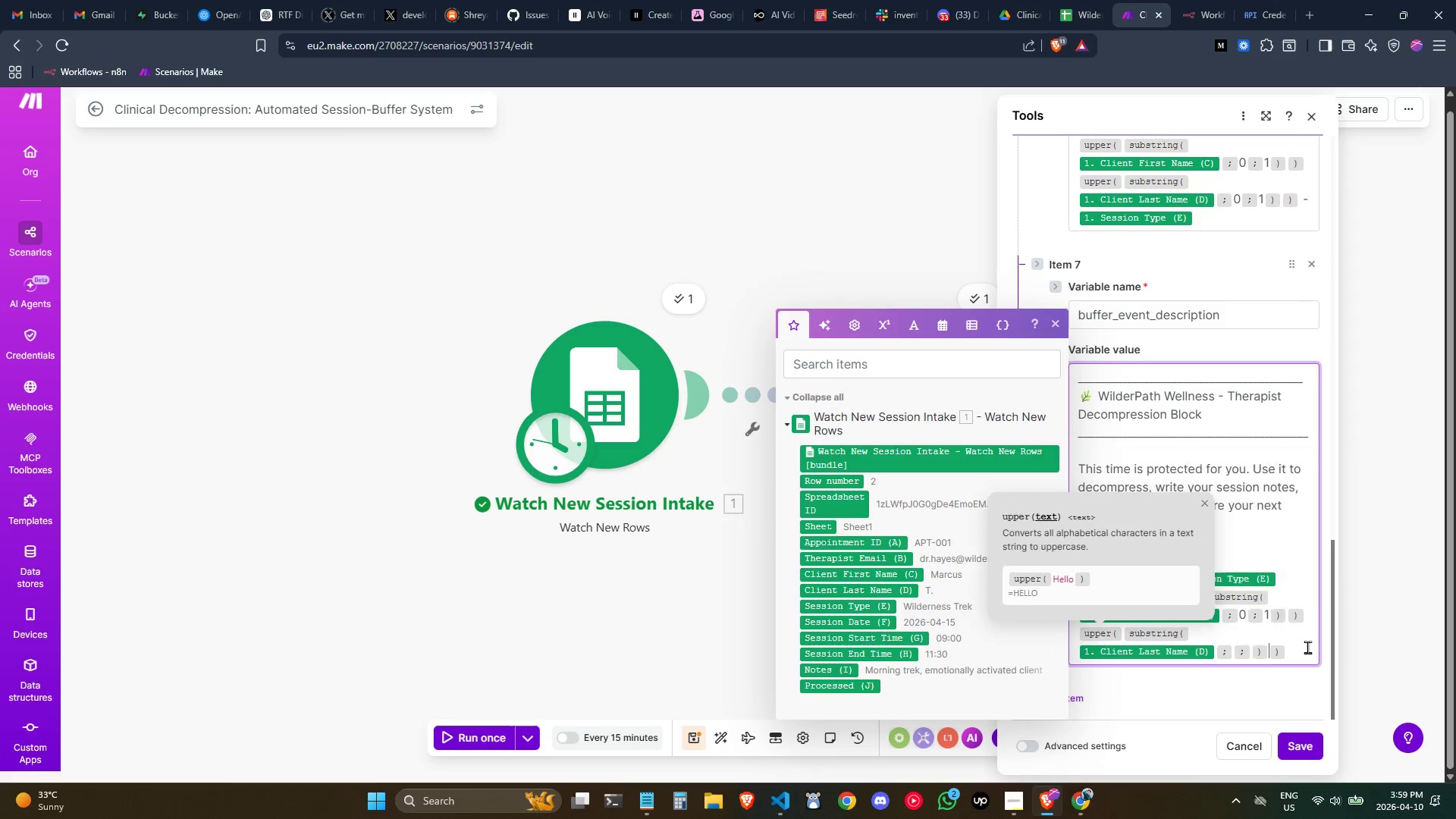 
key(ArrowRight)
 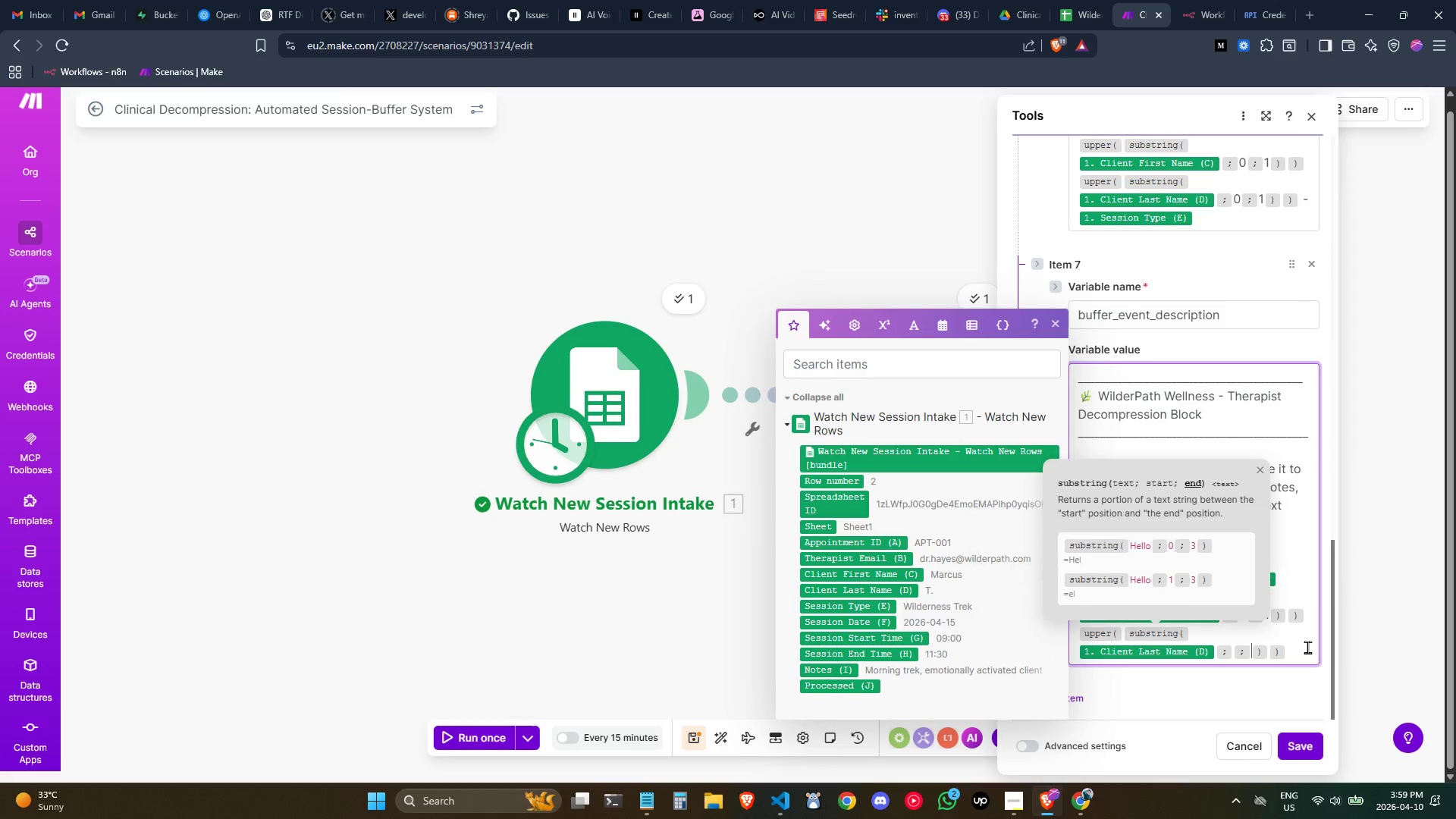 
key(ArrowLeft)
 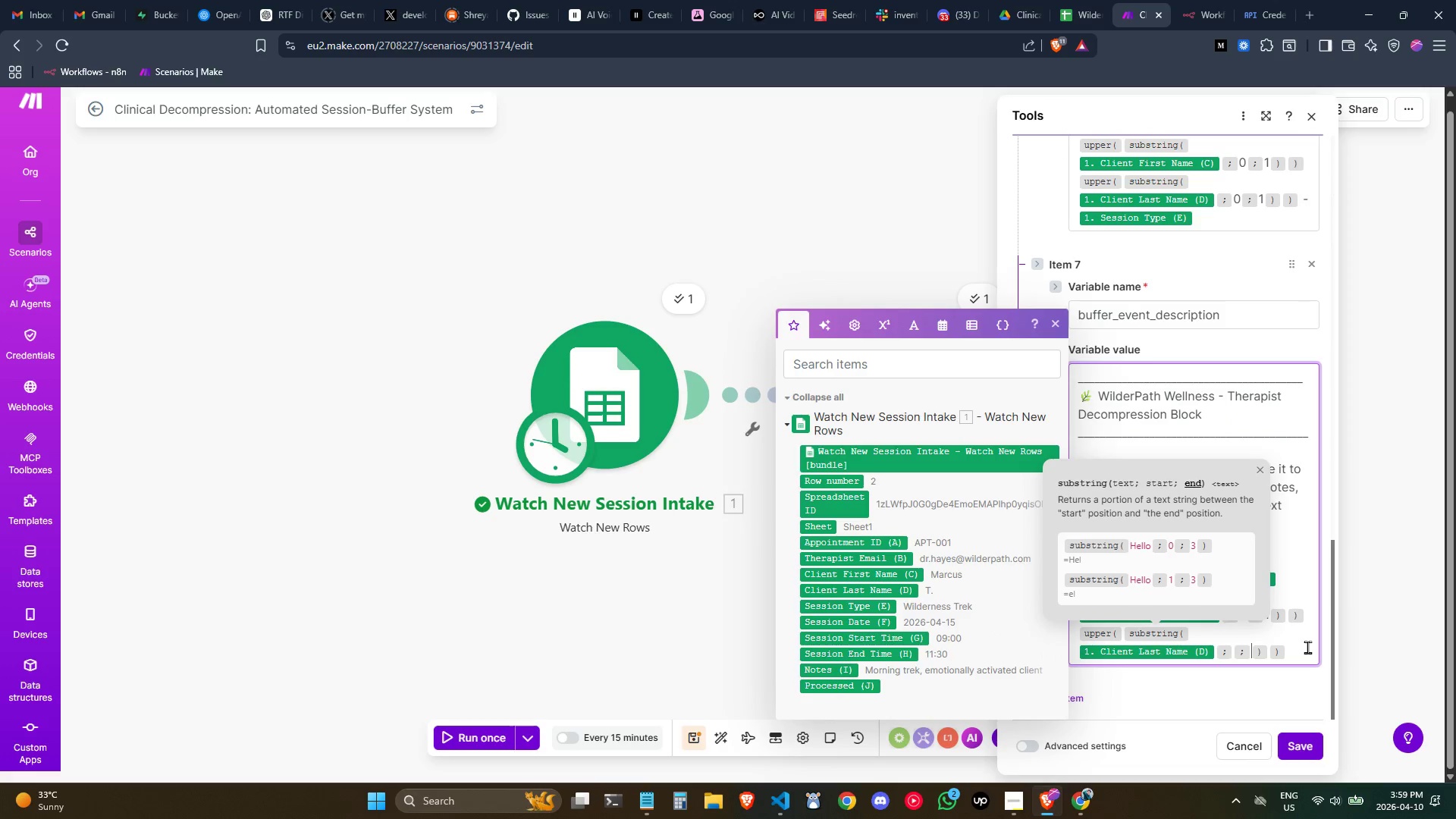 
key(ArrowLeft)
 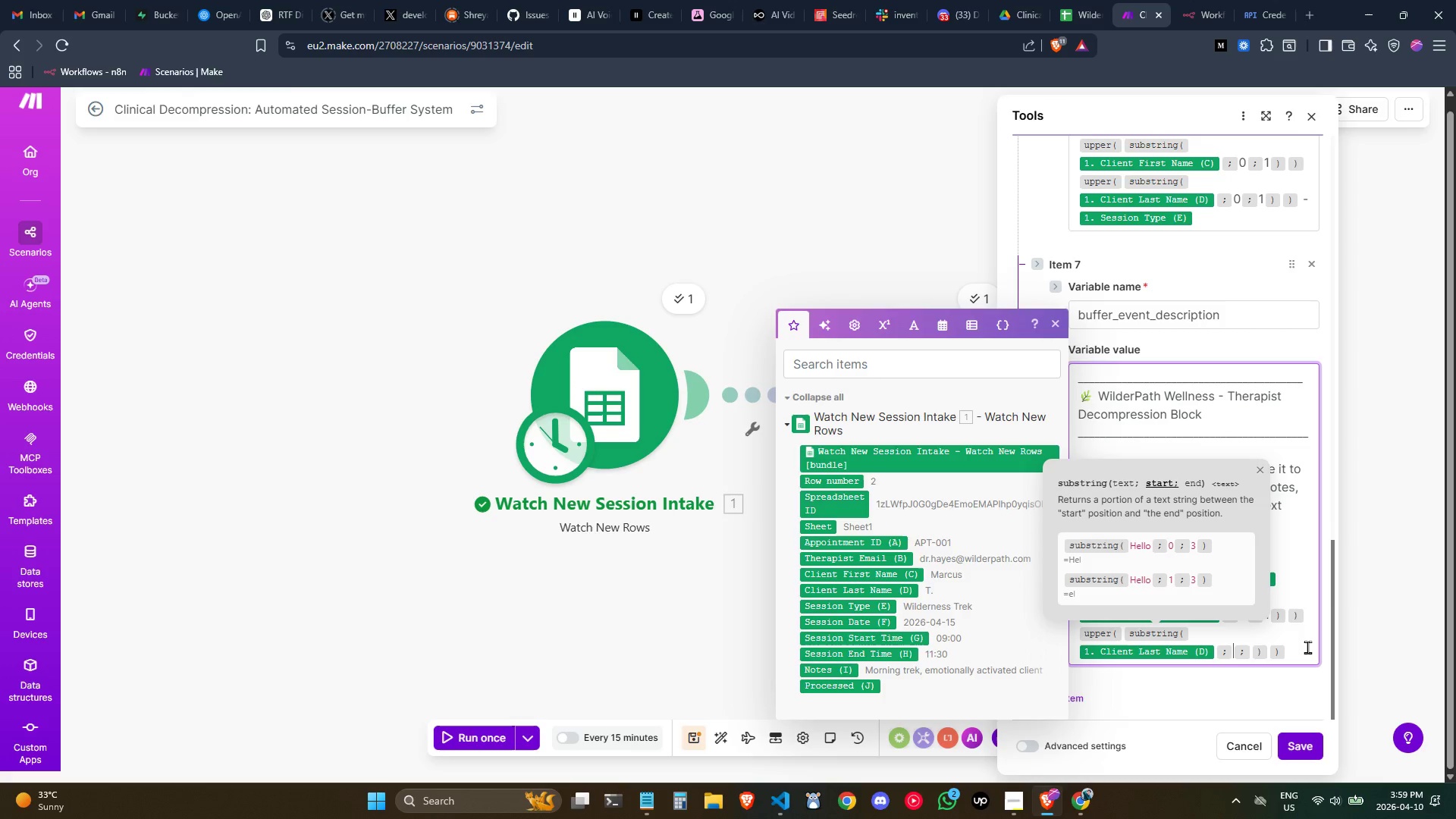 
wait(10.25)
 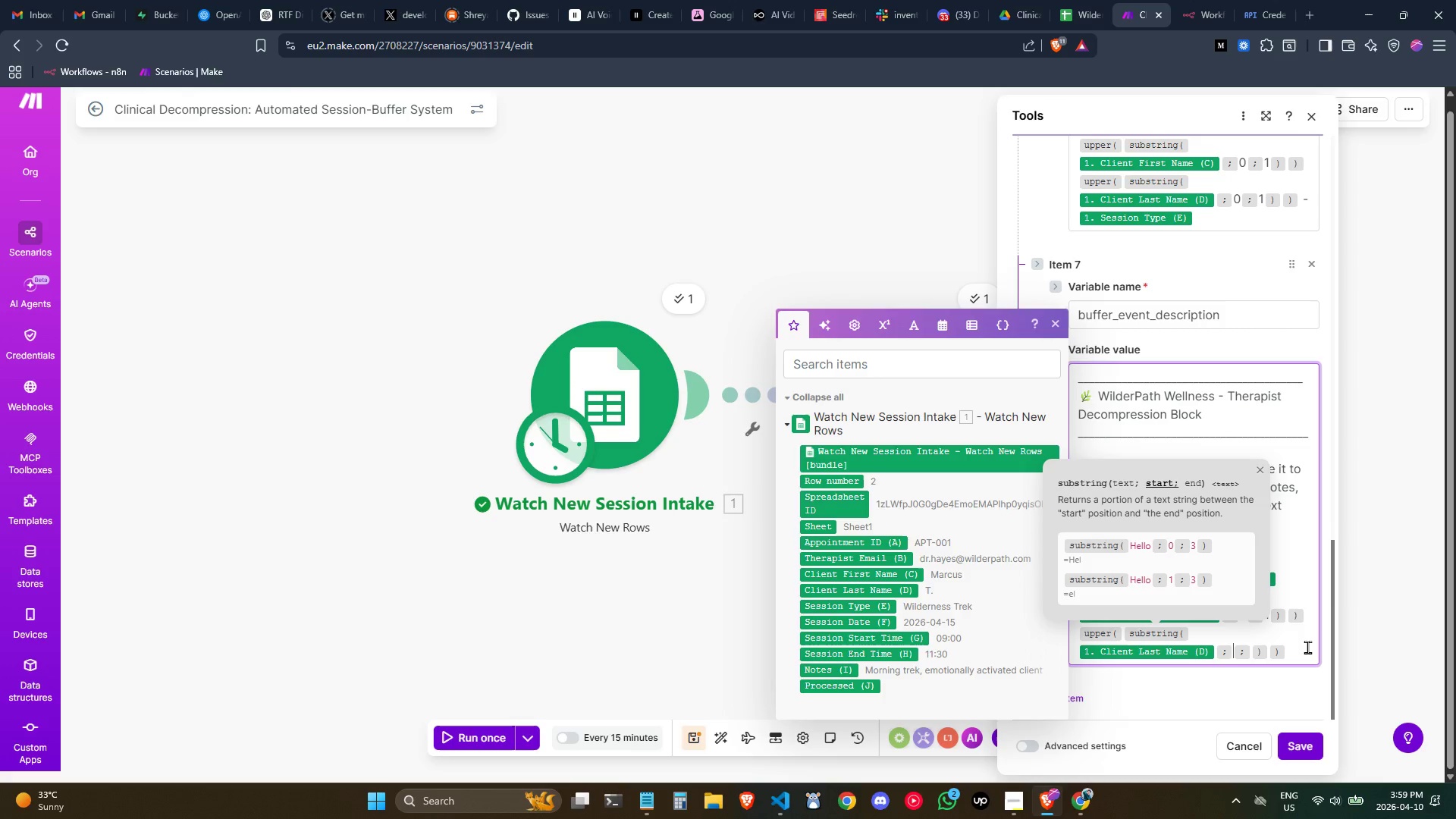 
key(1)
 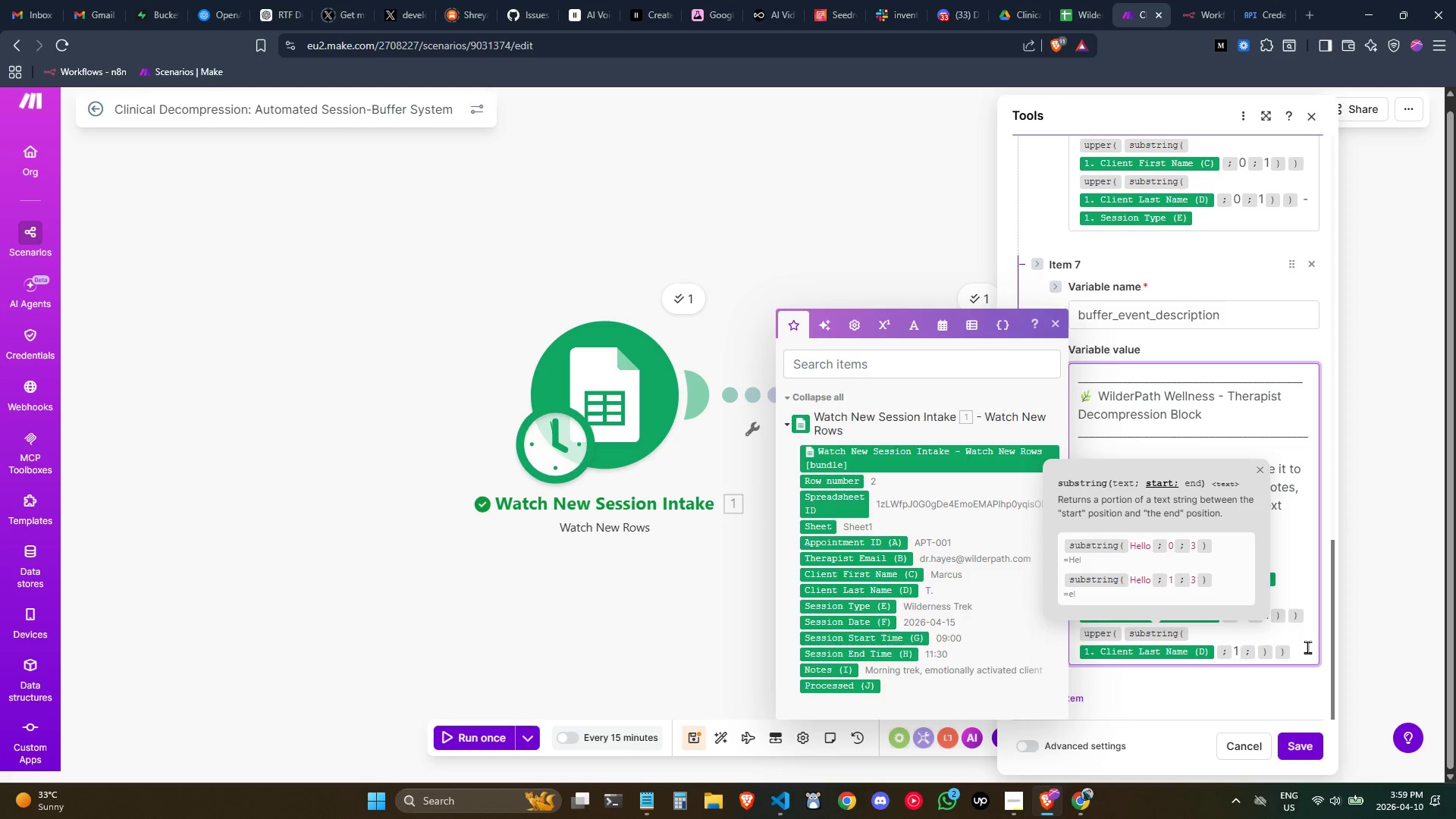 
key(Backspace)
 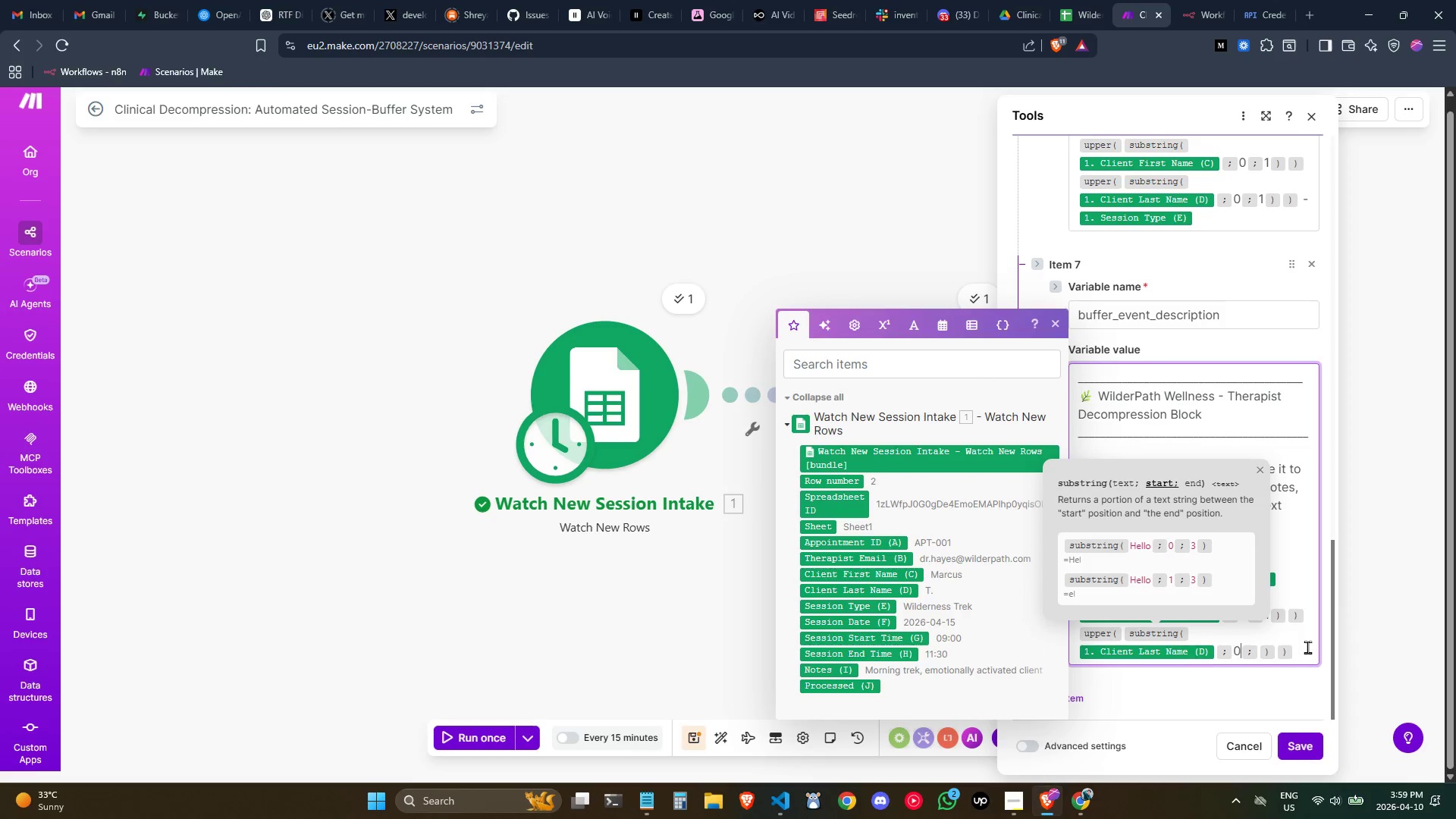 
key(0)
 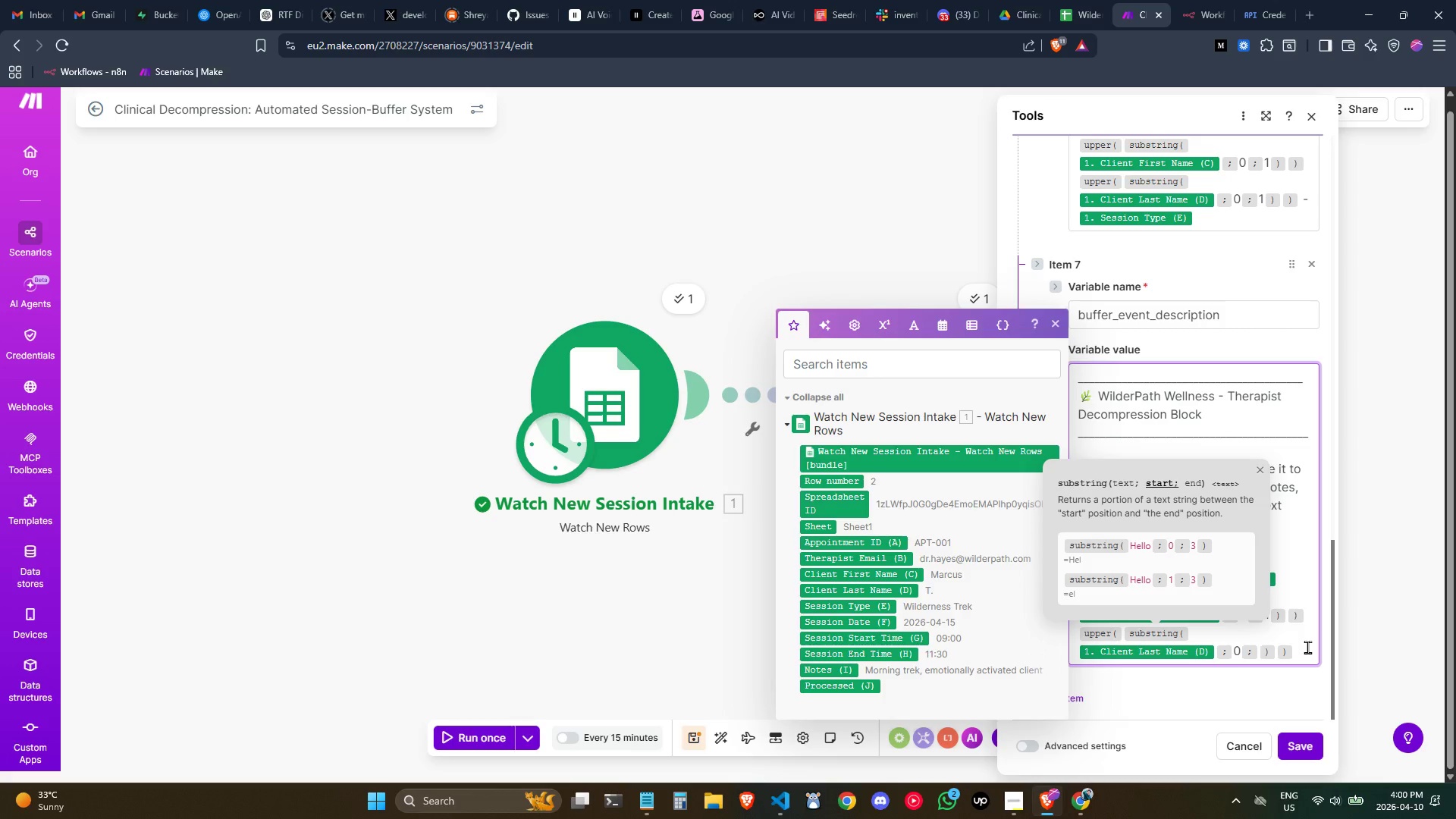 
key(ArrowRight)
 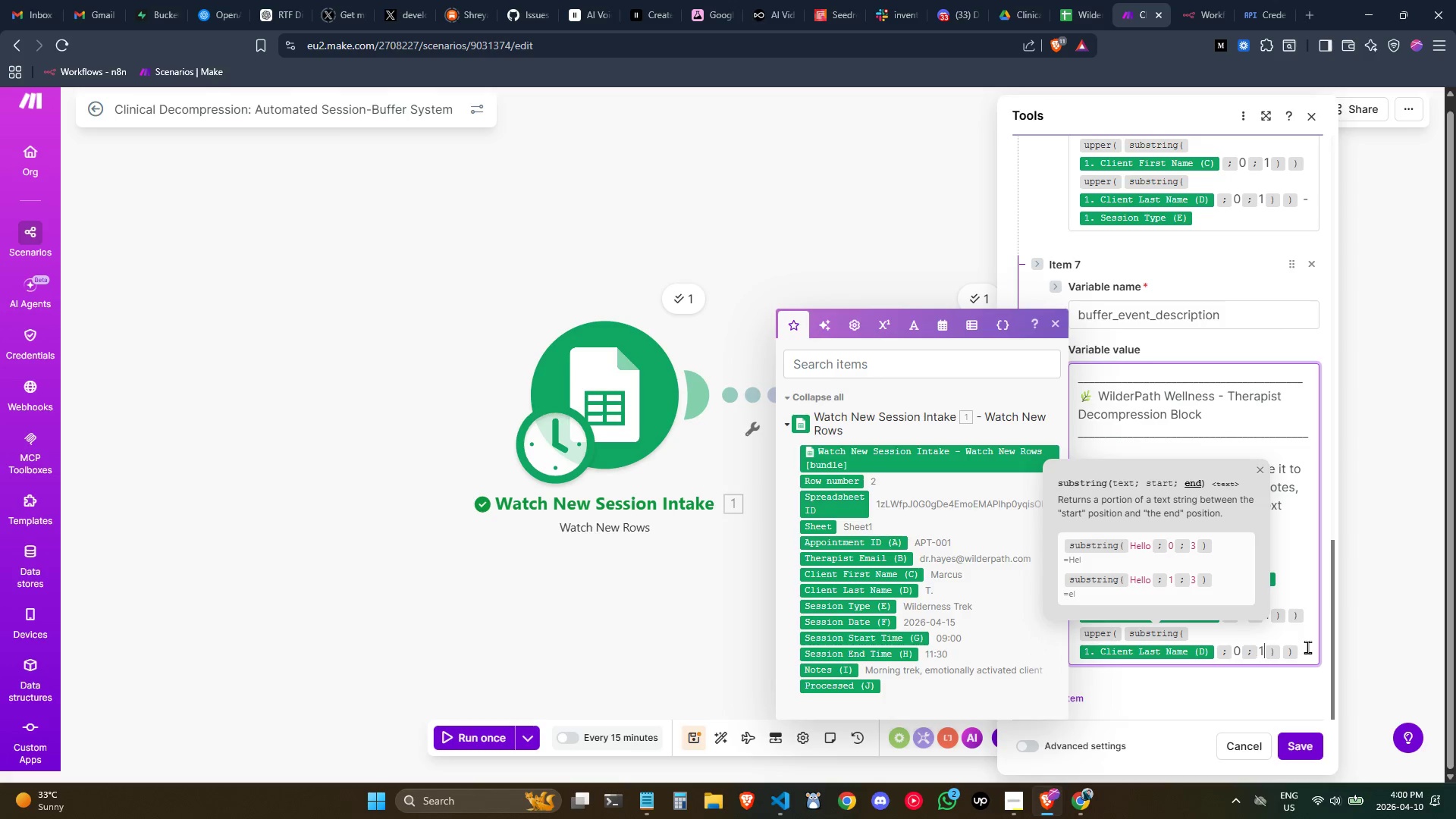 
key(1)
 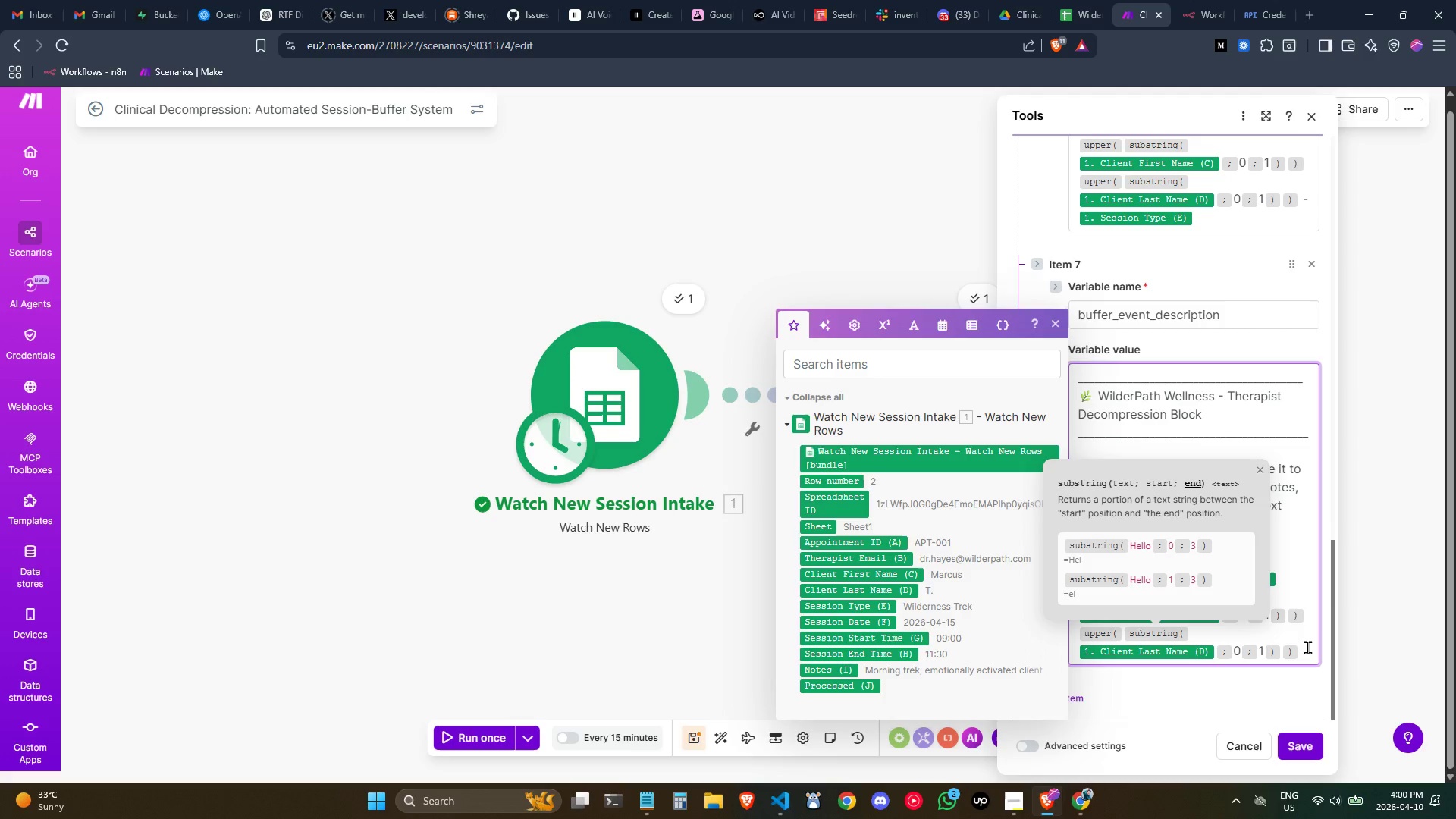 
key(ArrowRight)
 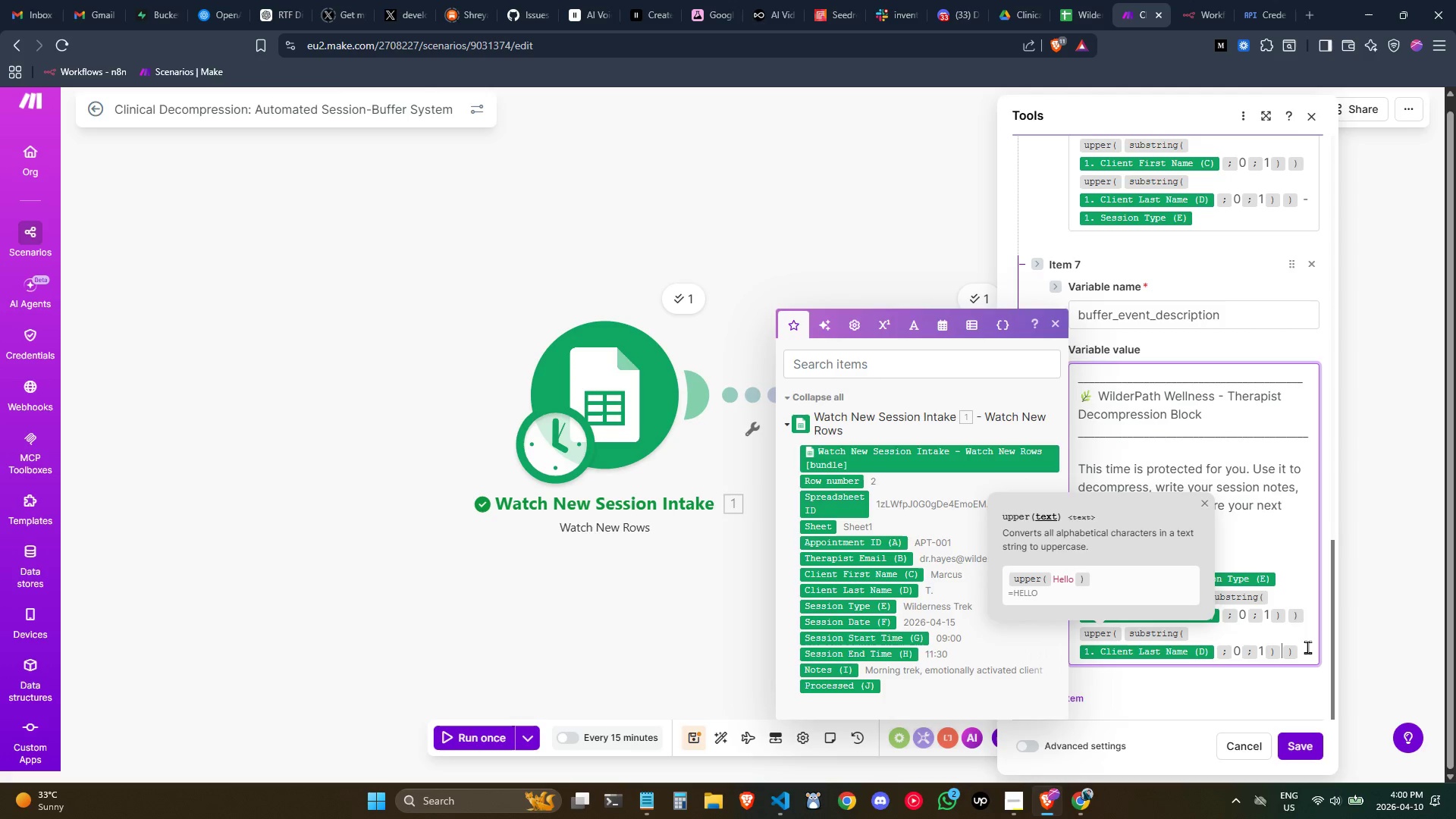 
key(ArrowRight)
 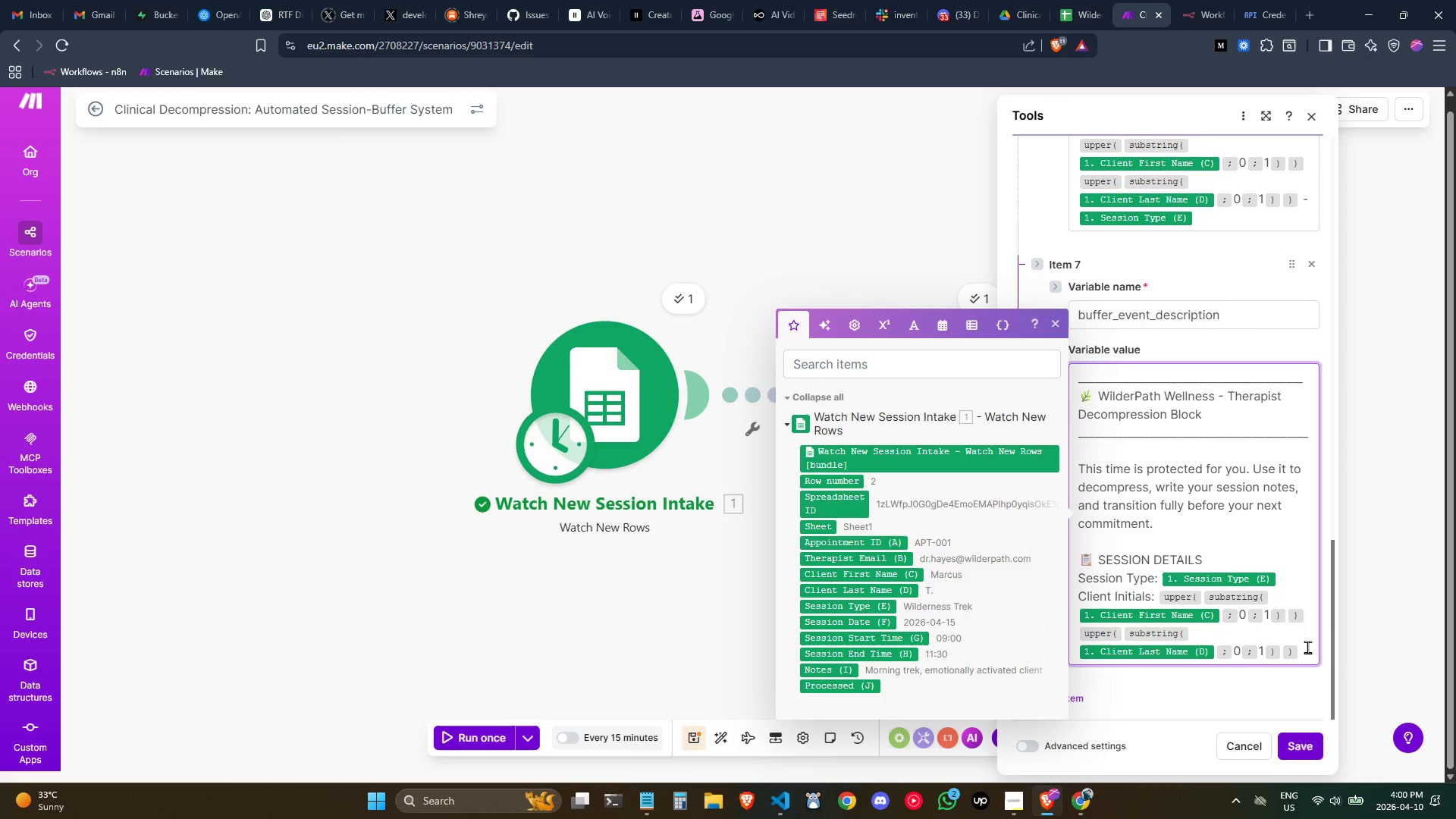 
key(ArrowRight)
 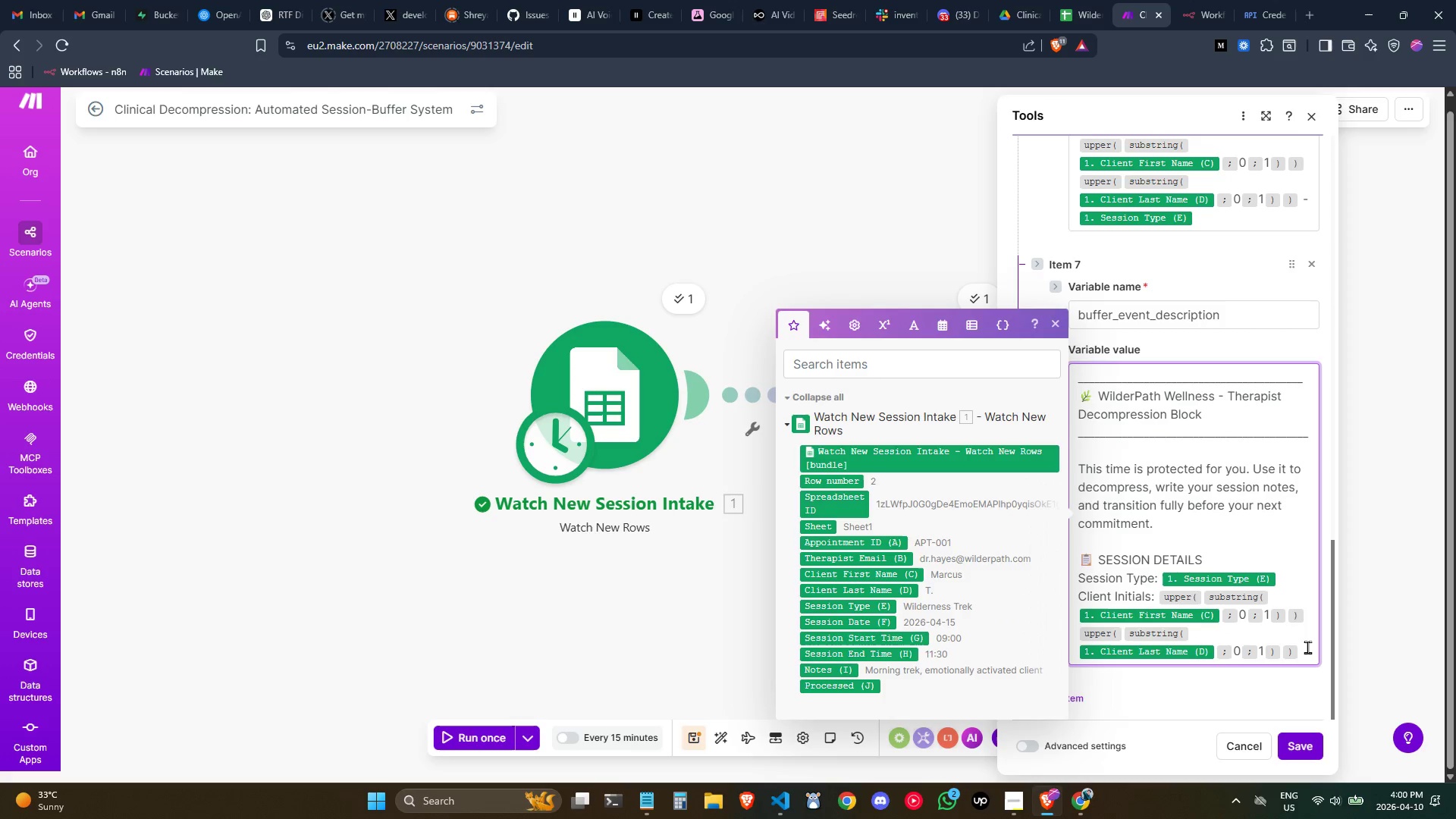 
key(Enter)
 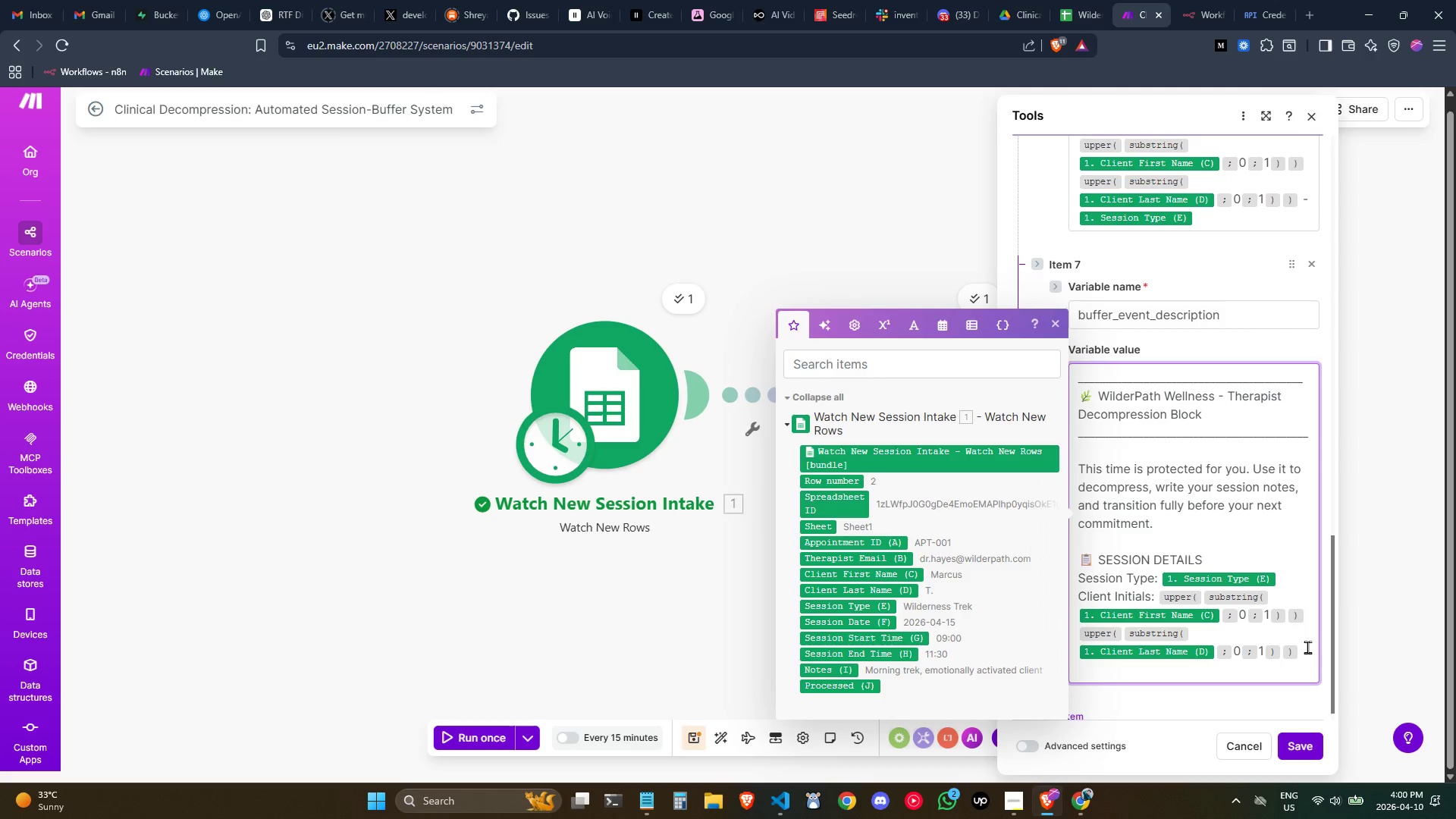 
type(C)
key(Backspace)
type(ppoin)
key(Backspace)
key(Backspace)
key(Backspace)
key(Backspace)
key(Backspace)
type(Appointment Datte)
key(Backspace)
key(Backspace)
key(Backspace)
key(Backspace)
key(Backspace)
key(Backspace)
type(ID)
key(Backspace)
key(Backspace)
type( ID: )
 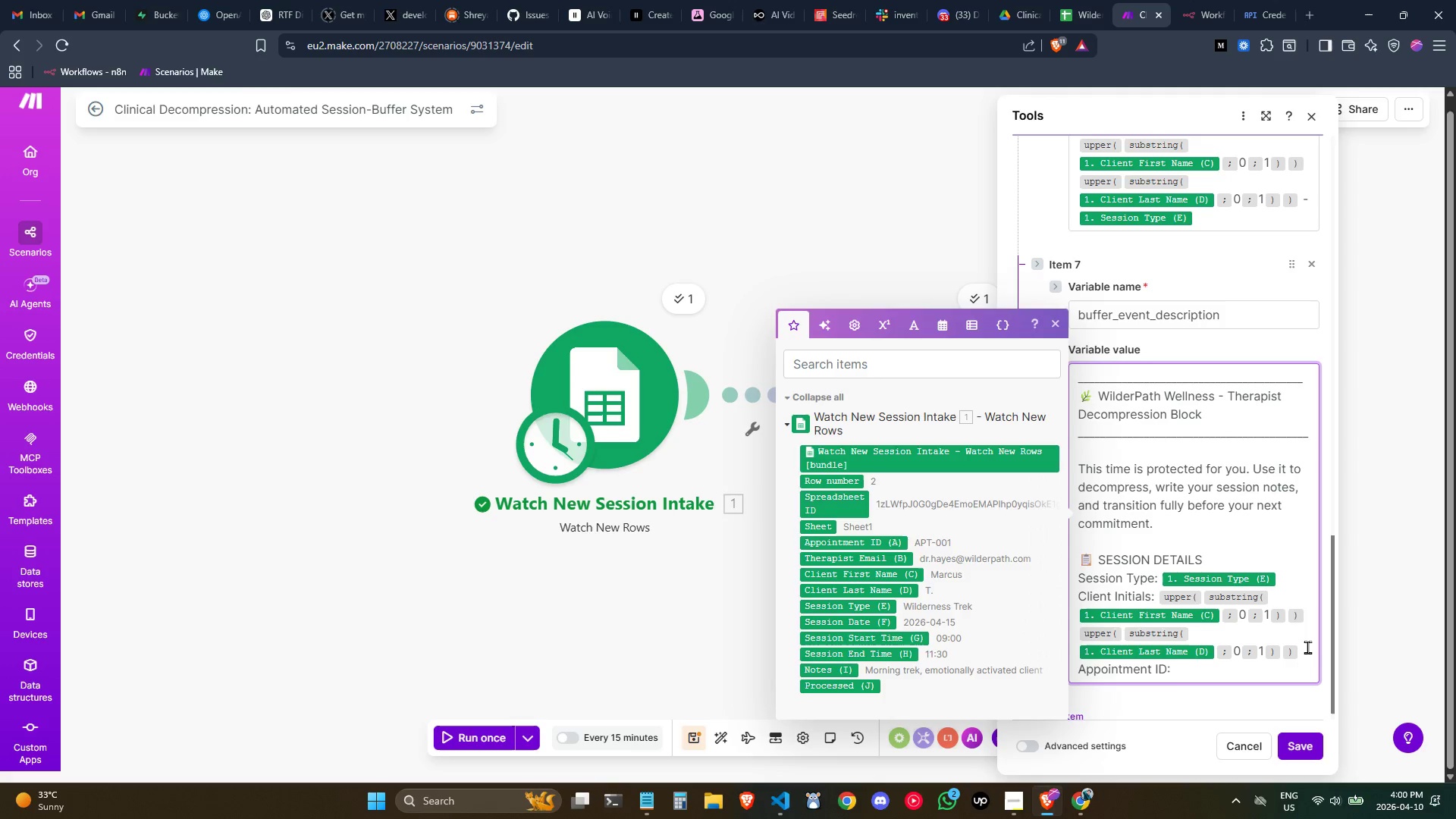 
type(/app)
 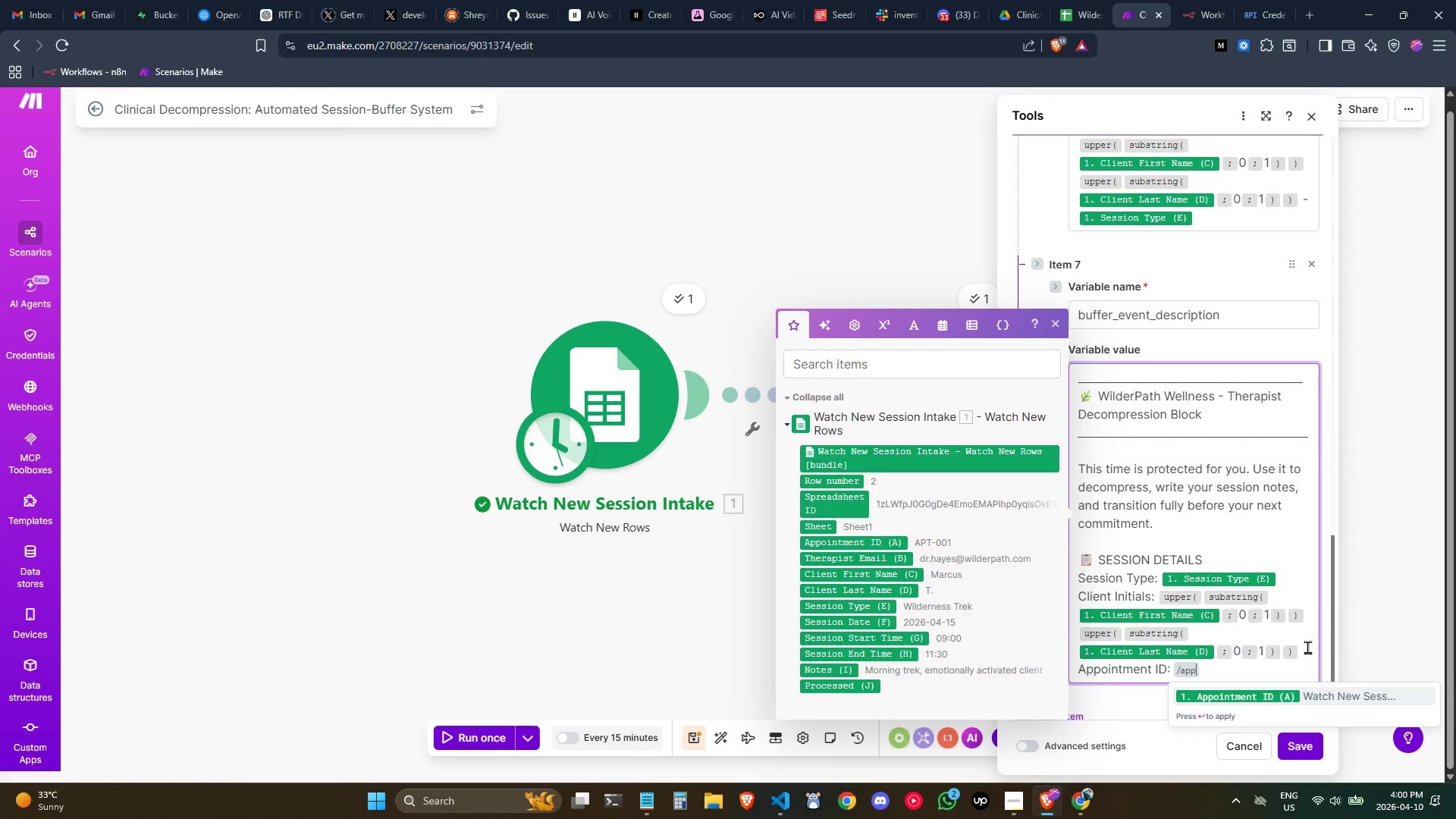 
key(Enter)
 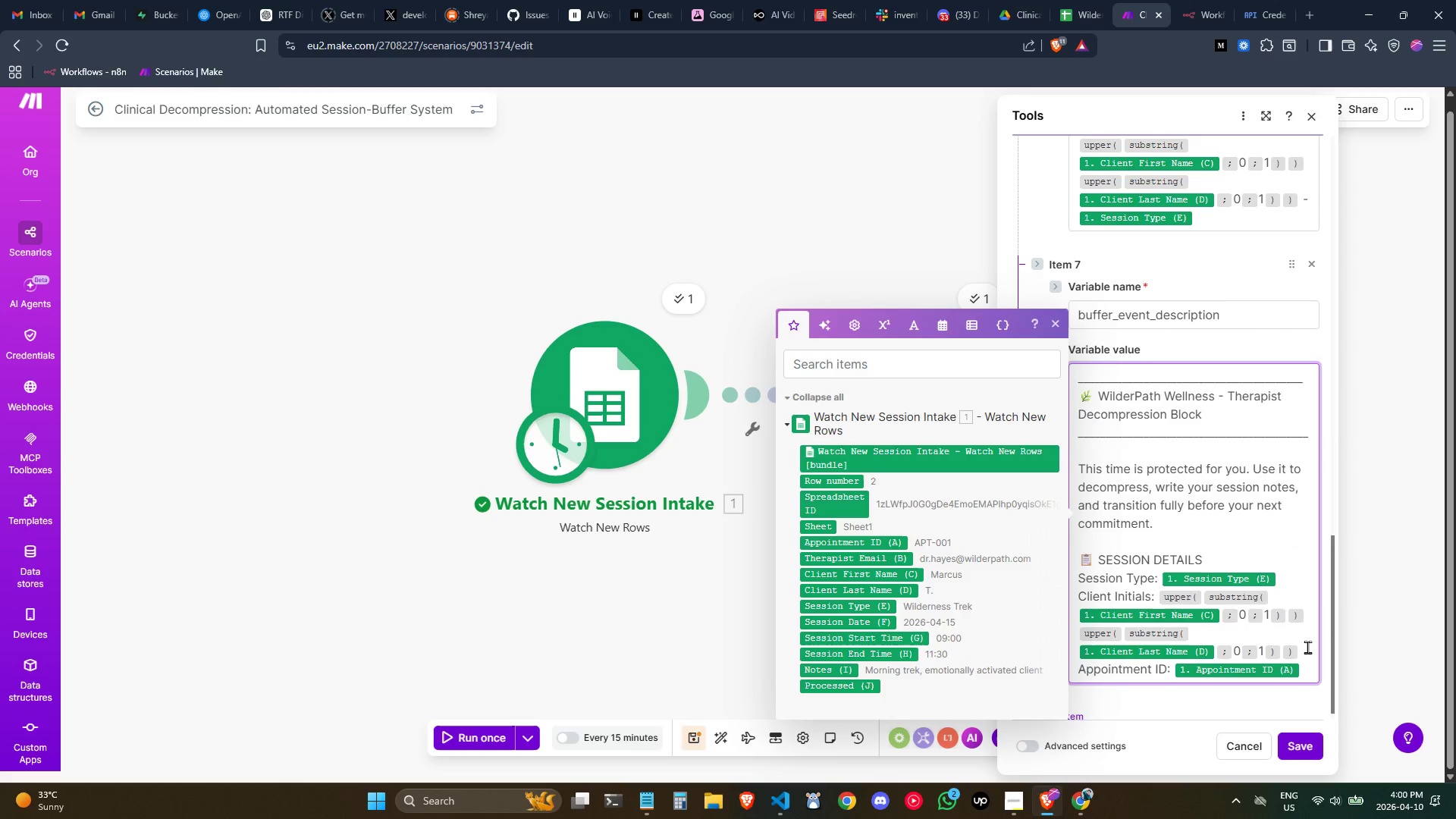 
key(Enter)
 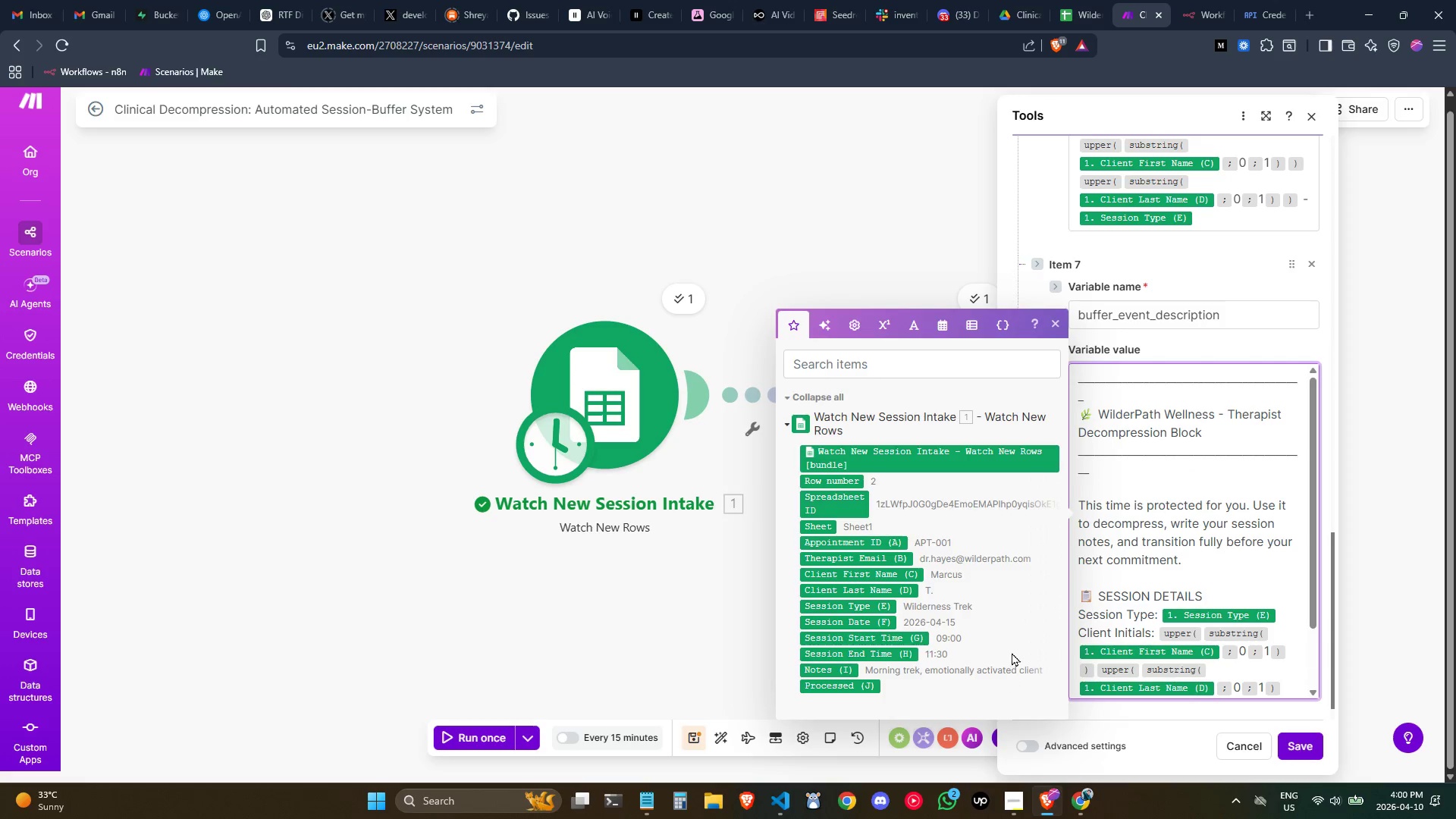 
scroll: coordinate [1181, 560], scroll_direction: down, amount: 6.0
 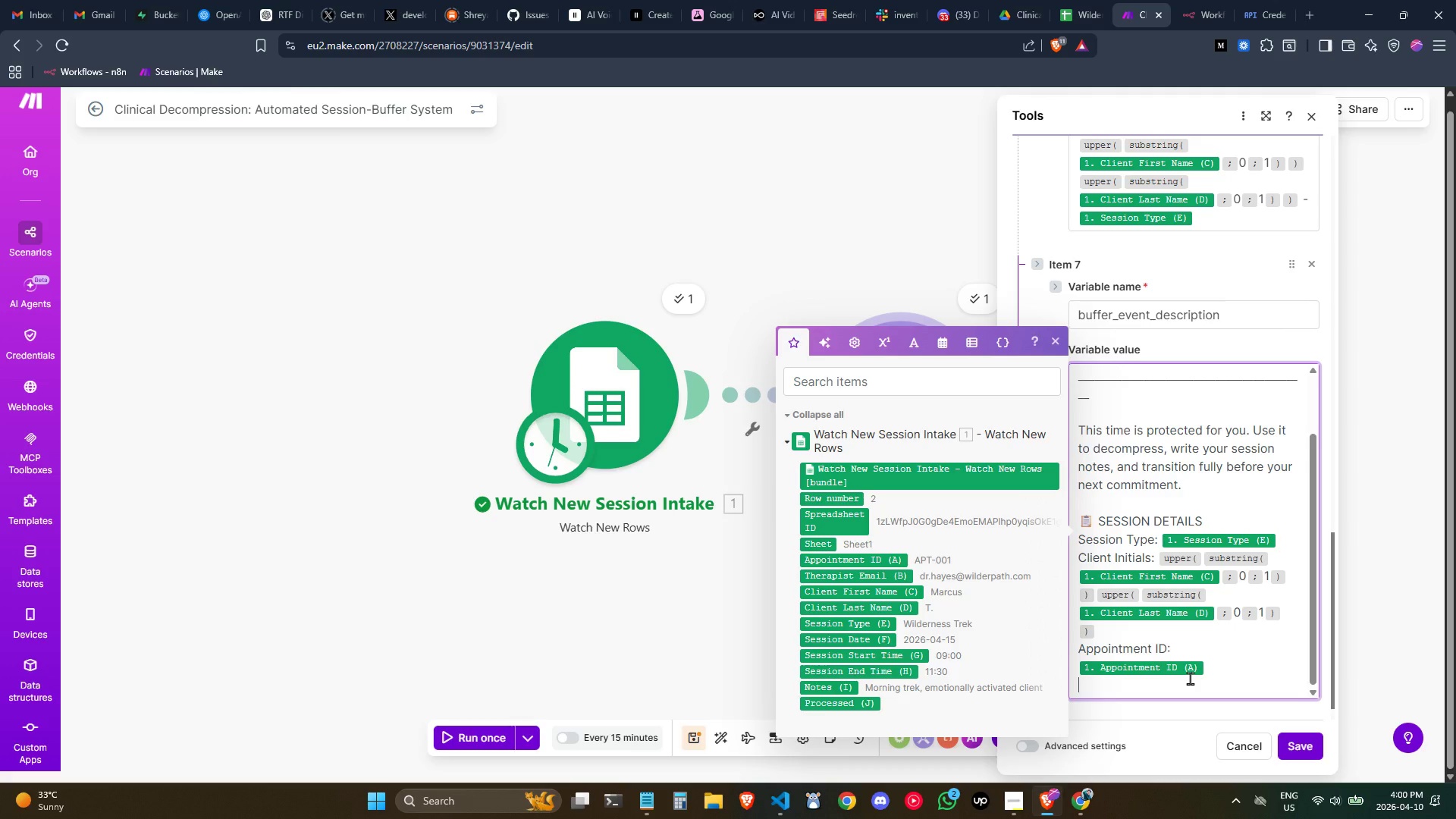 
type(Session Window: /)
 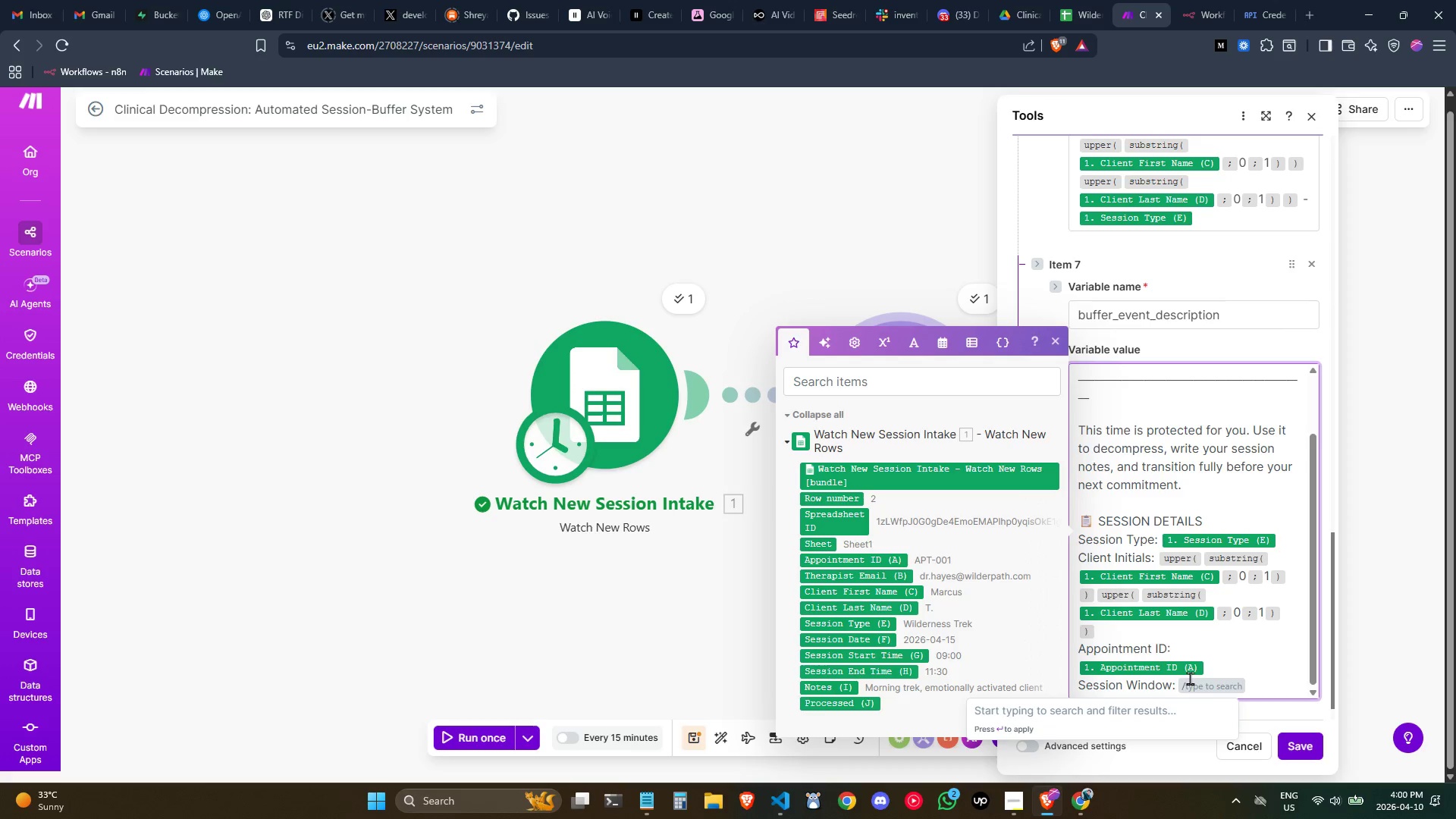 
wait(5.86)
 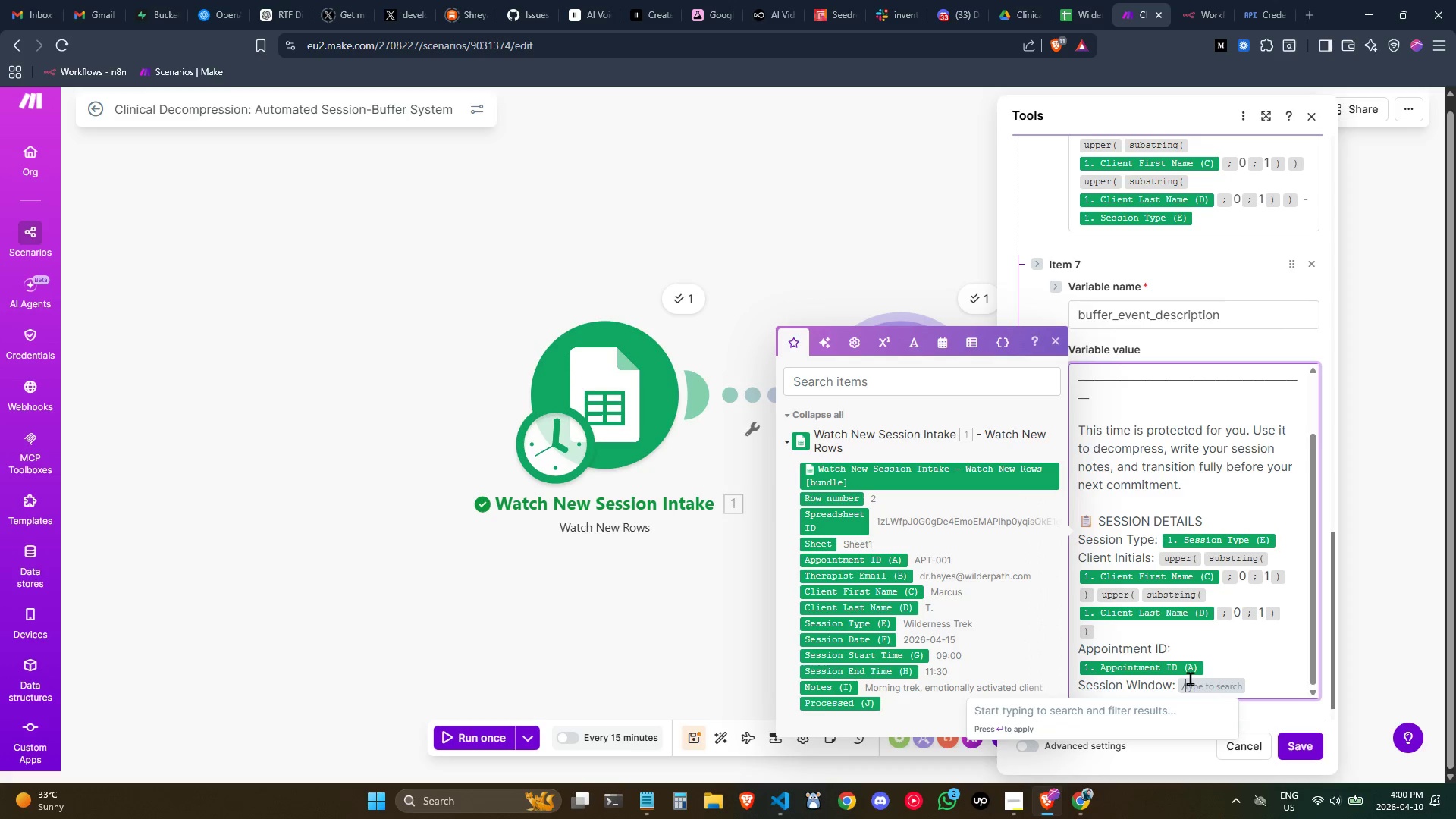 
type(session)
 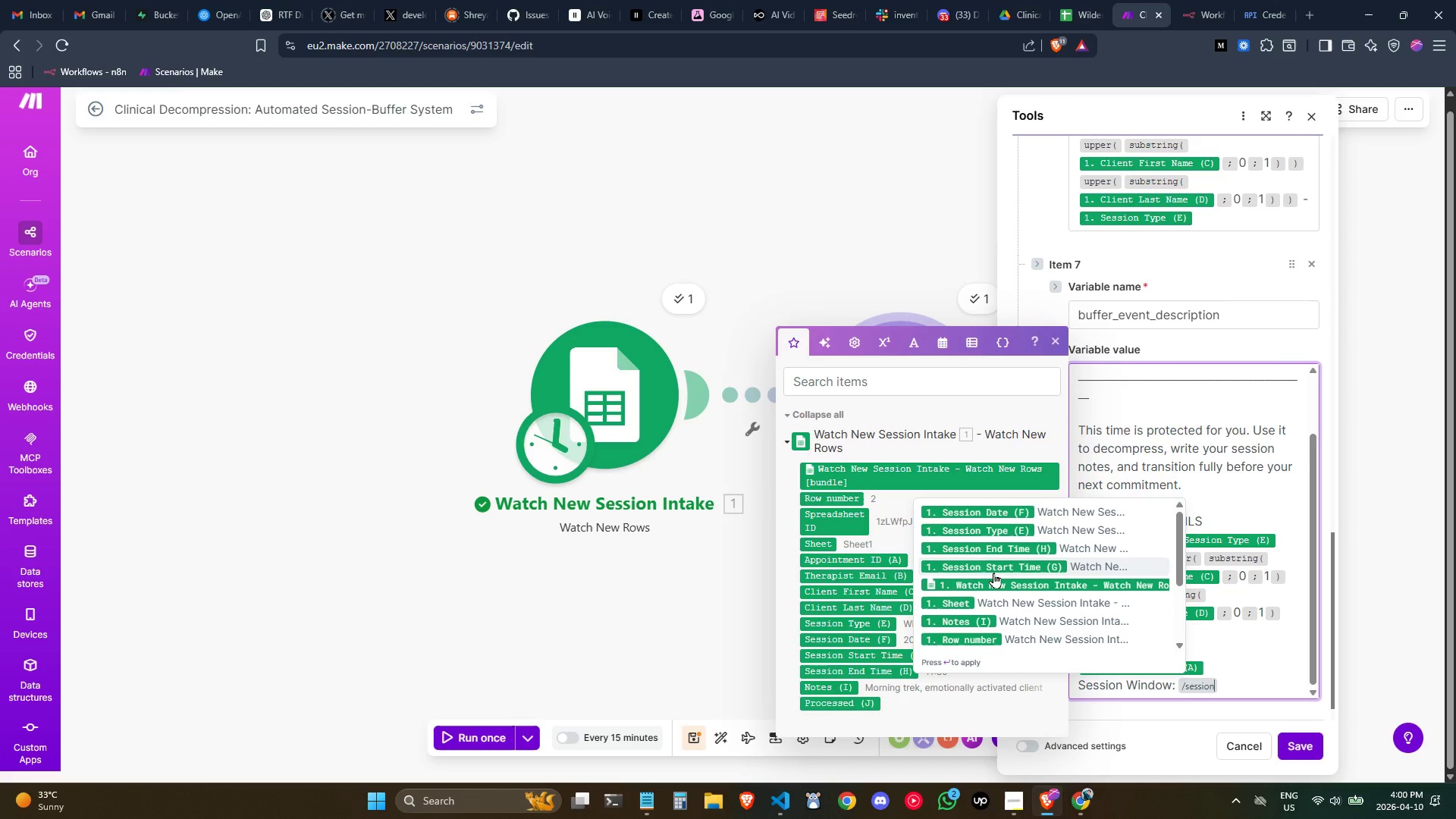 
left_click([992, 570])
 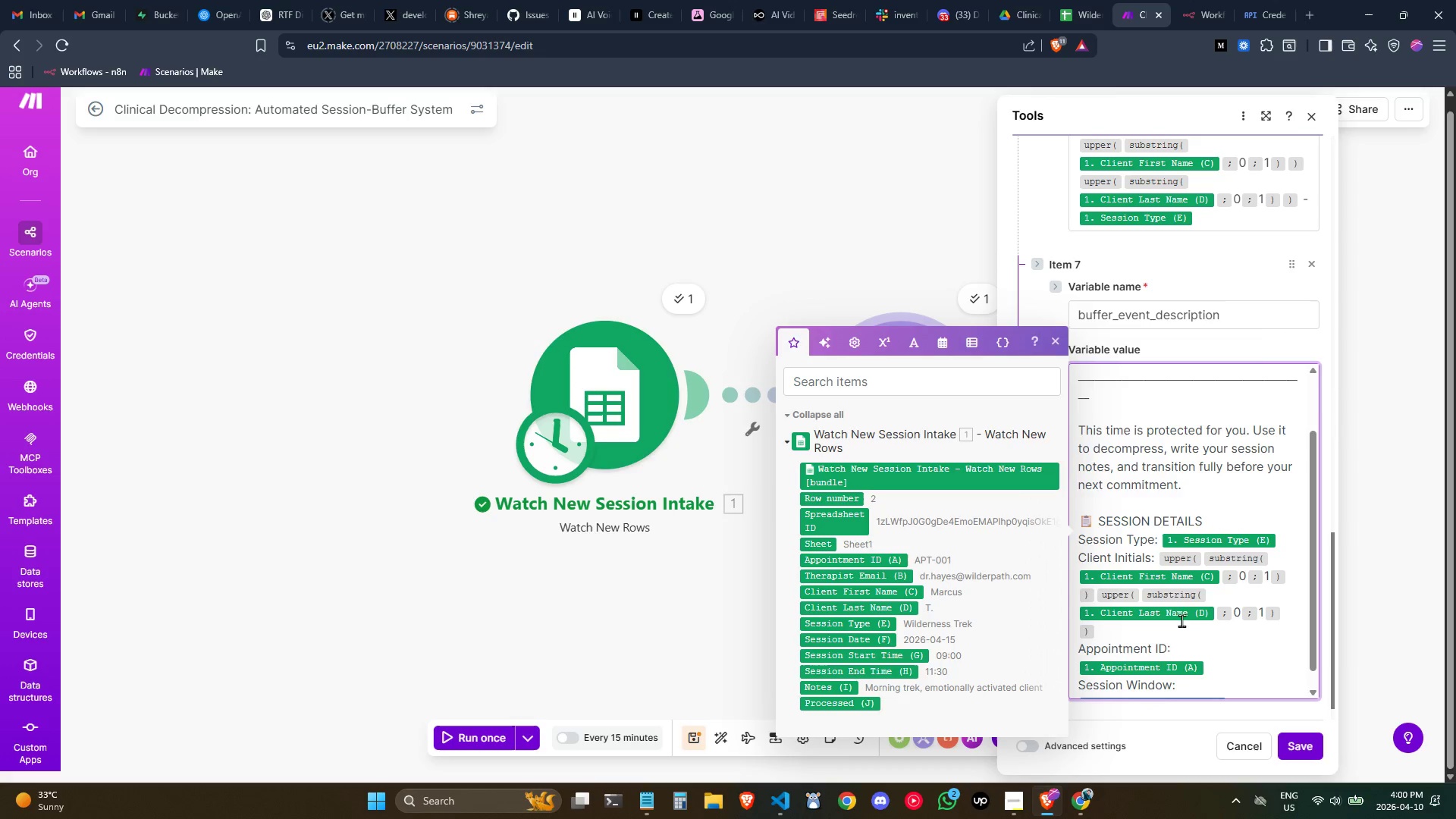 
scroll: coordinate [1181, 620], scroll_direction: down, amount: 2.0
 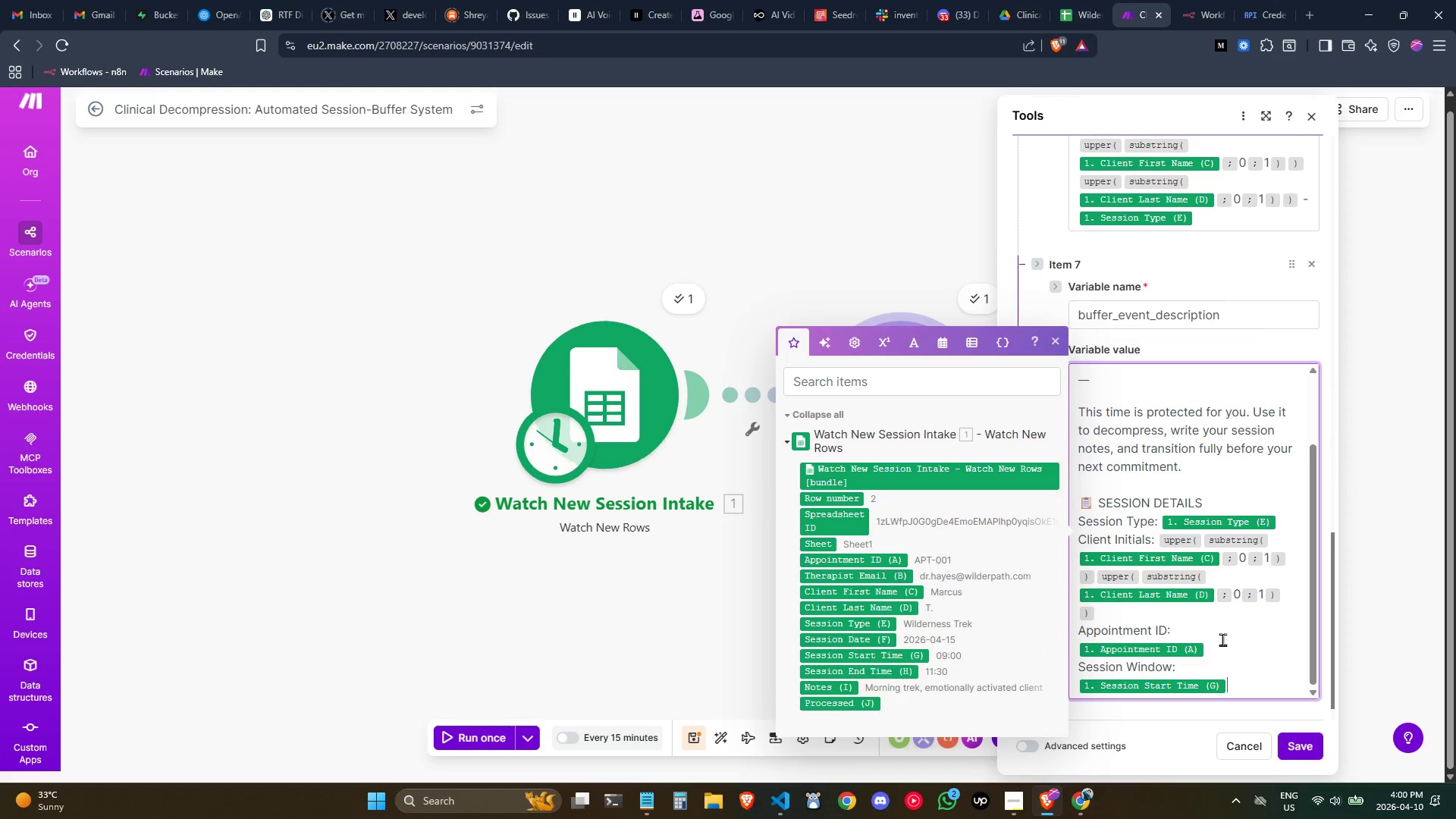 
type( - /session)
 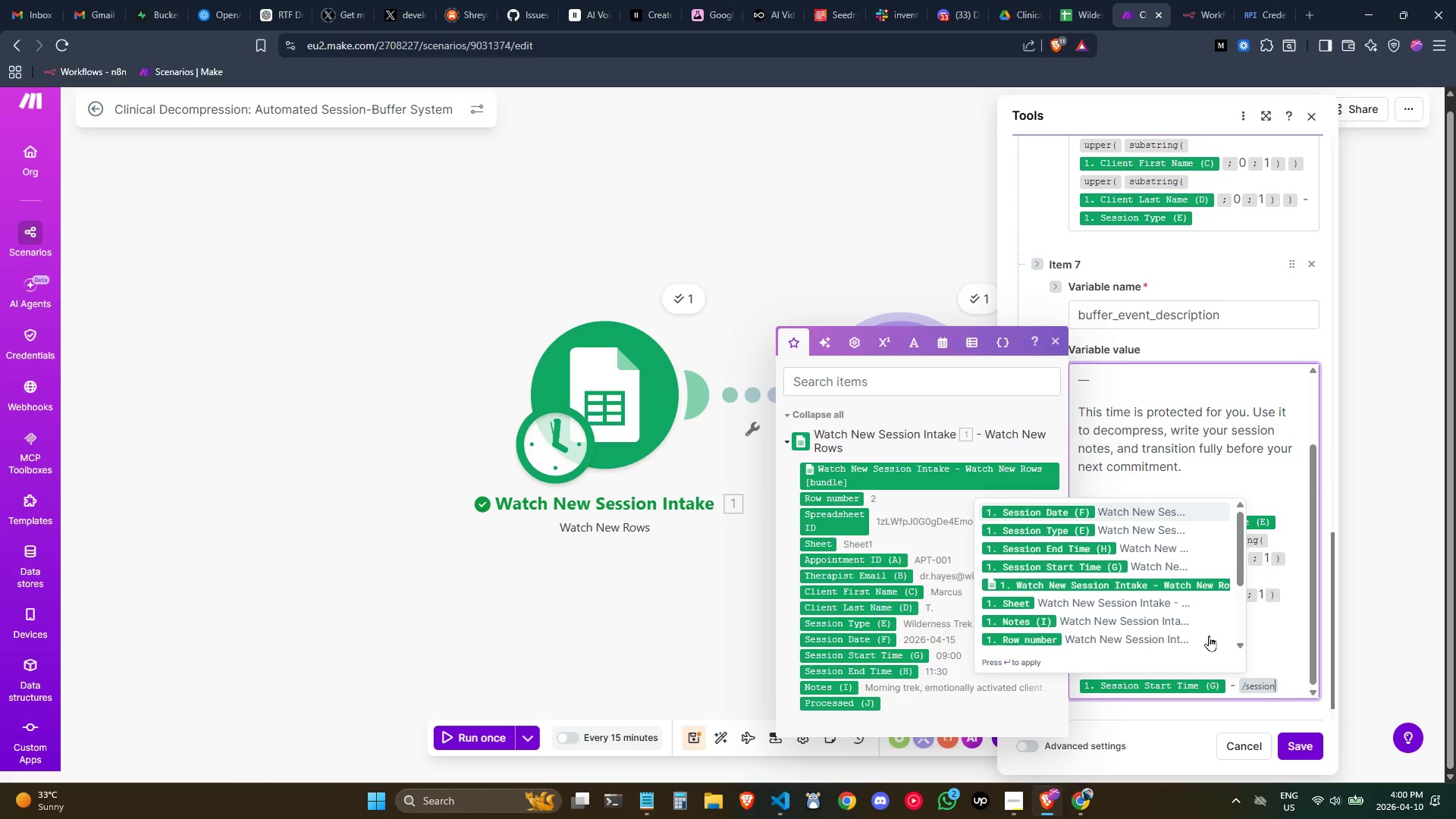 
type( en)
 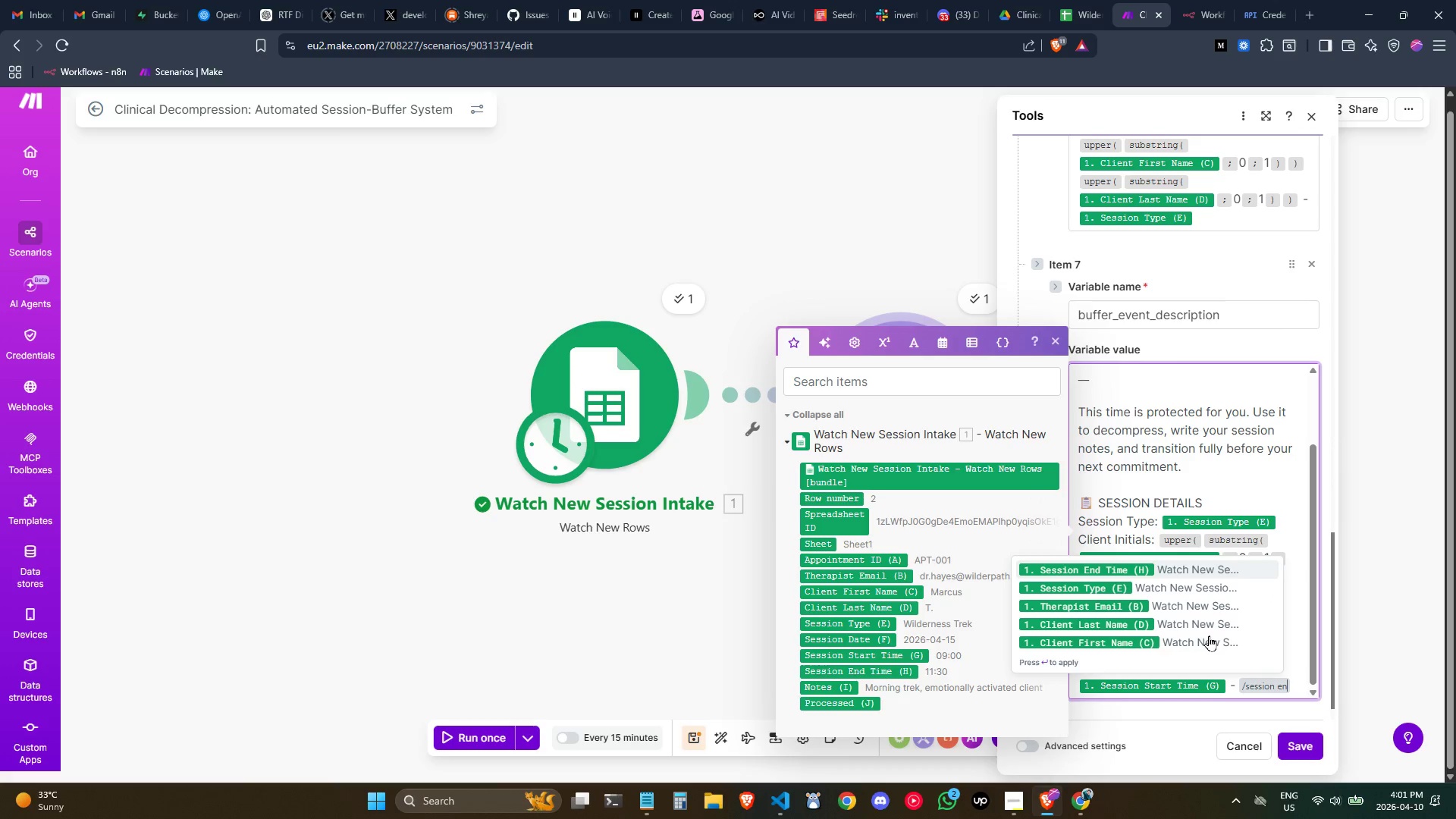 
key(Enter)
 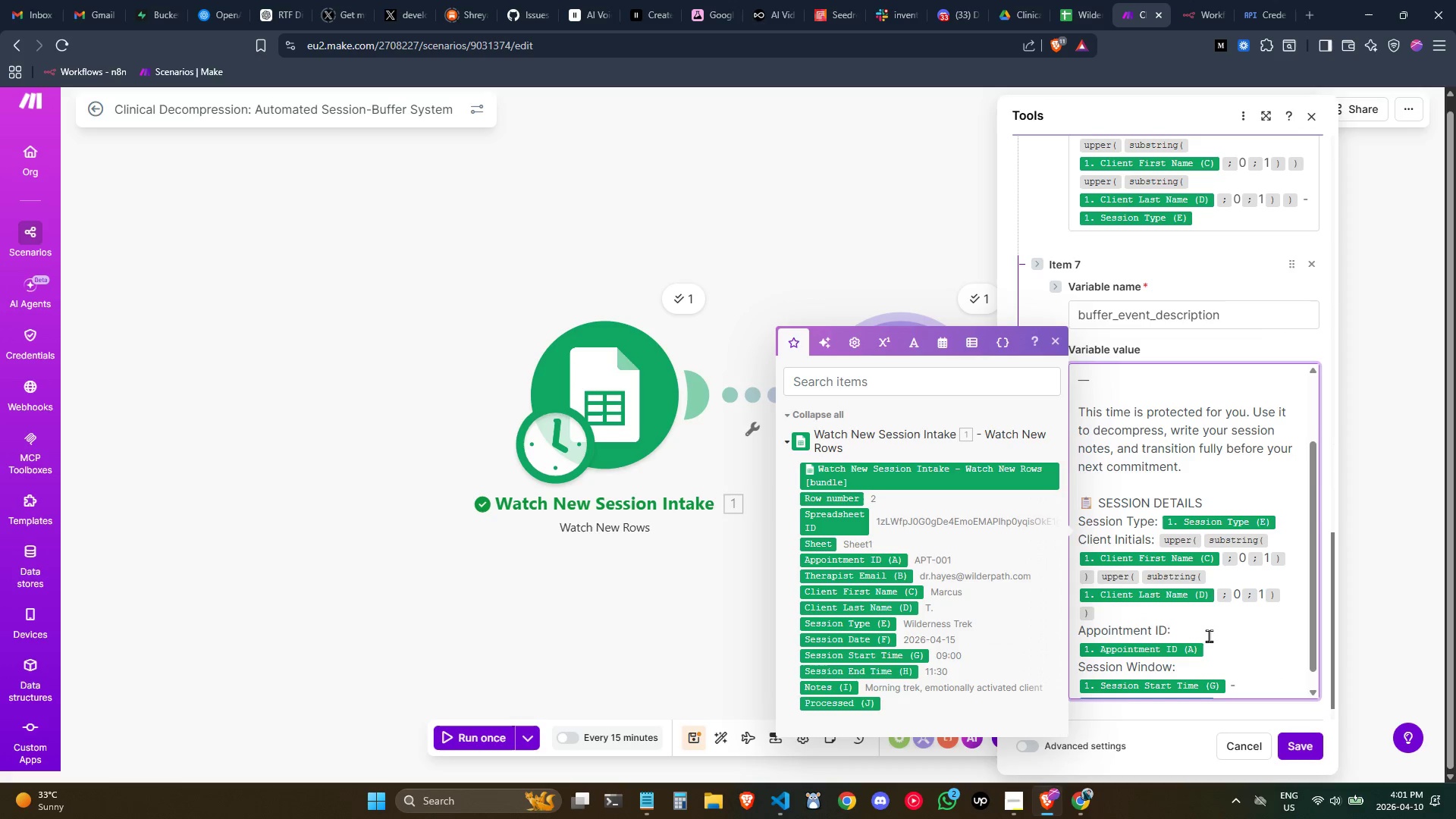 
scroll: coordinate [1191, 657], scroll_direction: down, amount: 4.0
 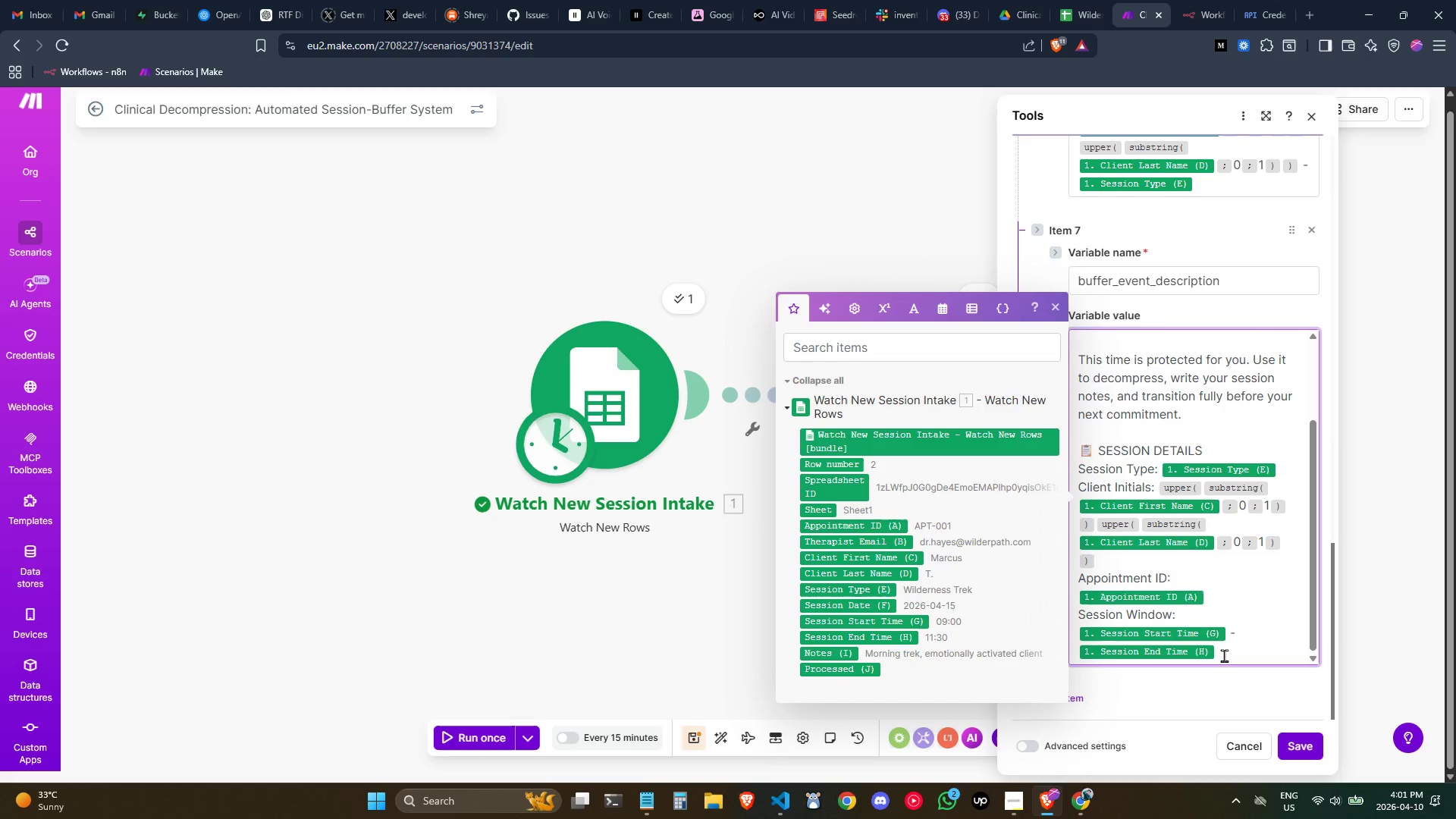 
key(Enter)
 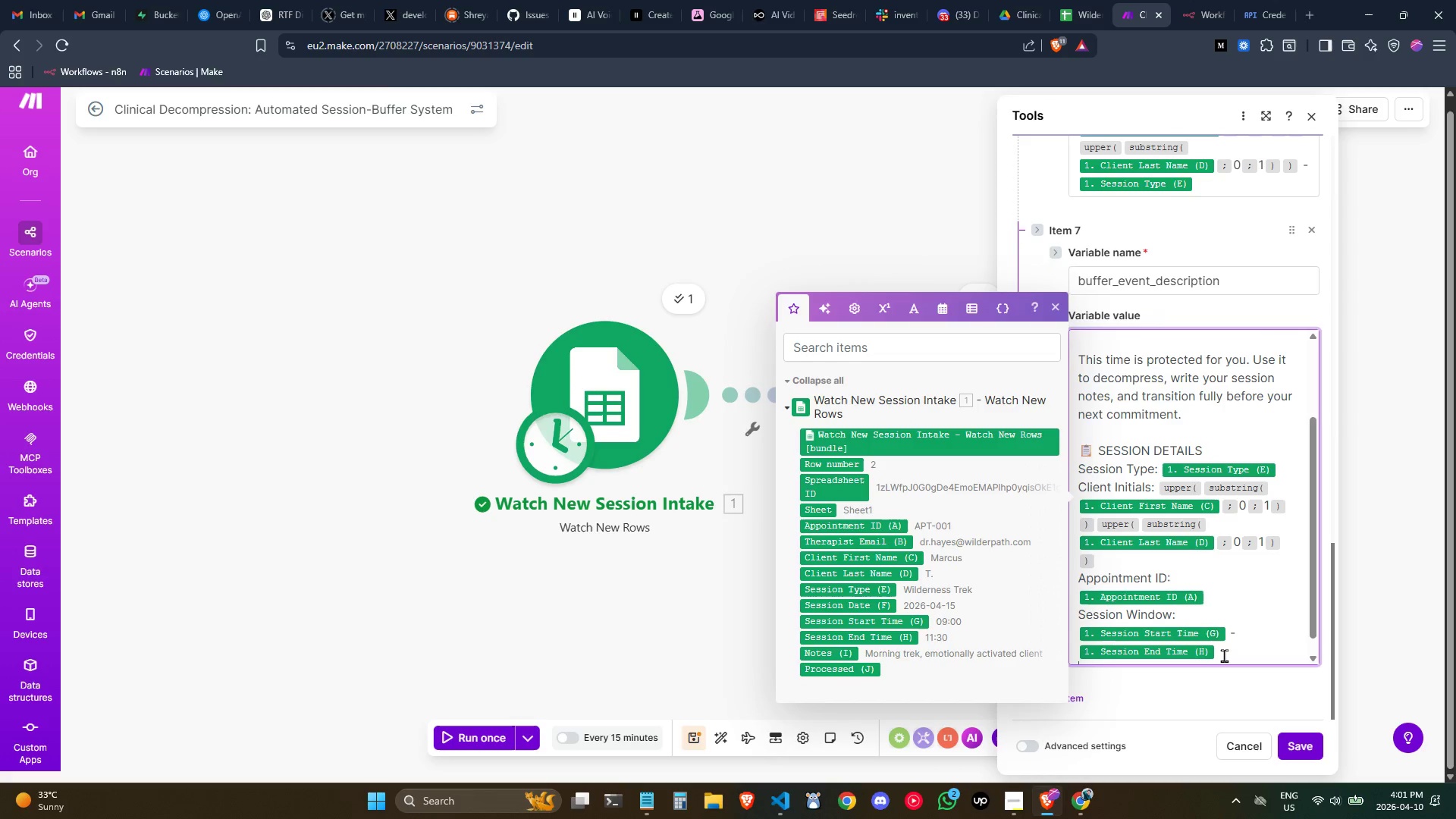 
key(Enter)
 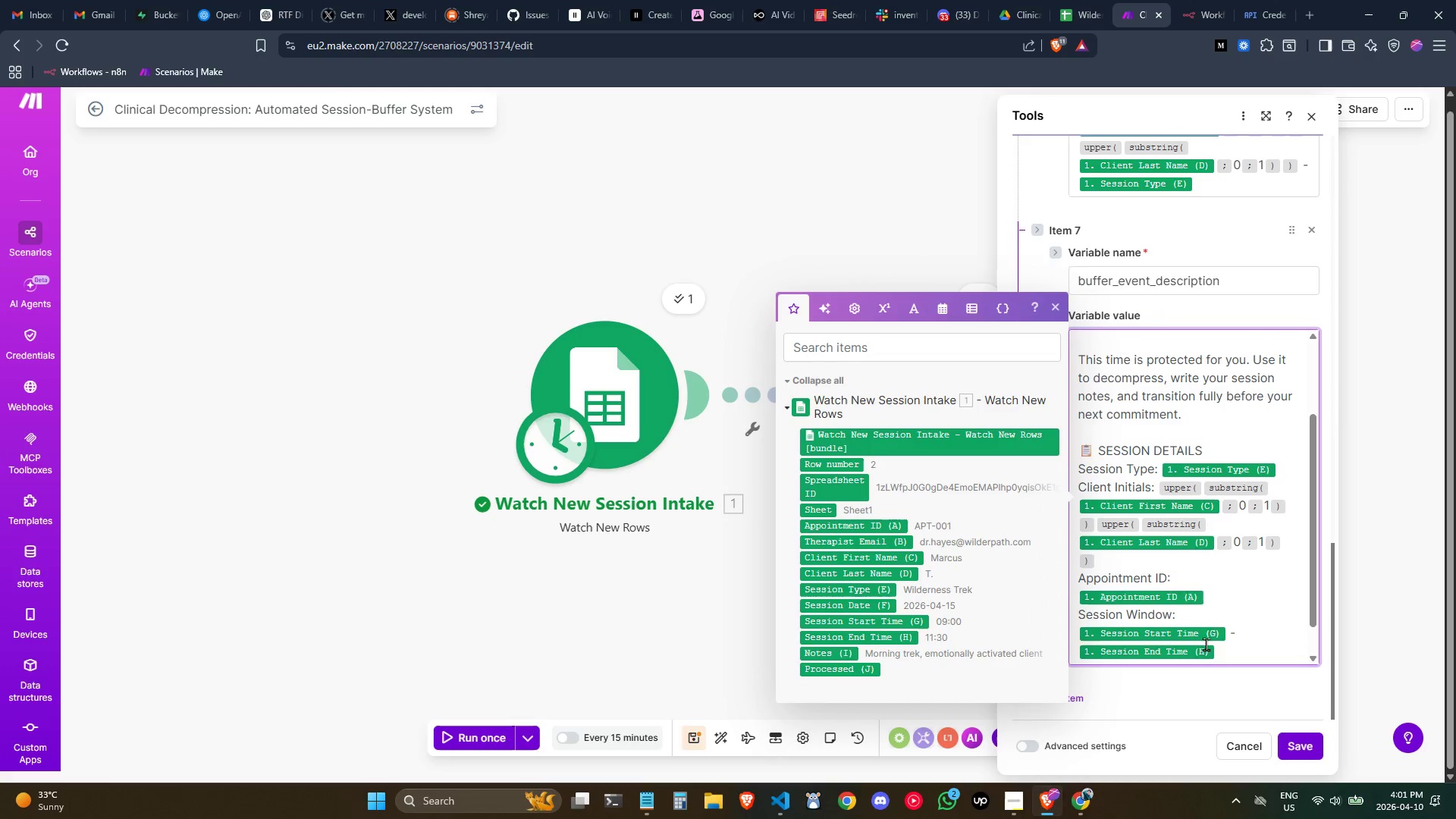 
scroll: coordinate [1186, 584], scroll_direction: down, amount: 2.0
 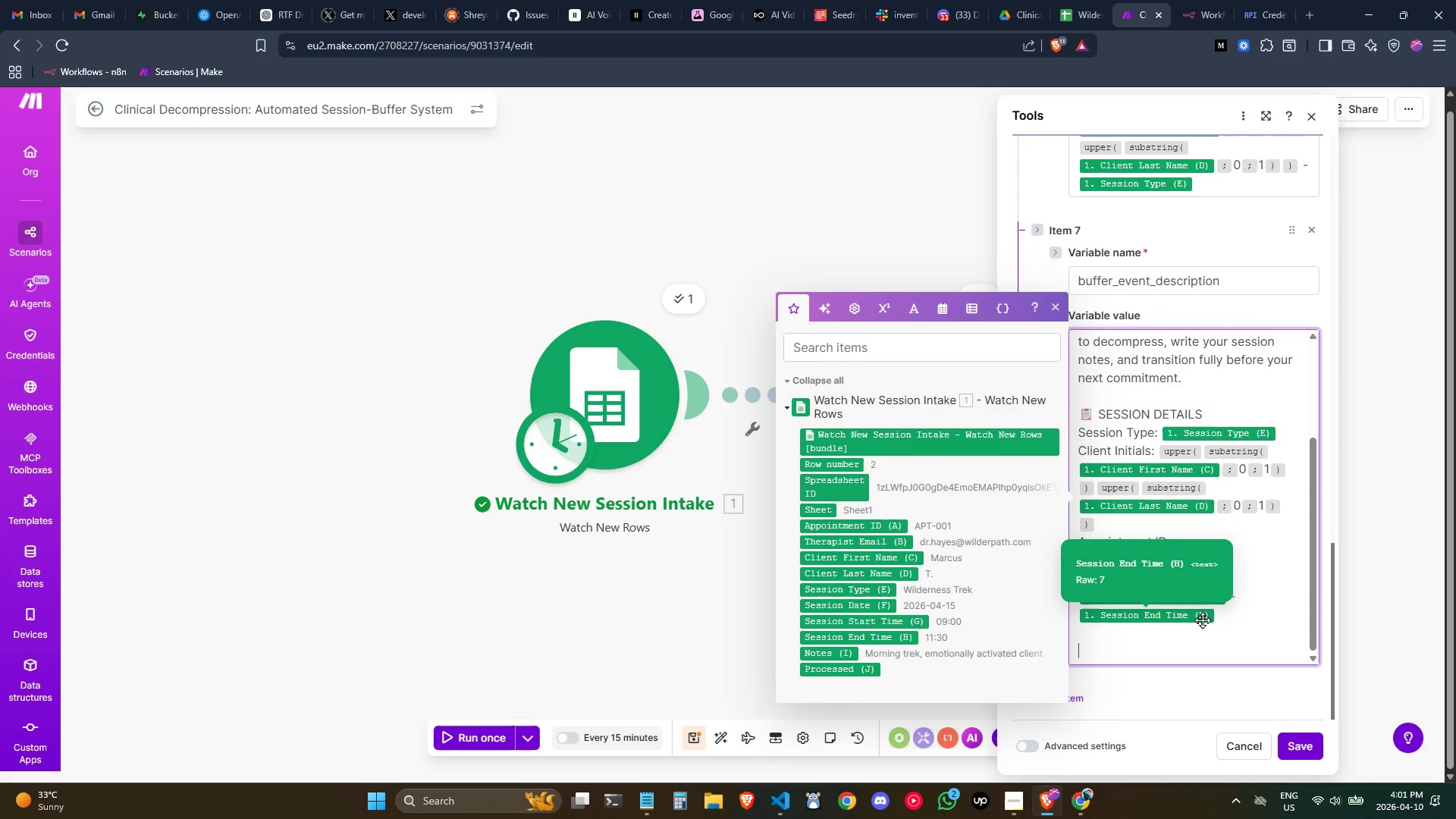 
key(Meta+Period)
 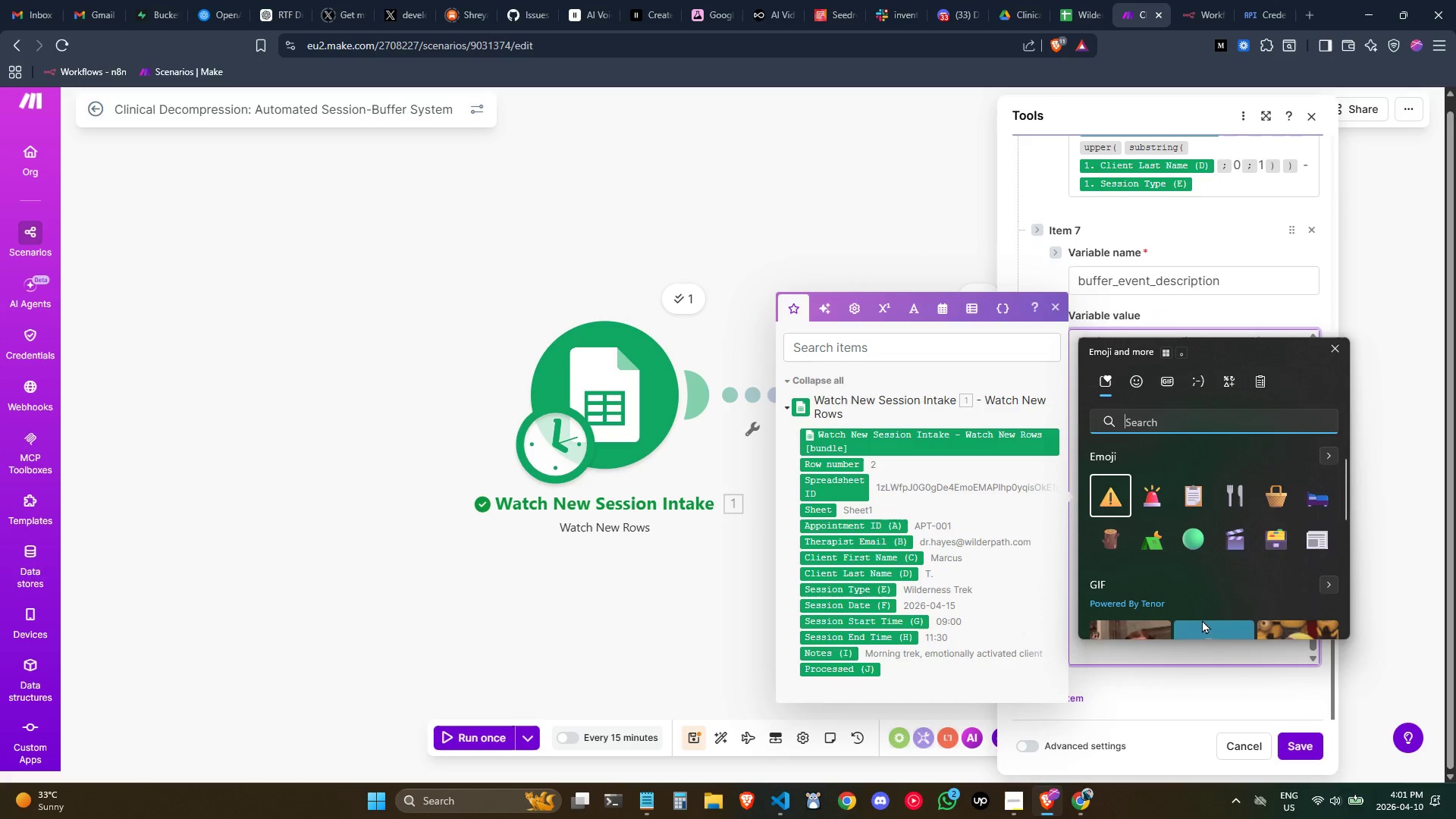 
type(chec)
 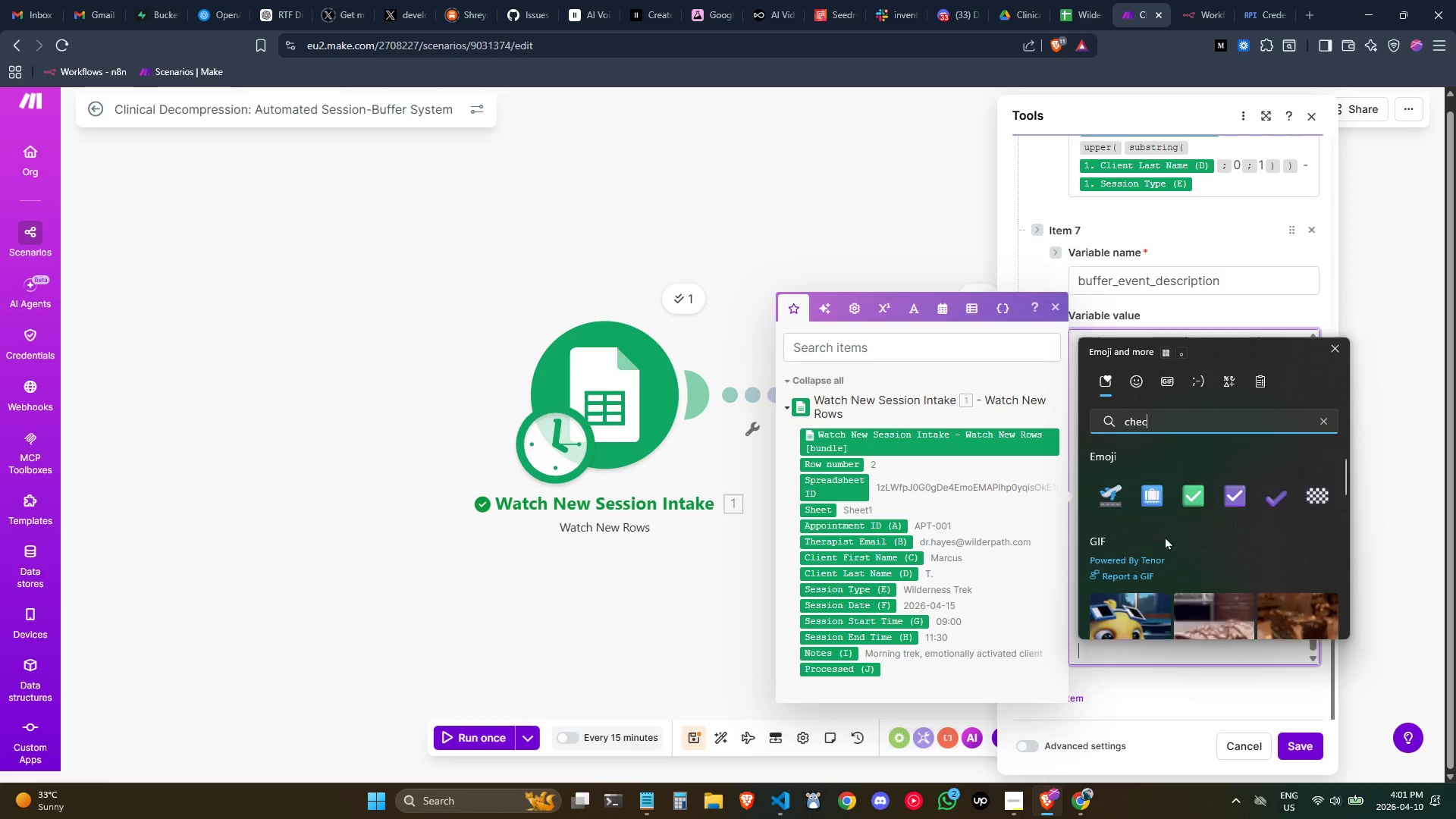 
left_click([1188, 493])
 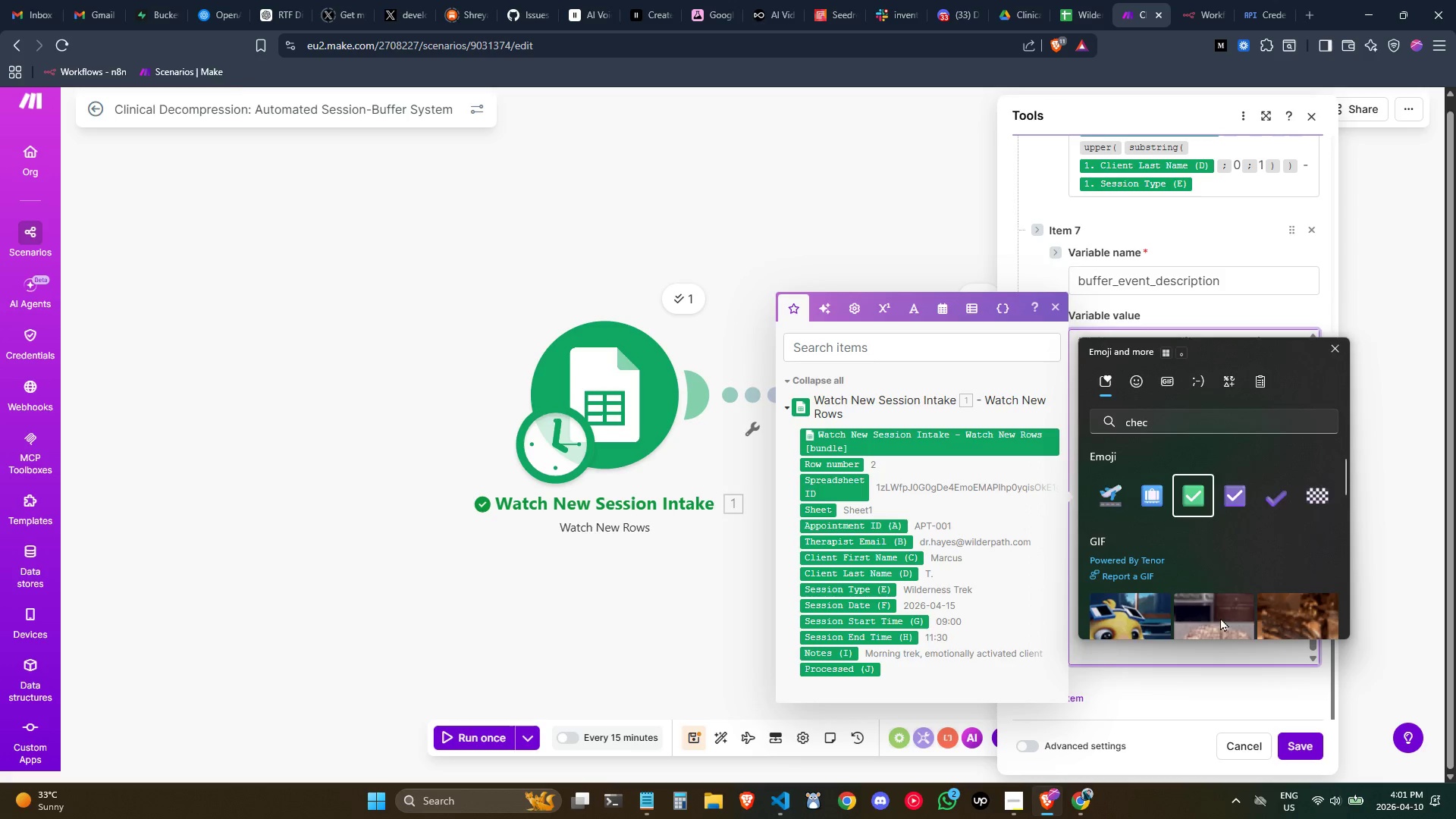 
type( )
key(Backspace)
key(Backspace)
type( POST )
key(Backspace)
type(-SESSOPN)
key(Backspace)
key(Backspace)
key(Backspace)
type(ION SELF )
key(Backspace)
type(-CARE CHECKI)
key(Backspace)
type(LIST COmple)
key(Backspace)
key(Backspace)
key(Backspace)
key(Backspace)
key(Backspace)
type(omplete your groun)
key(Backspace)
type(nding checklist)
 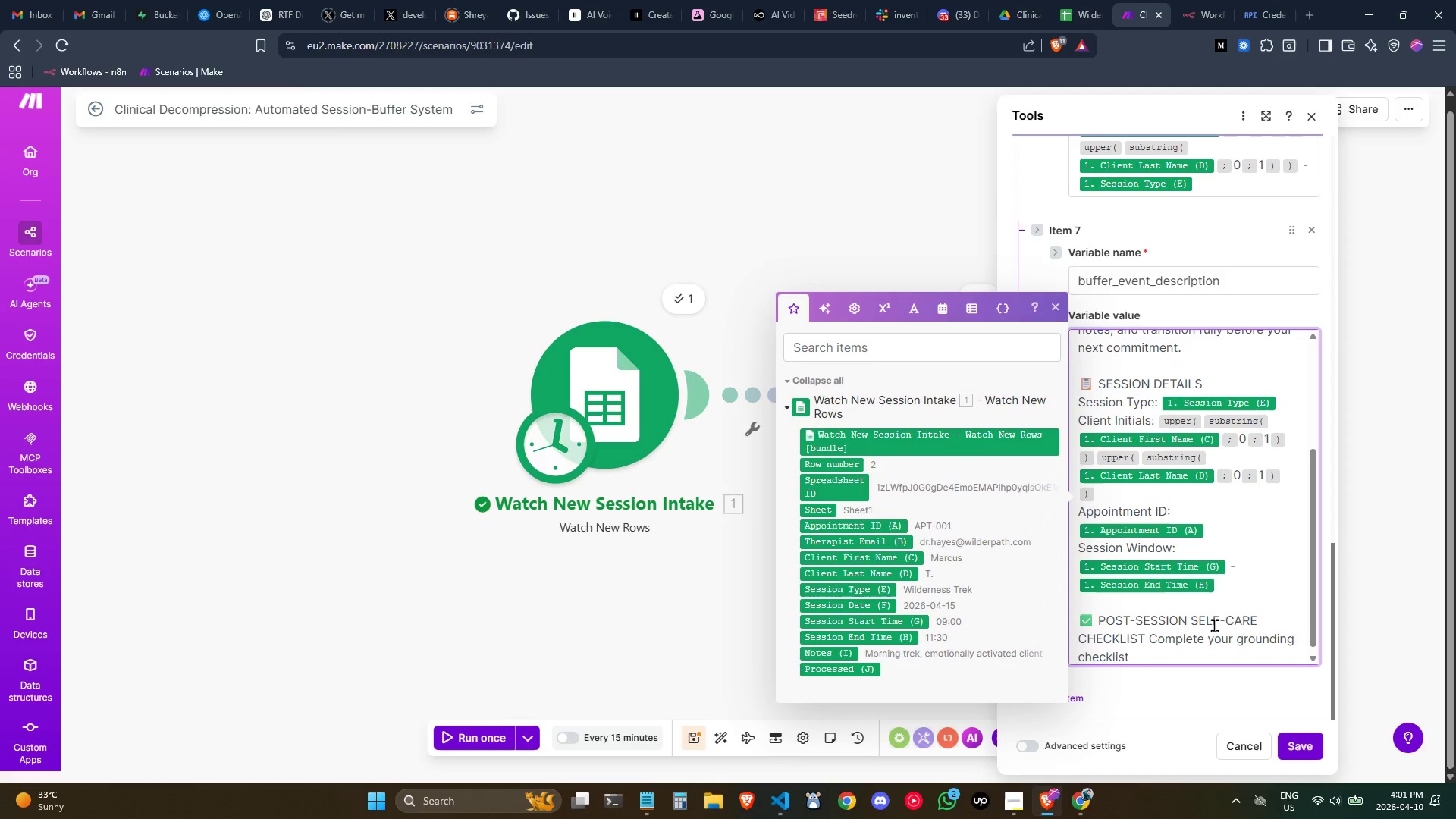 
type( beg)
key(Backspace)
type(fore moving on:)
 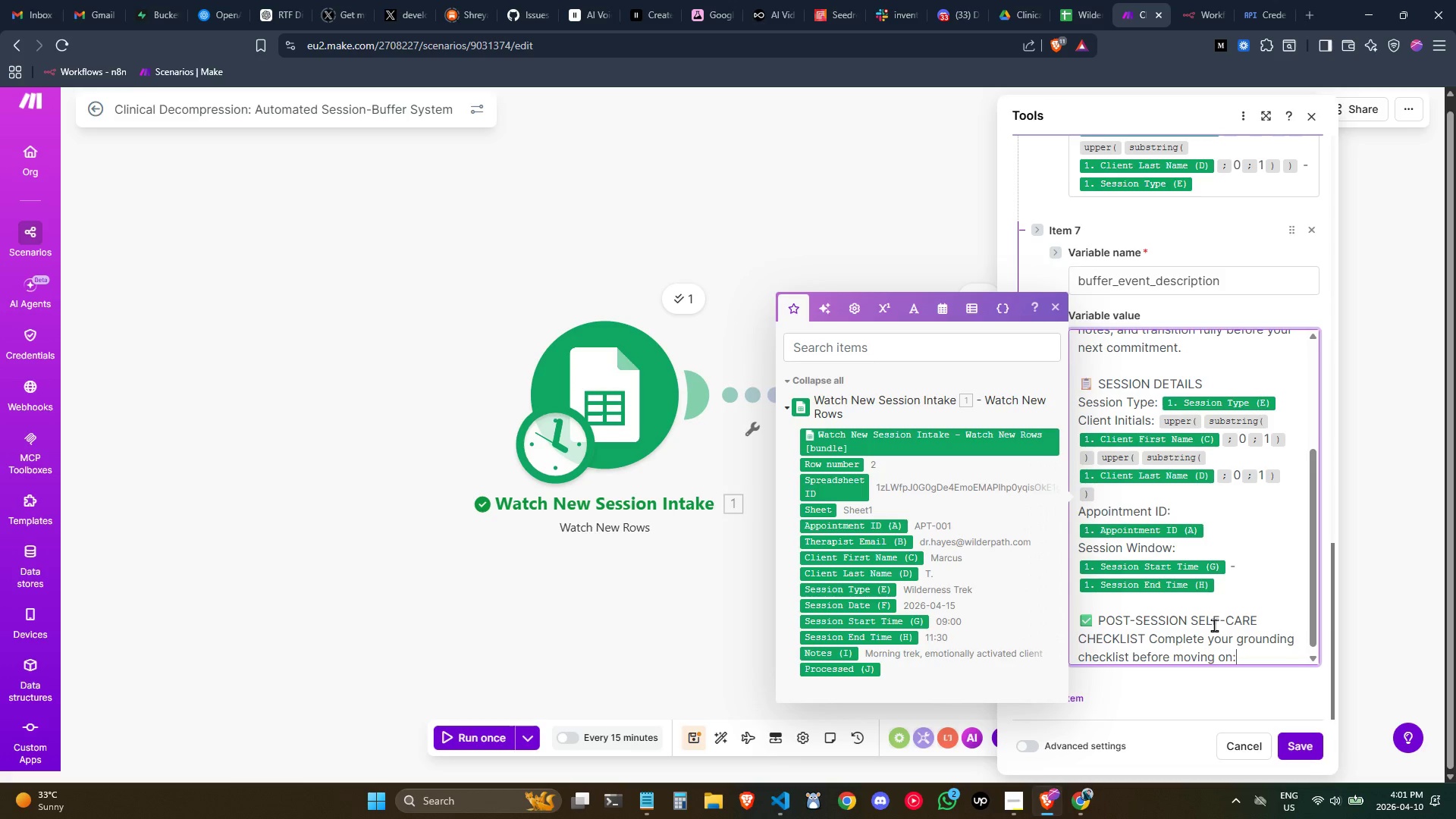 
key(Enter)
 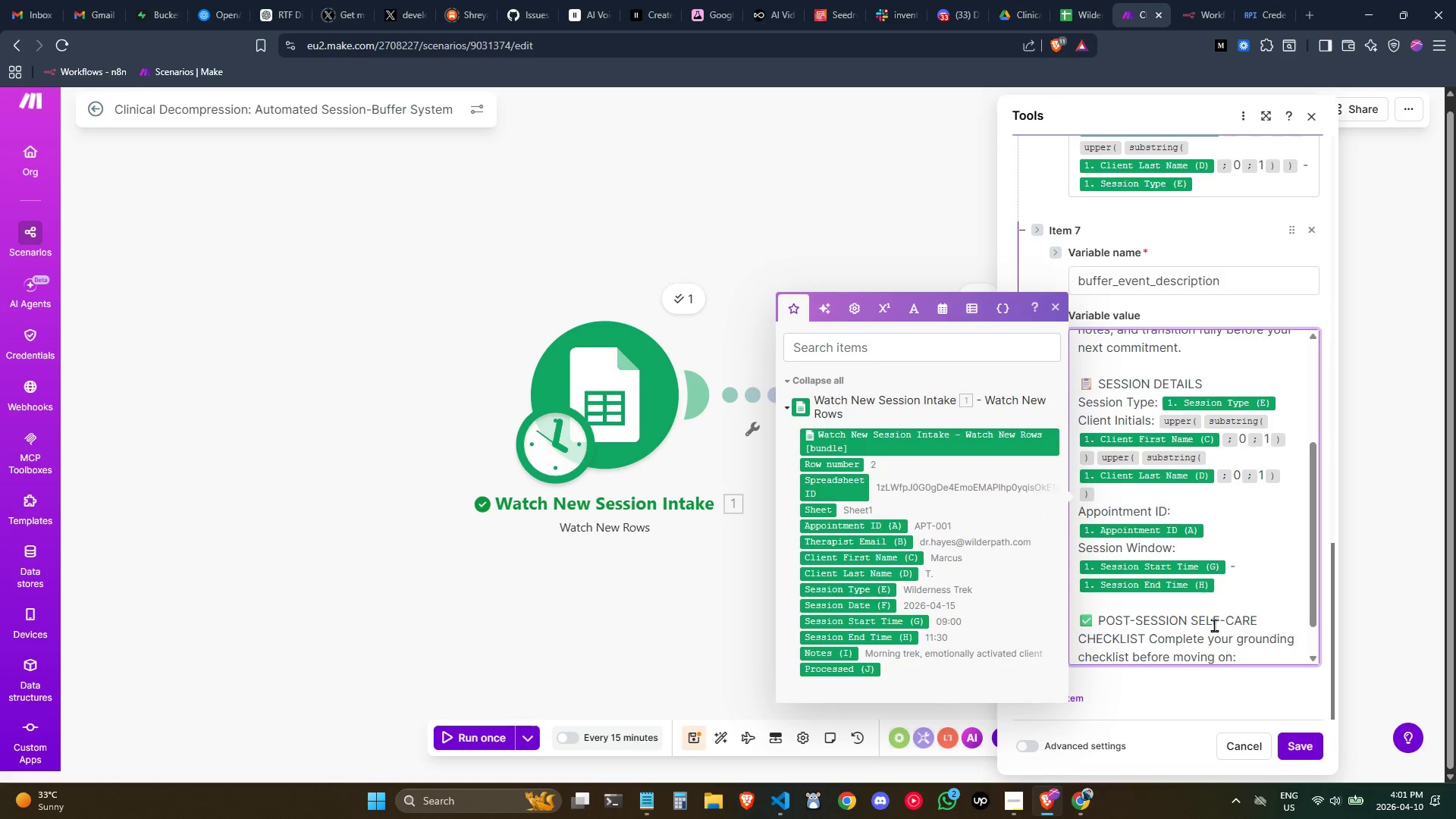 
key(Enter)
 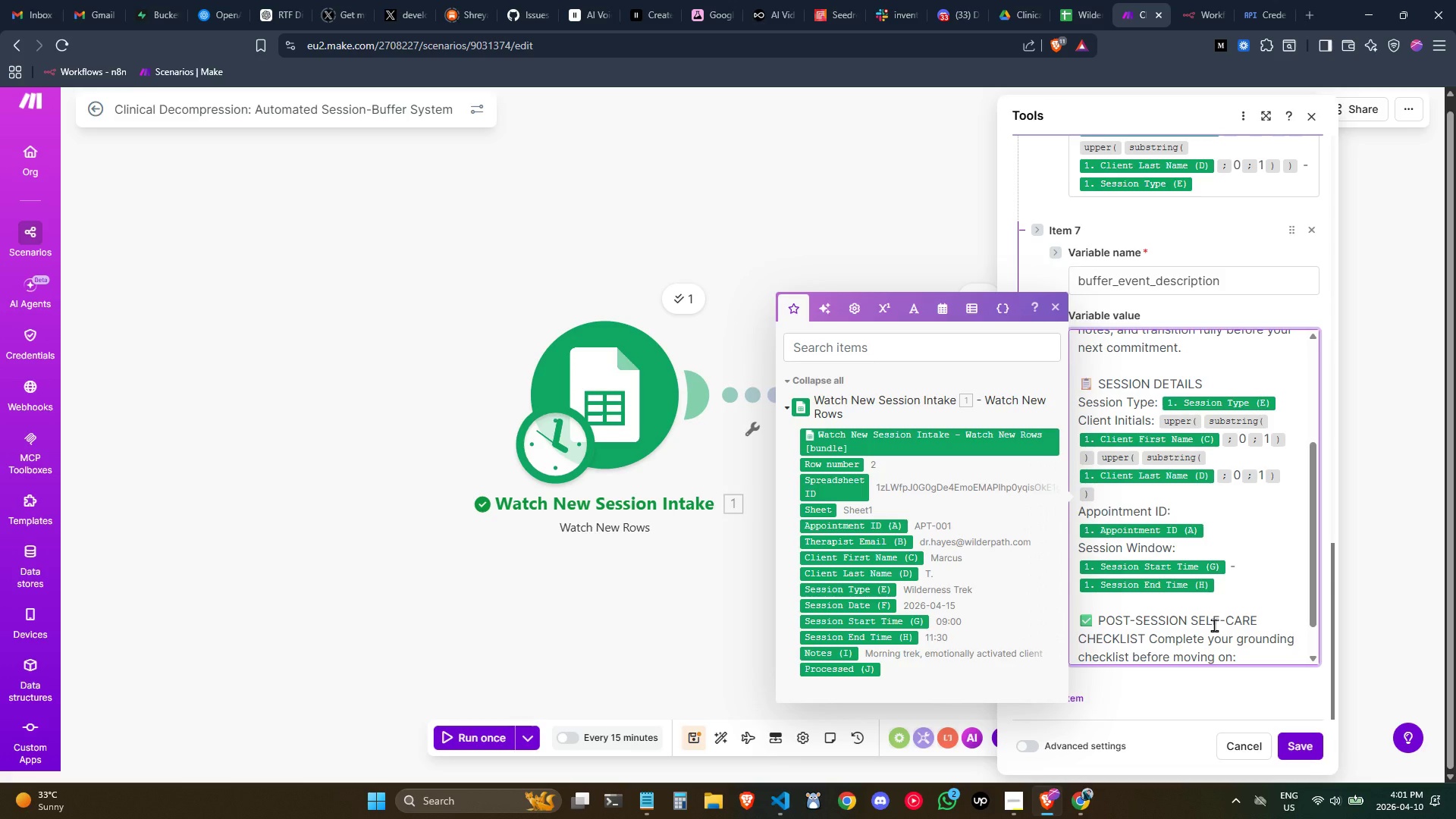 
scroll: coordinate [1214, 625], scroll_direction: down, amount: 4.0
 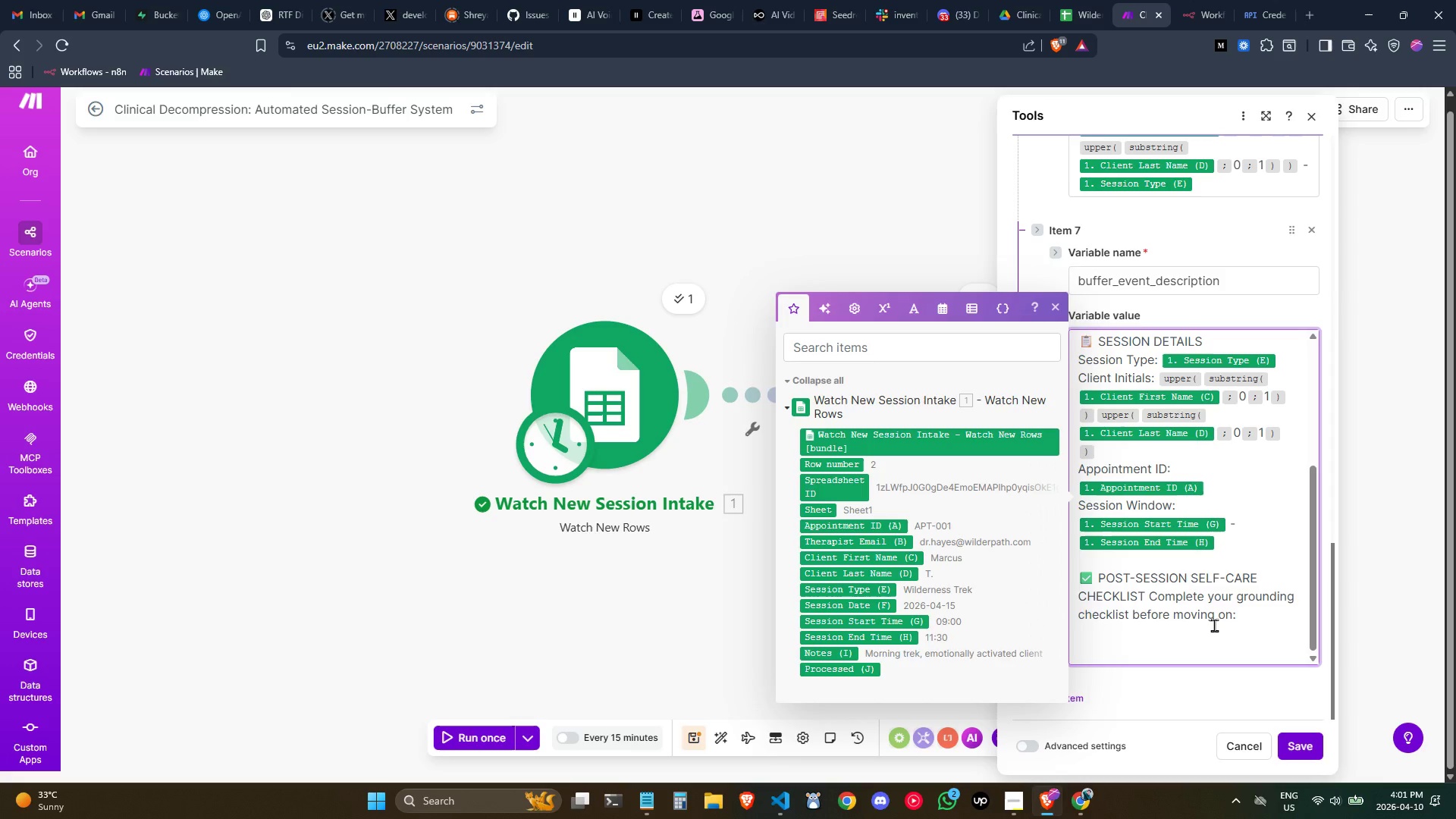 
key(Backspace)
 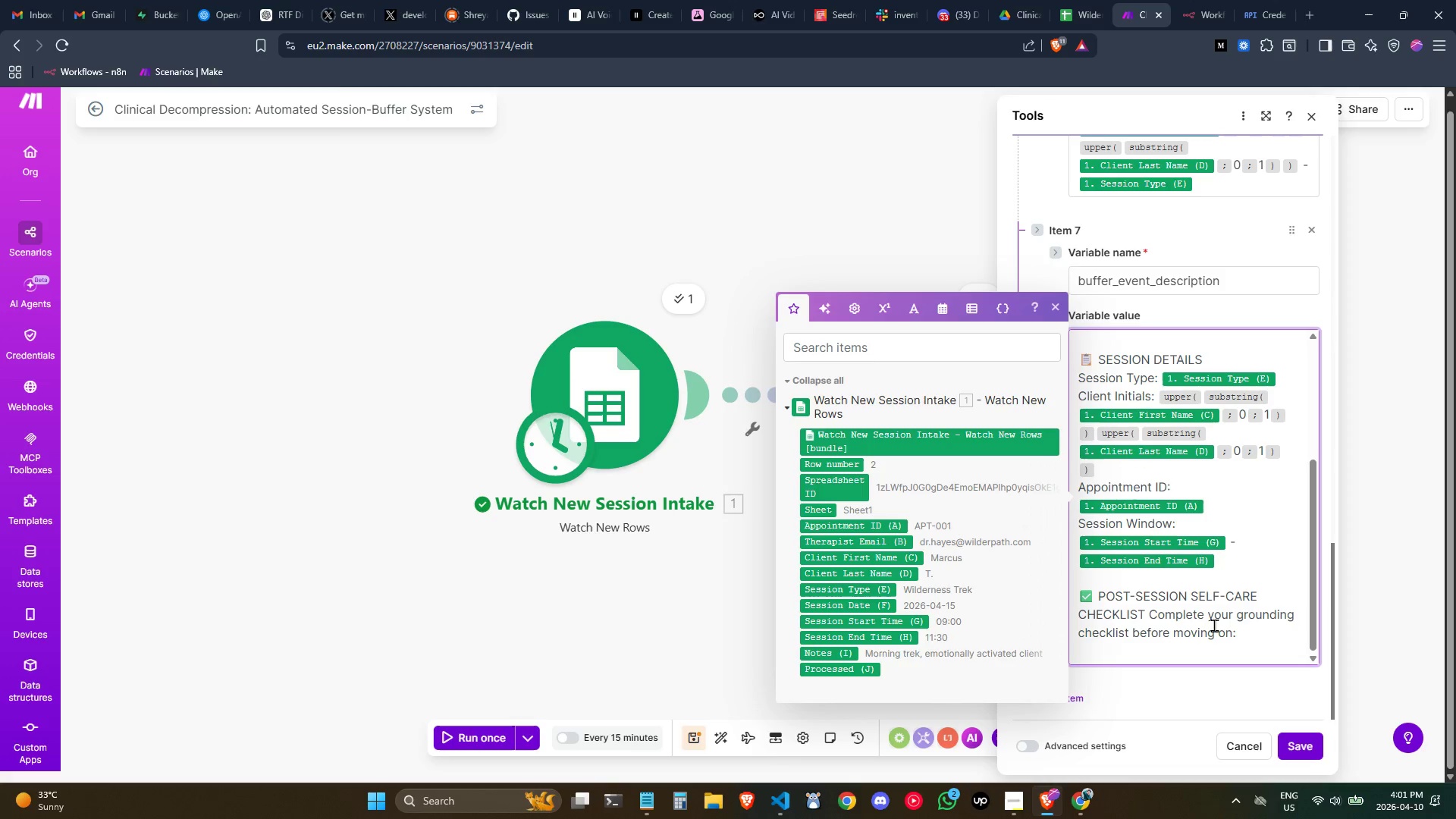 
key(Meta+MetaLeft)
 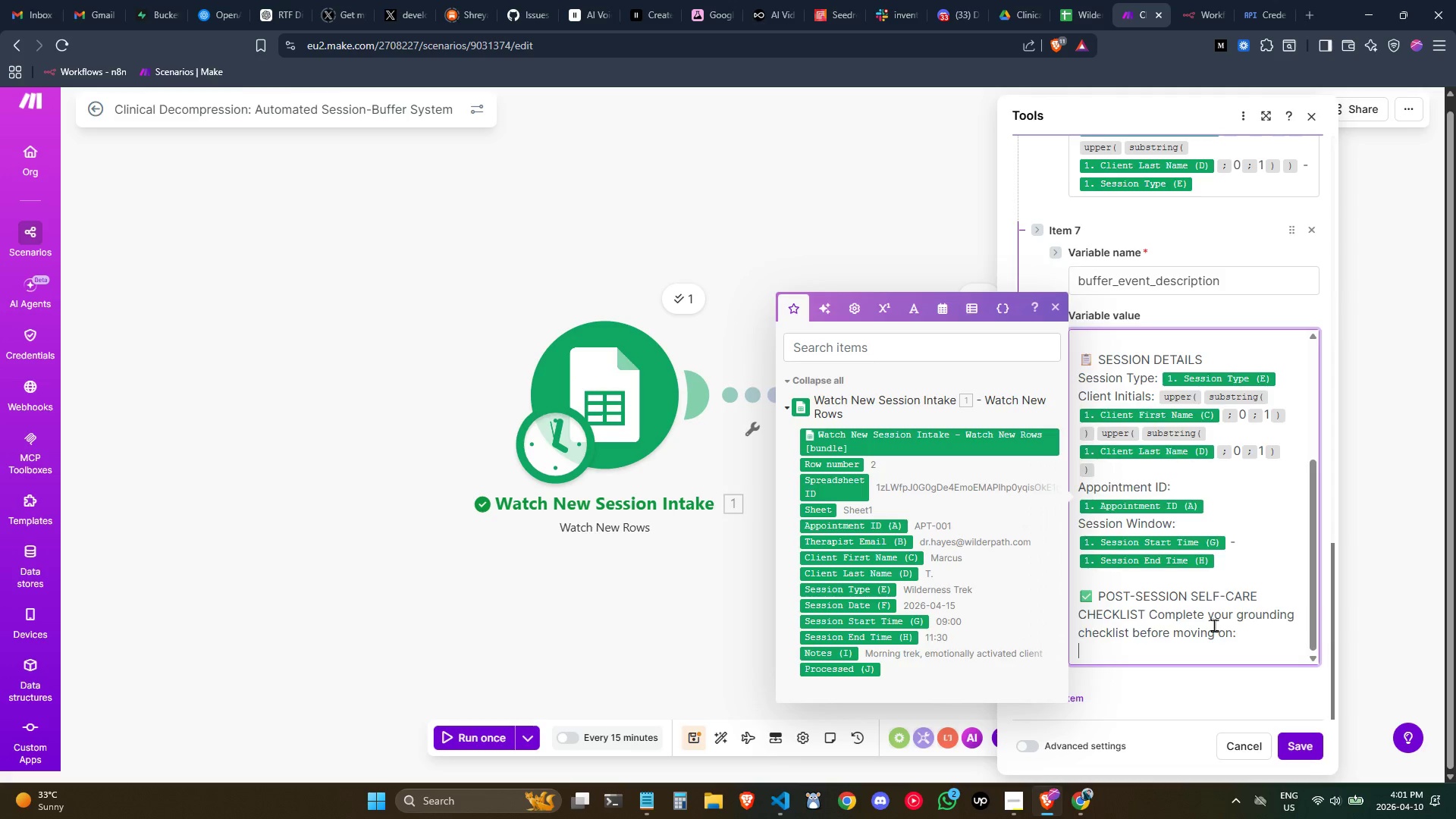 
key(Meta+Period)
 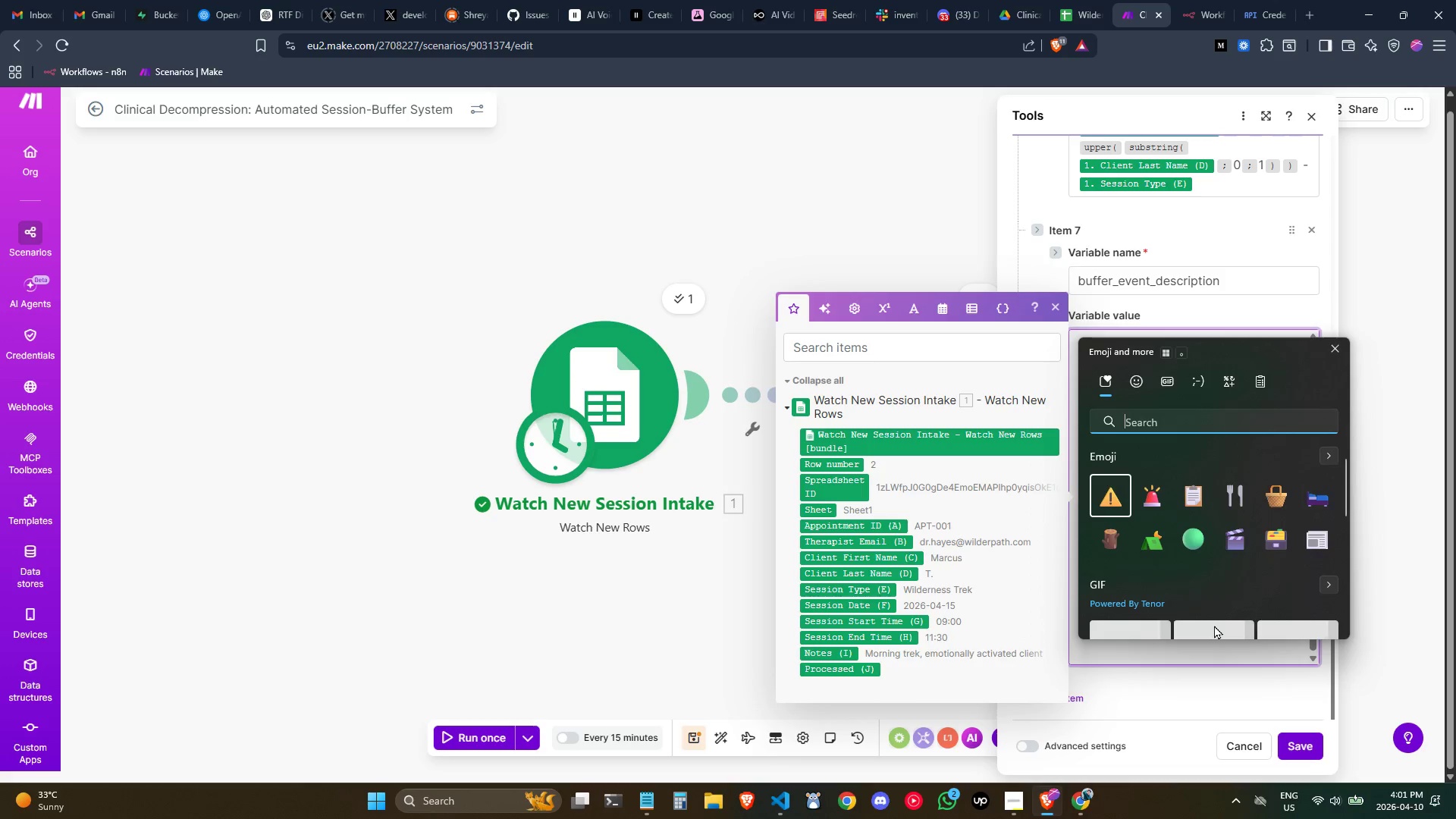 
type(oint)
key(Backspace)
key(Backspace)
 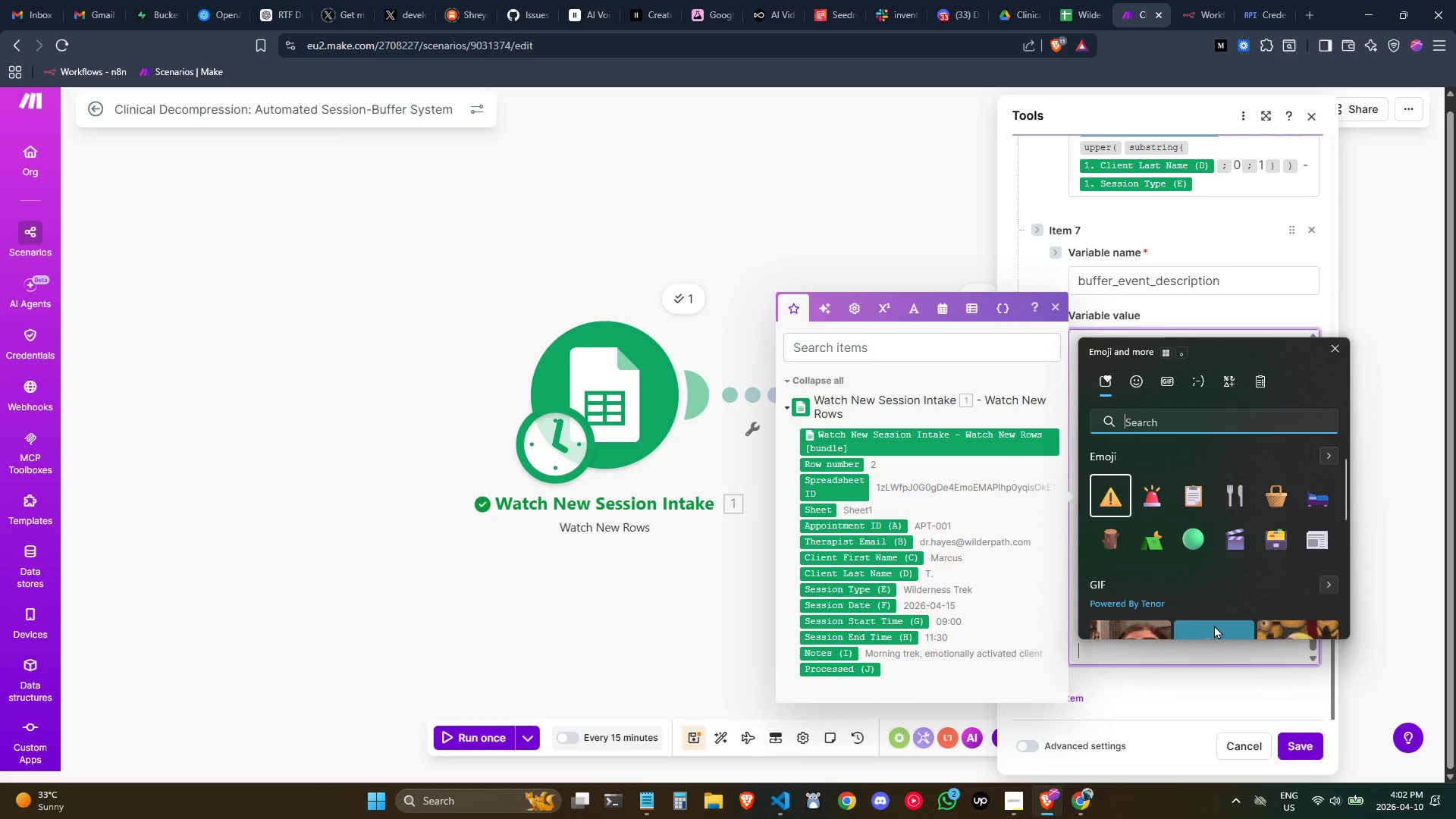 
key(Control+ControlLeft)
 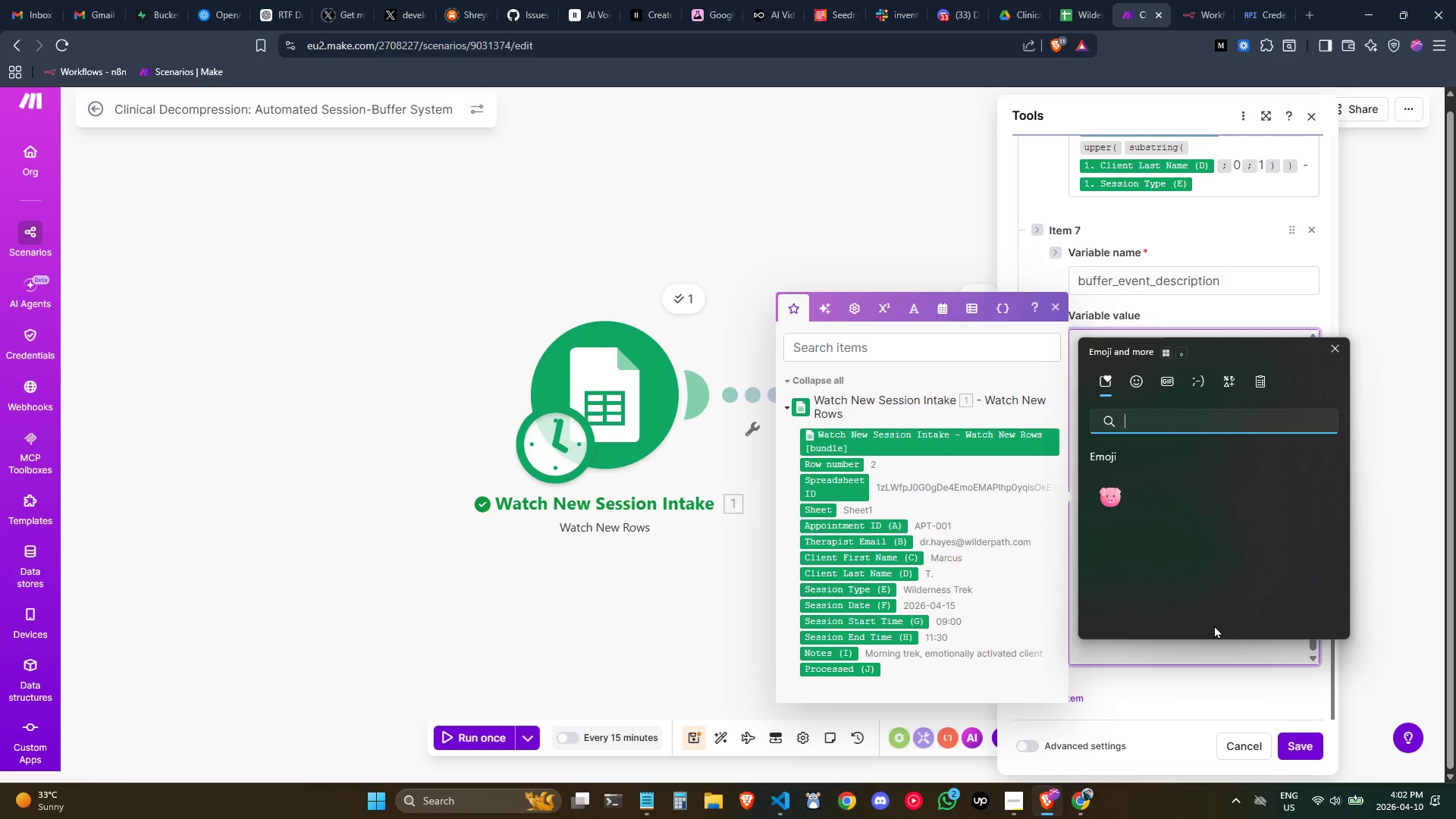 
key(Control+Backspace)
 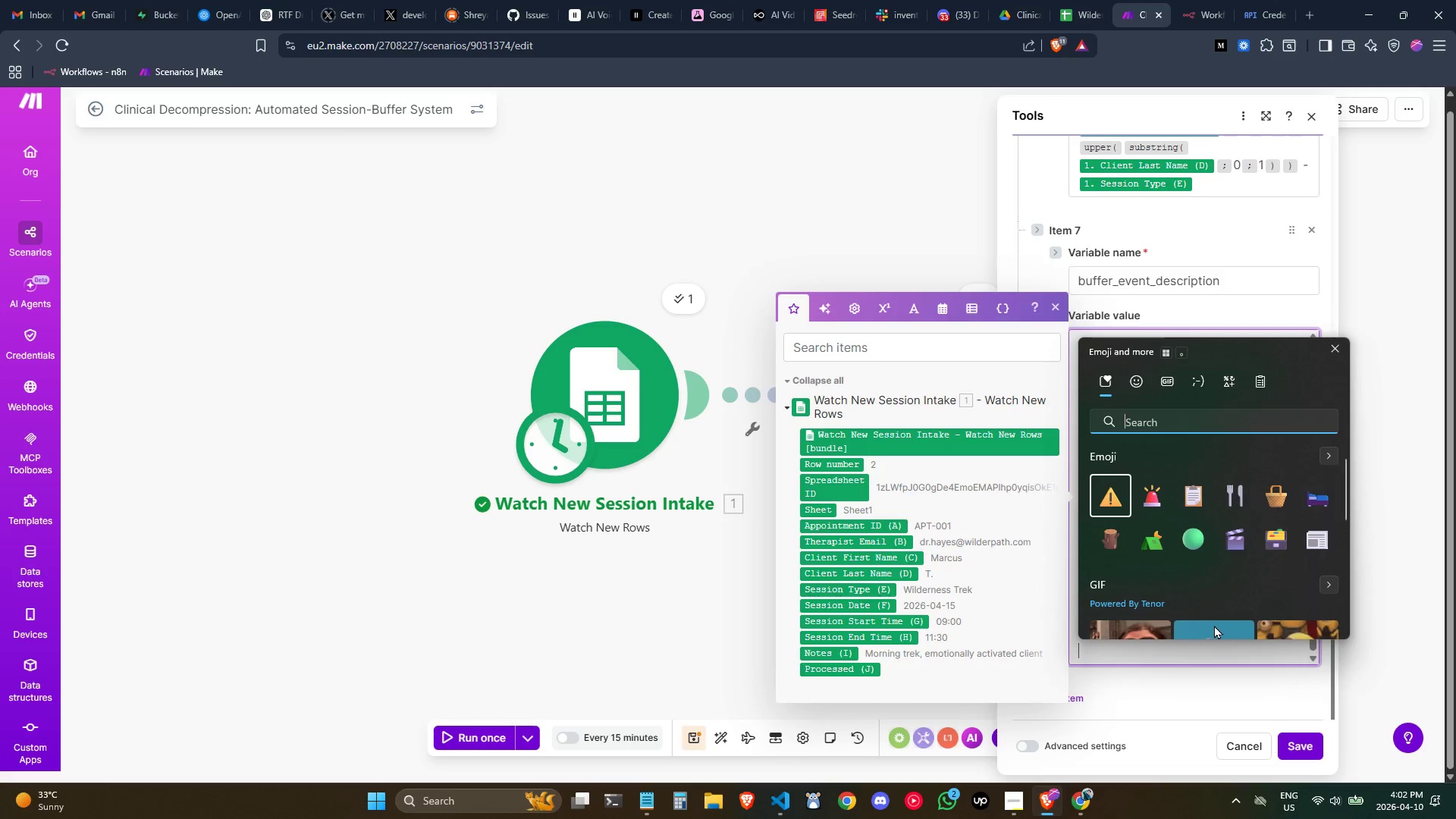 
type(point)
 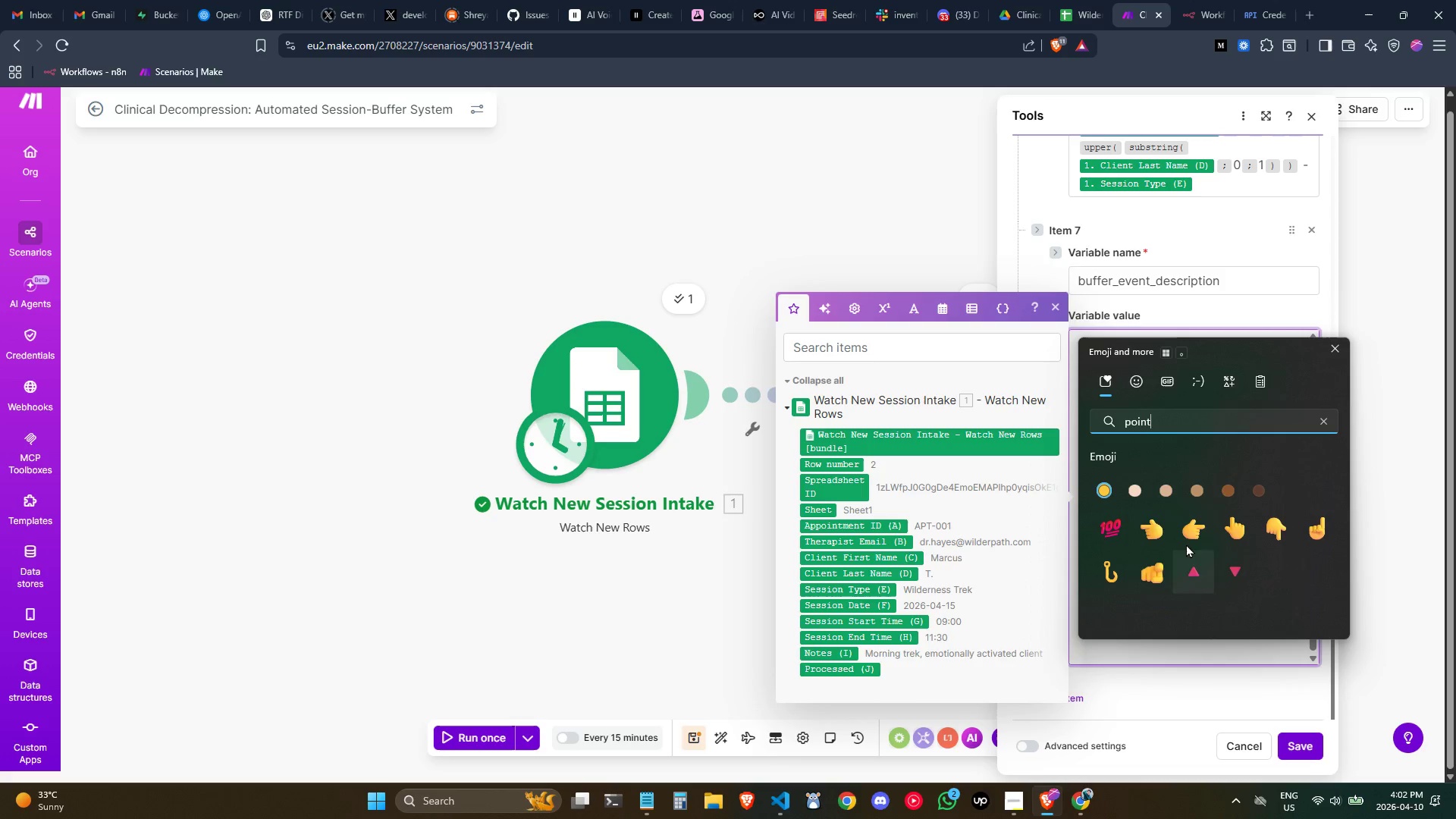 
left_click([1186, 529])
 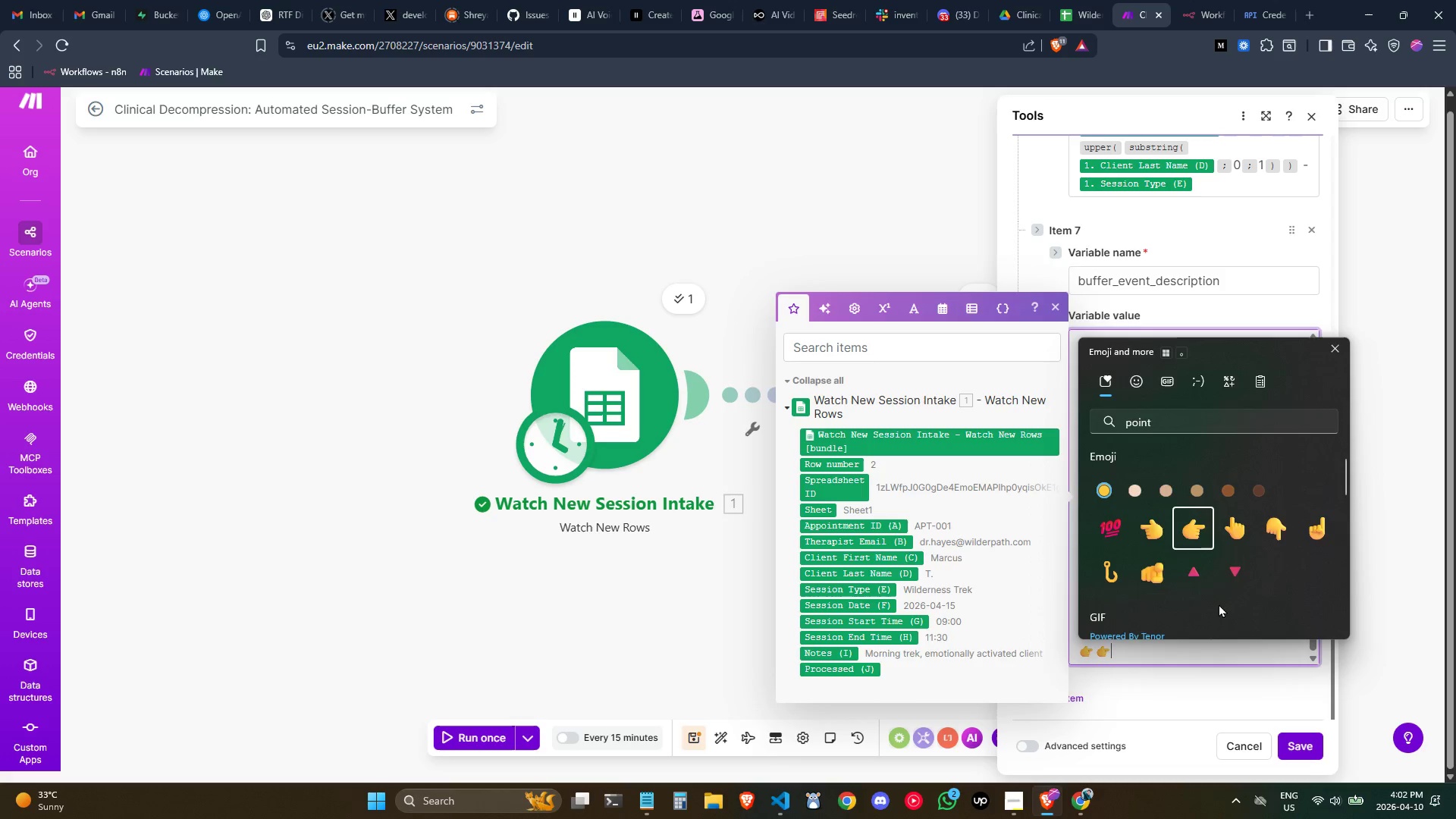 
type( )
key(Backspace)
key(Backspace)
type( https://wid)
 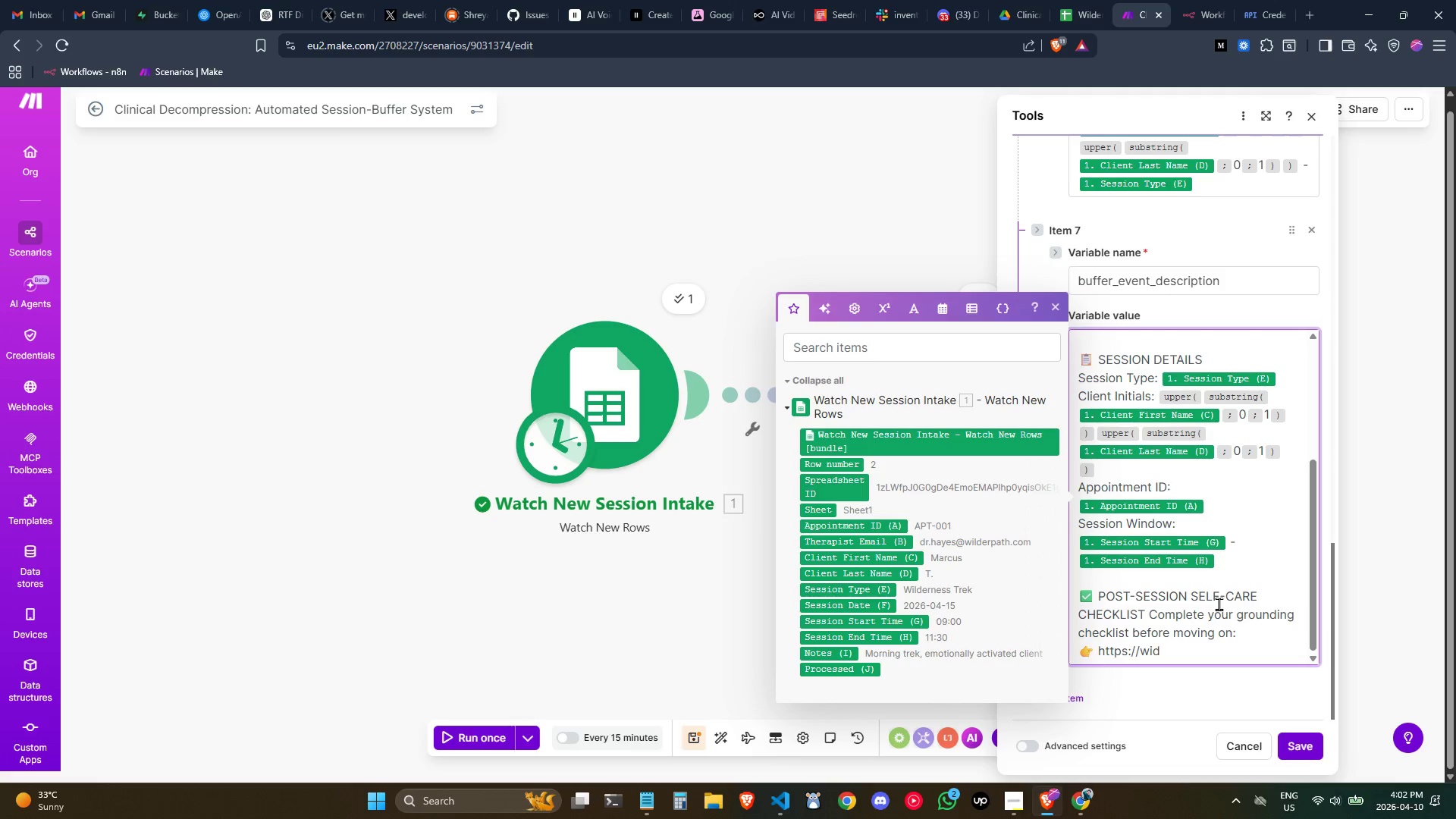 
wait(5.83)
 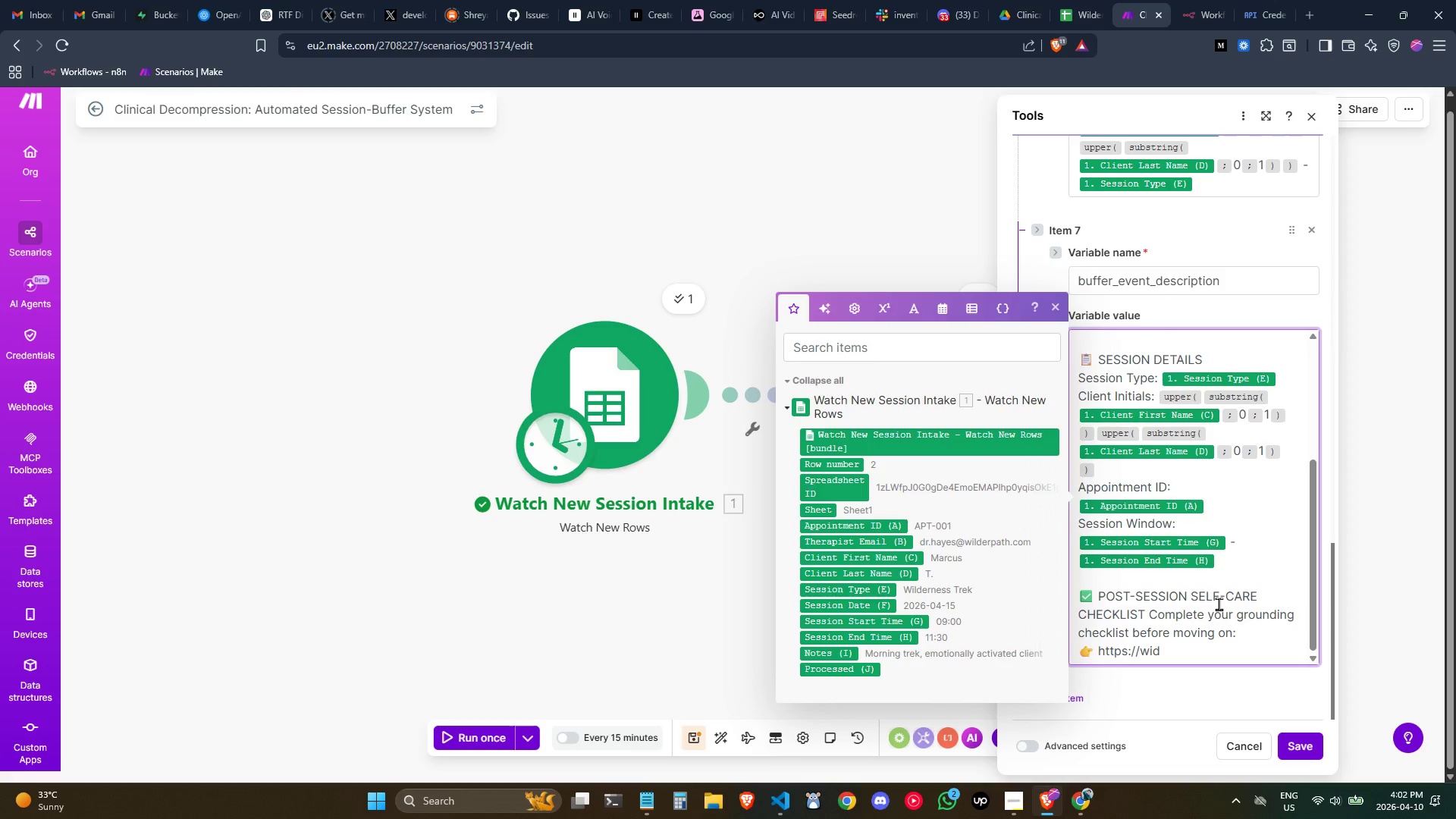 
key(Backspace)
type(lderness)
key(Backspace)
key(Backspace)
type(p)
key(Backspace)
key(Backspace)
key(Backspace)
type(path.com/rese)
key(Backspace)
key(Backspace)
key(Backspace)
key(Backspace)
key(Backspace)
type(s)
key(Backspace)
type(respi)
key(Backspace)
key(Backspace)
type(ources/)
key(Backspace)
type(post)
 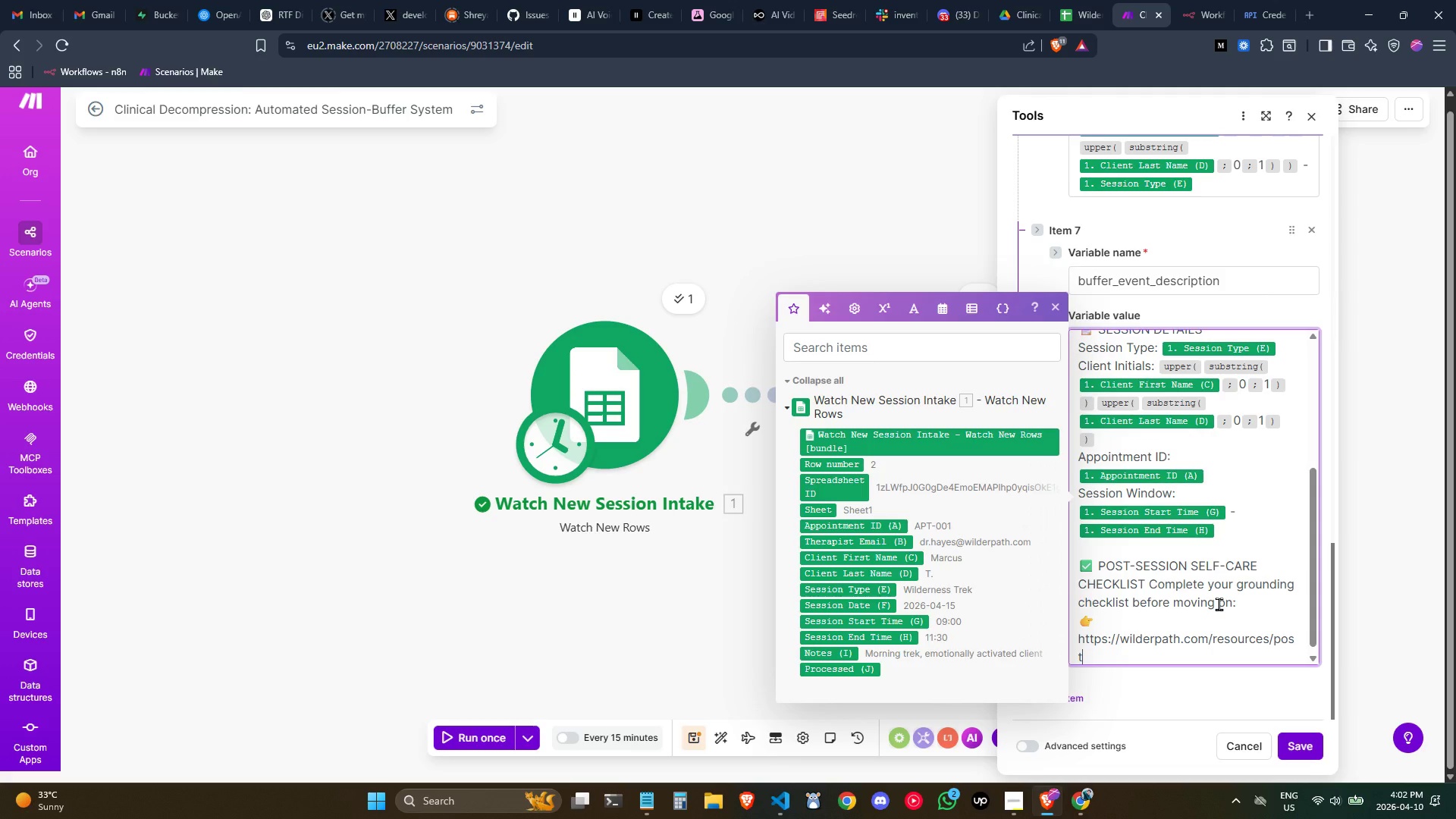 
type(-session-self-case)
key(Backspace)
type(r)
key(Backspace)
key(Backspace)
type(re-checklist.pdf)
 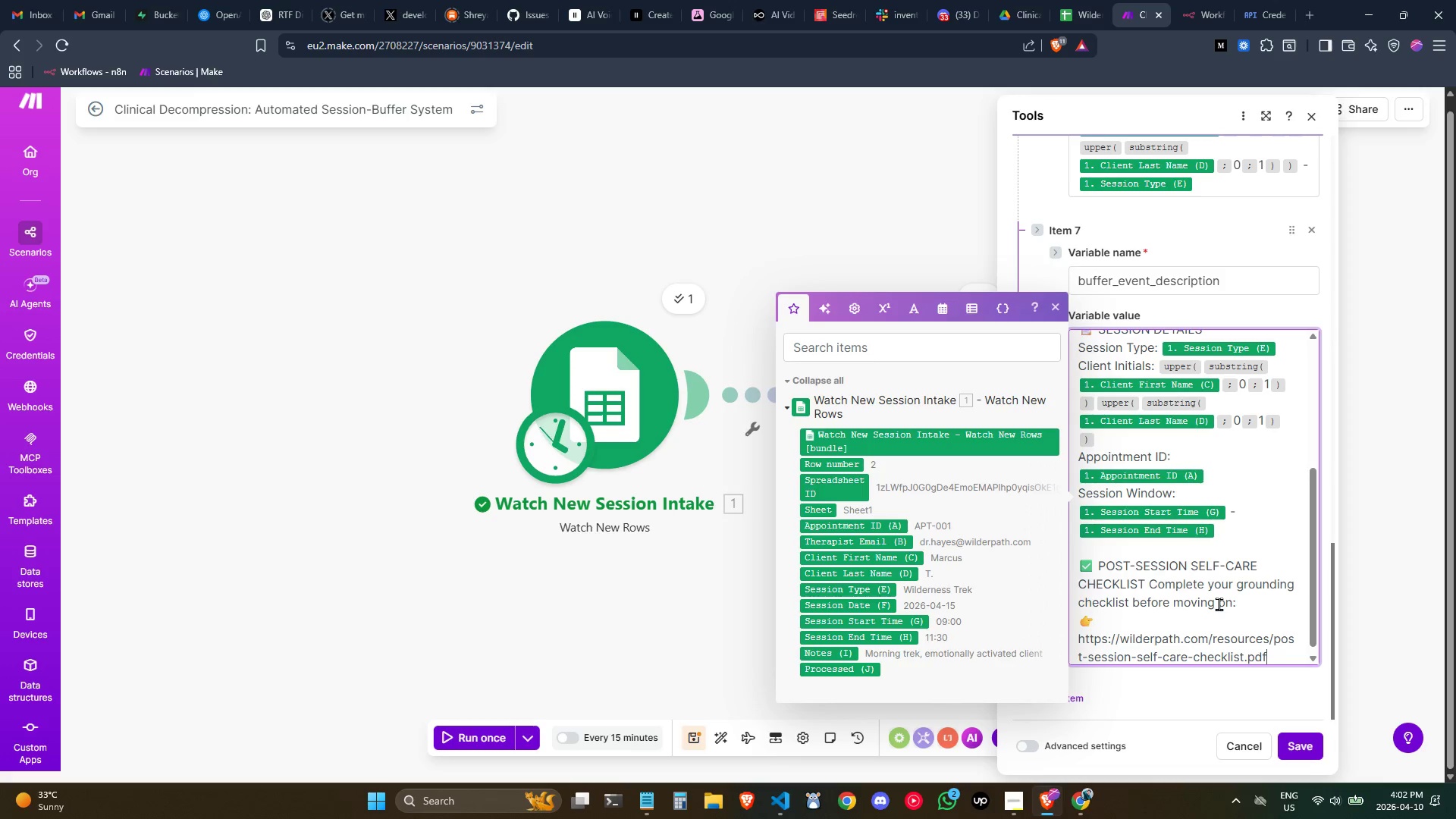 
key(Enter)
 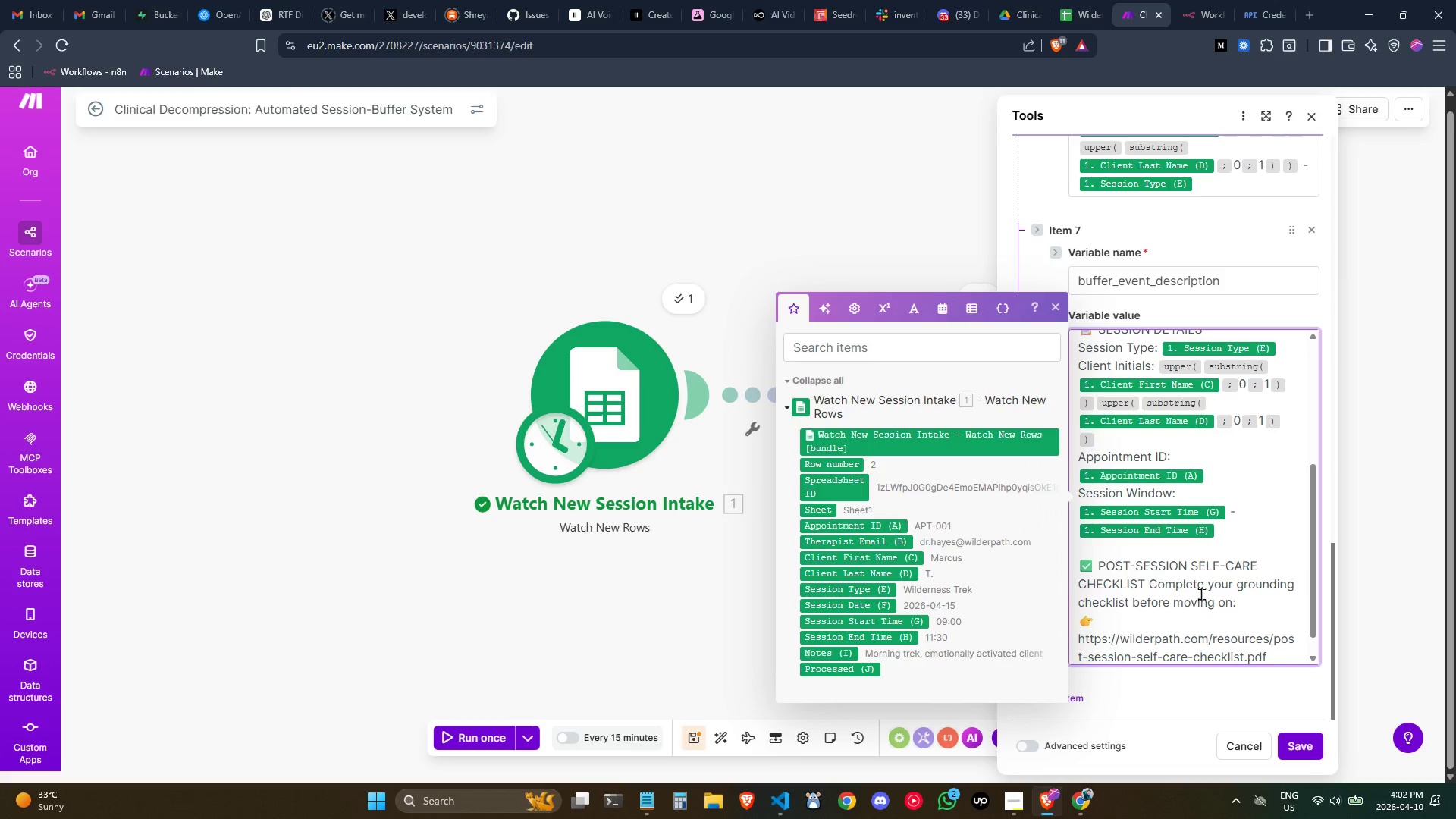 
scroll: coordinate [1201, 594], scroll_direction: down, amount: 1.0
 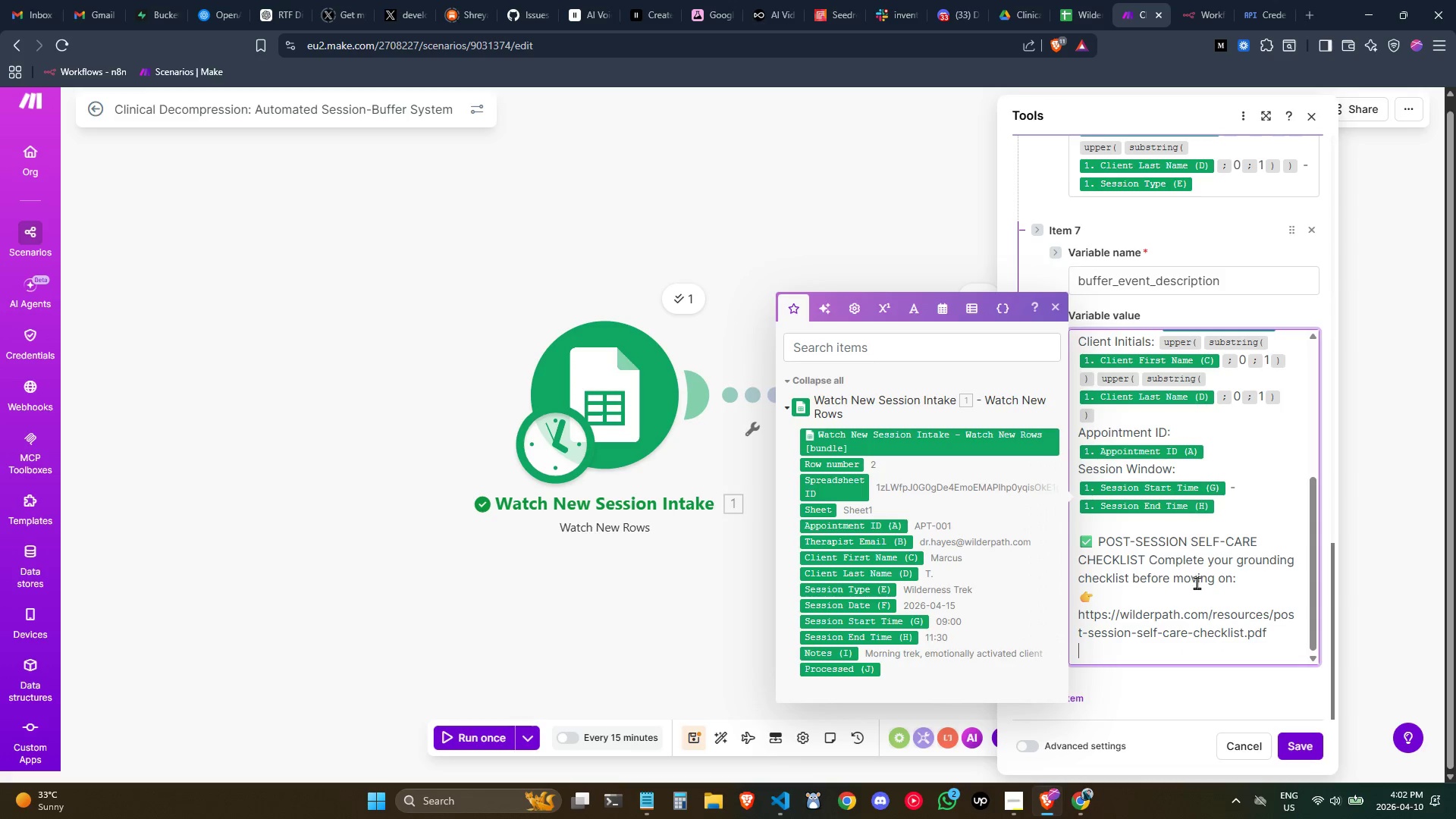 
key(Enter)
 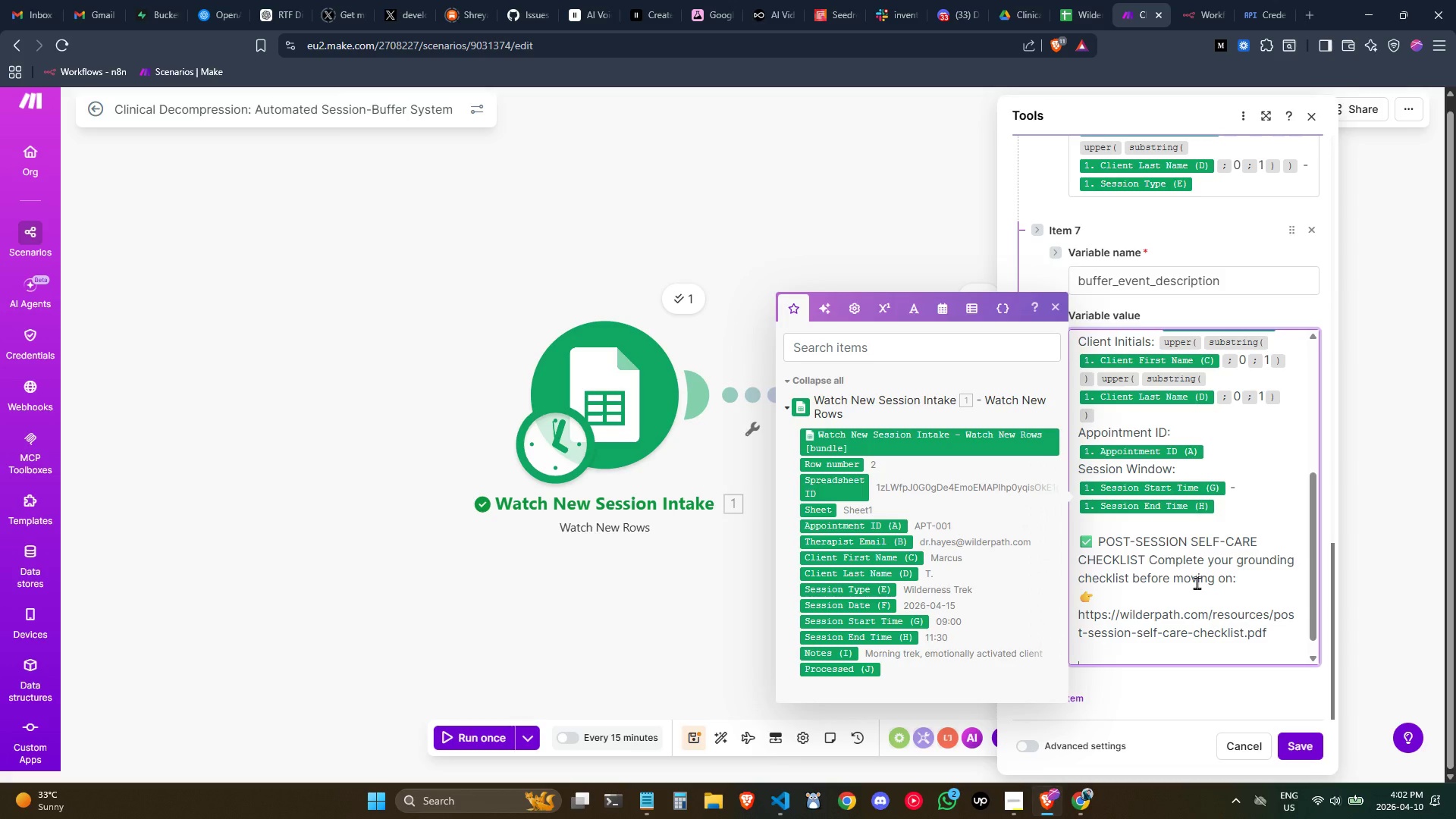 
key(Control+ControlLeft)
 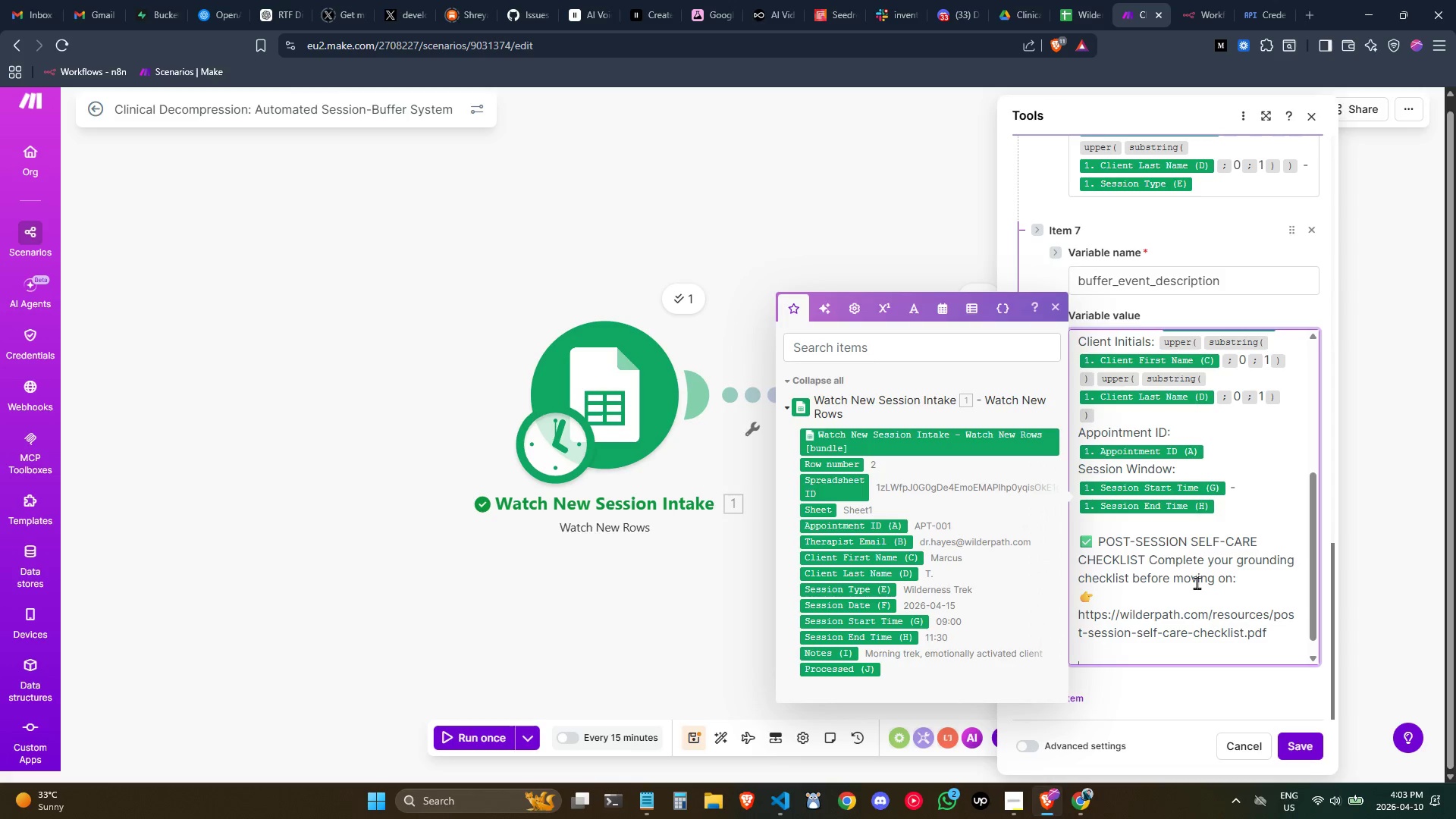 
key(Meta+MetaLeft)
 